 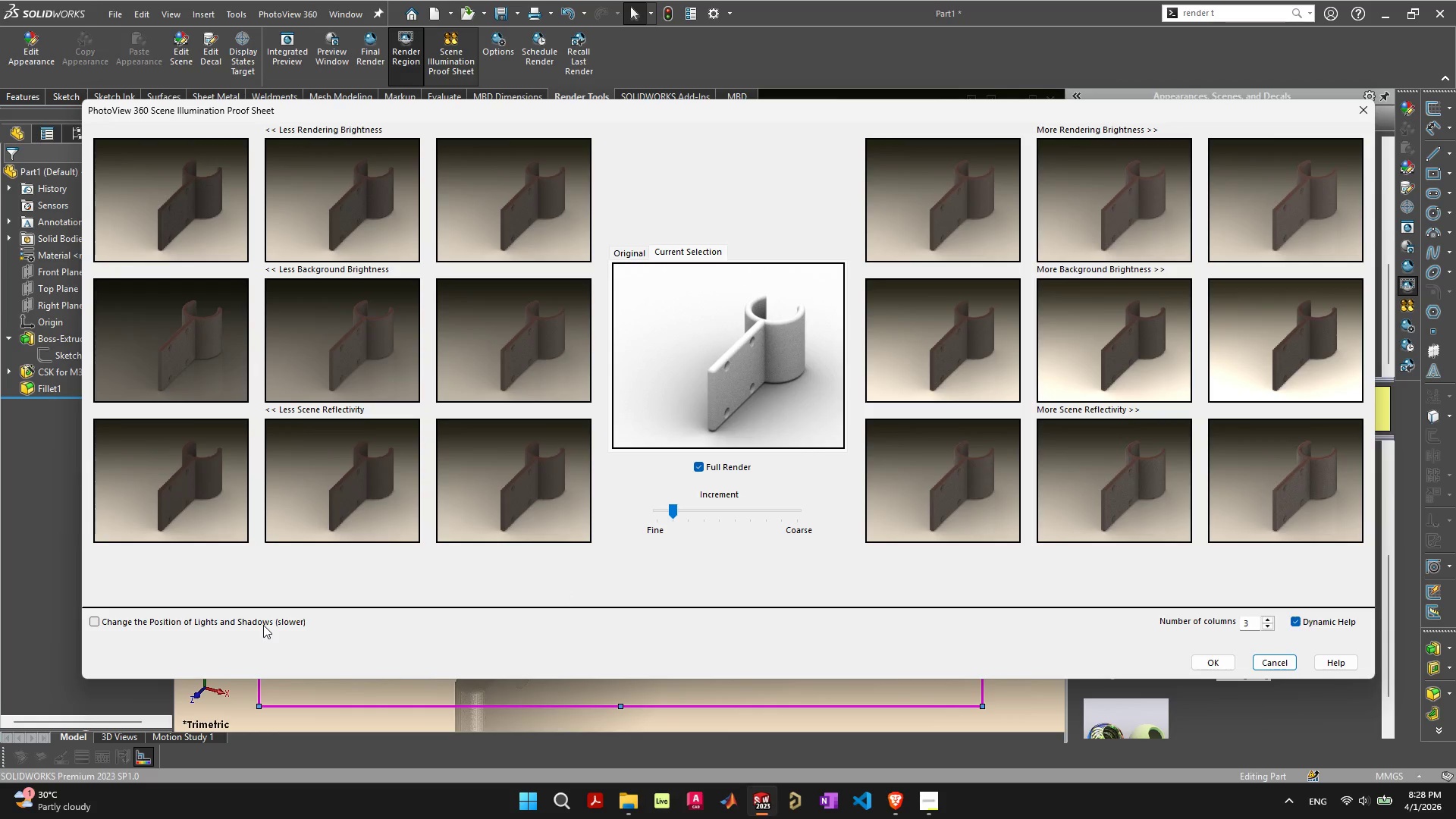 
left_click([347, 344])
 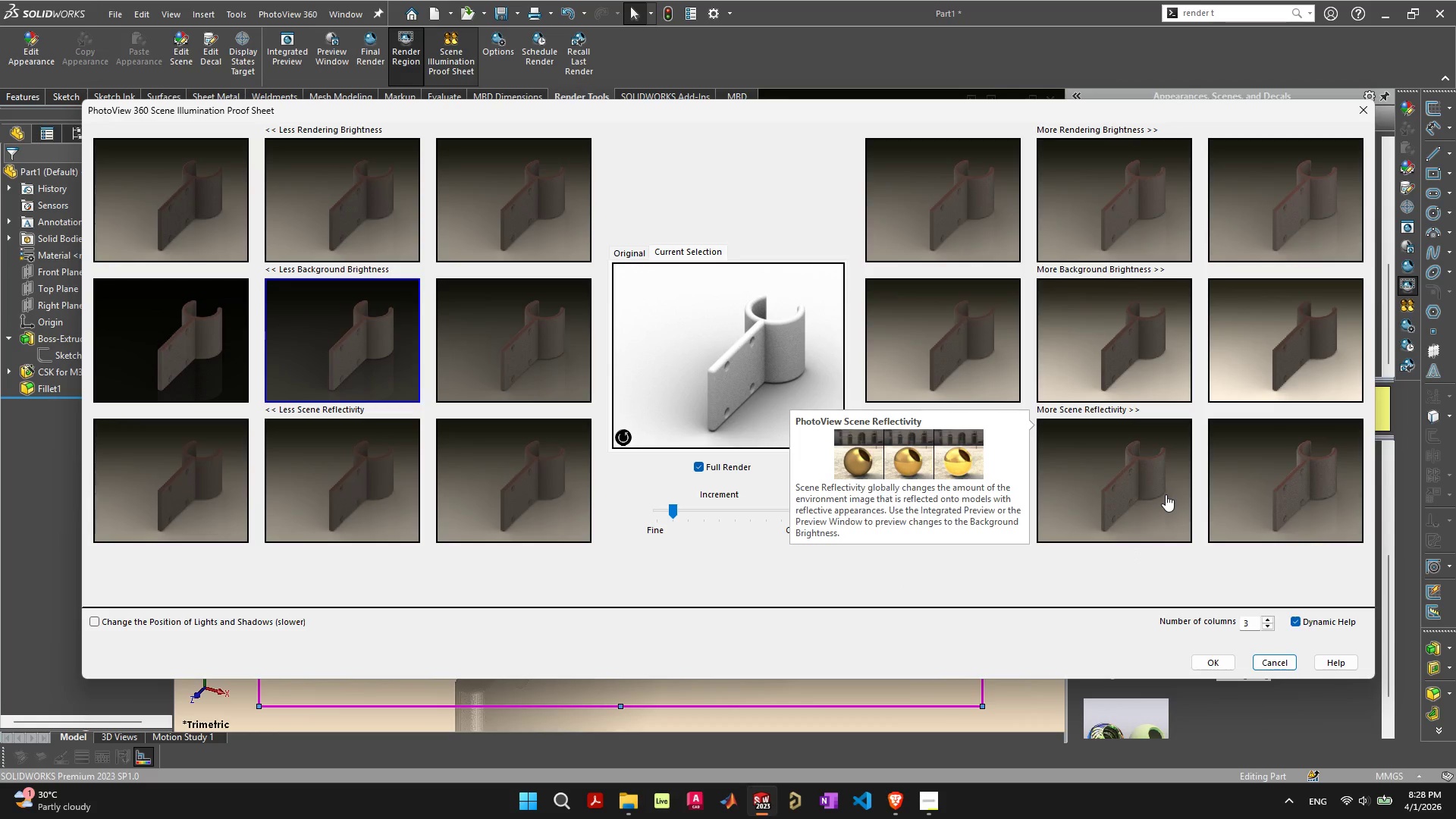 
wait(31.61)
 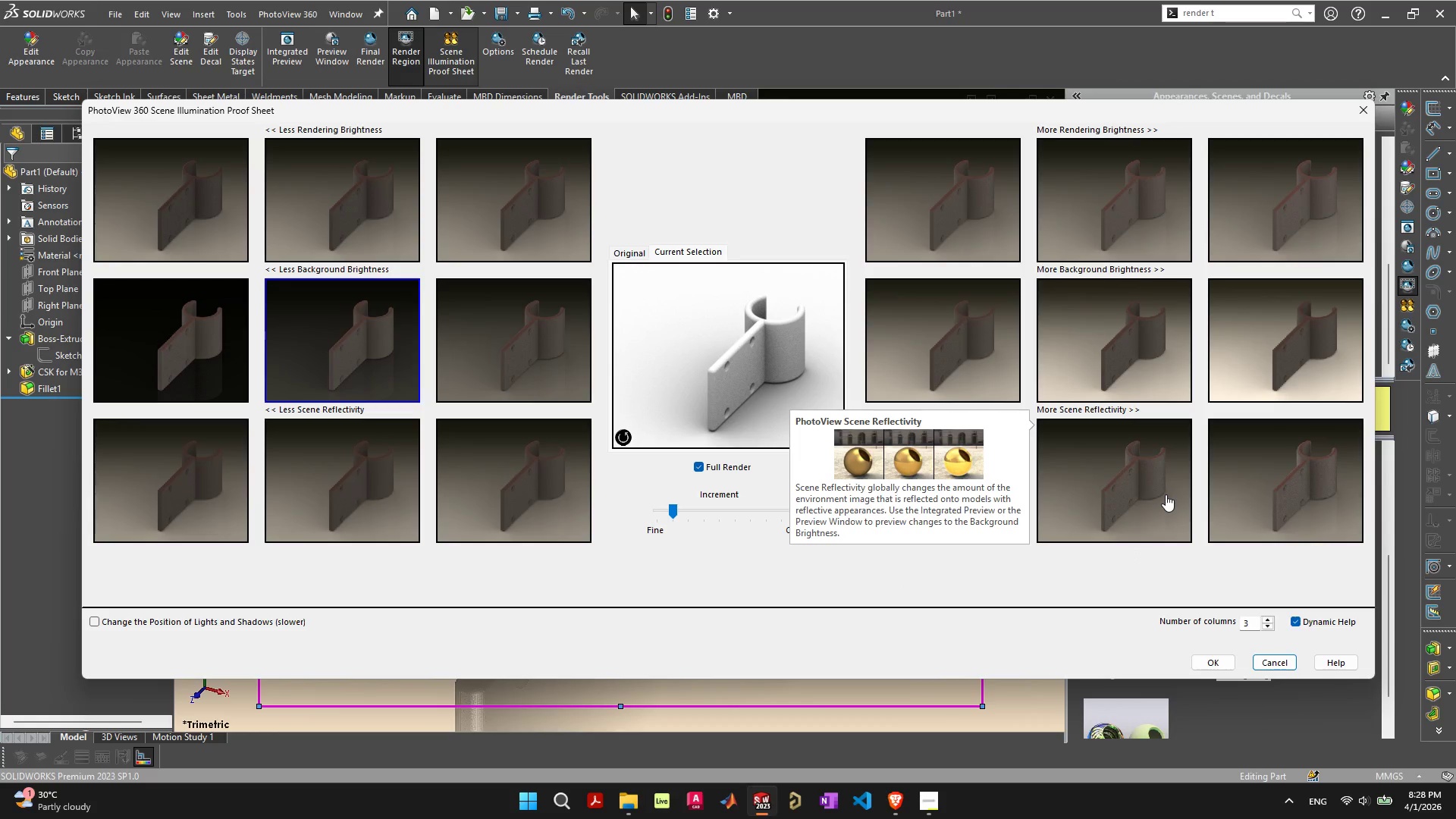 
left_click([987, 519])
 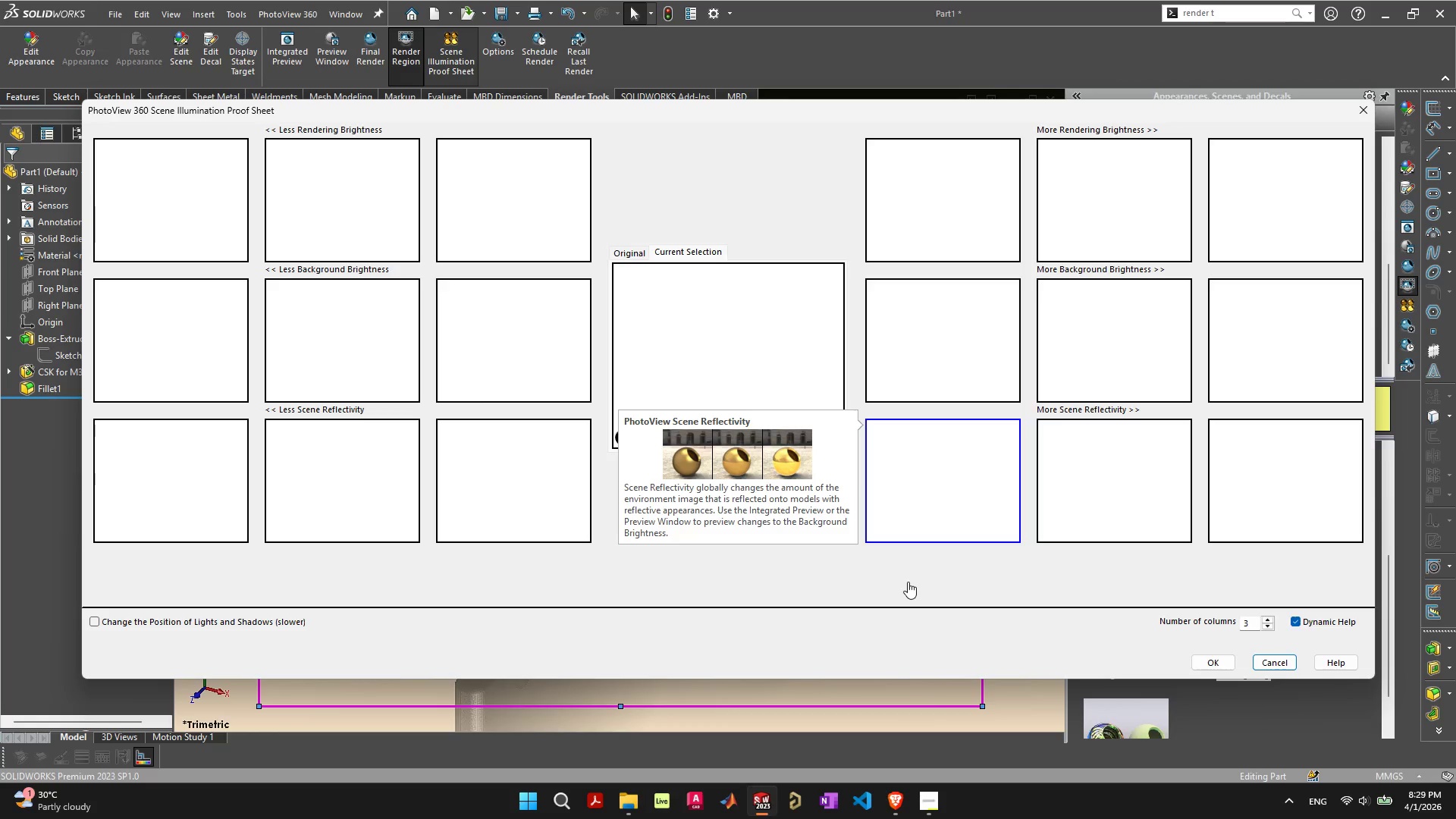 
wait(10.16)
 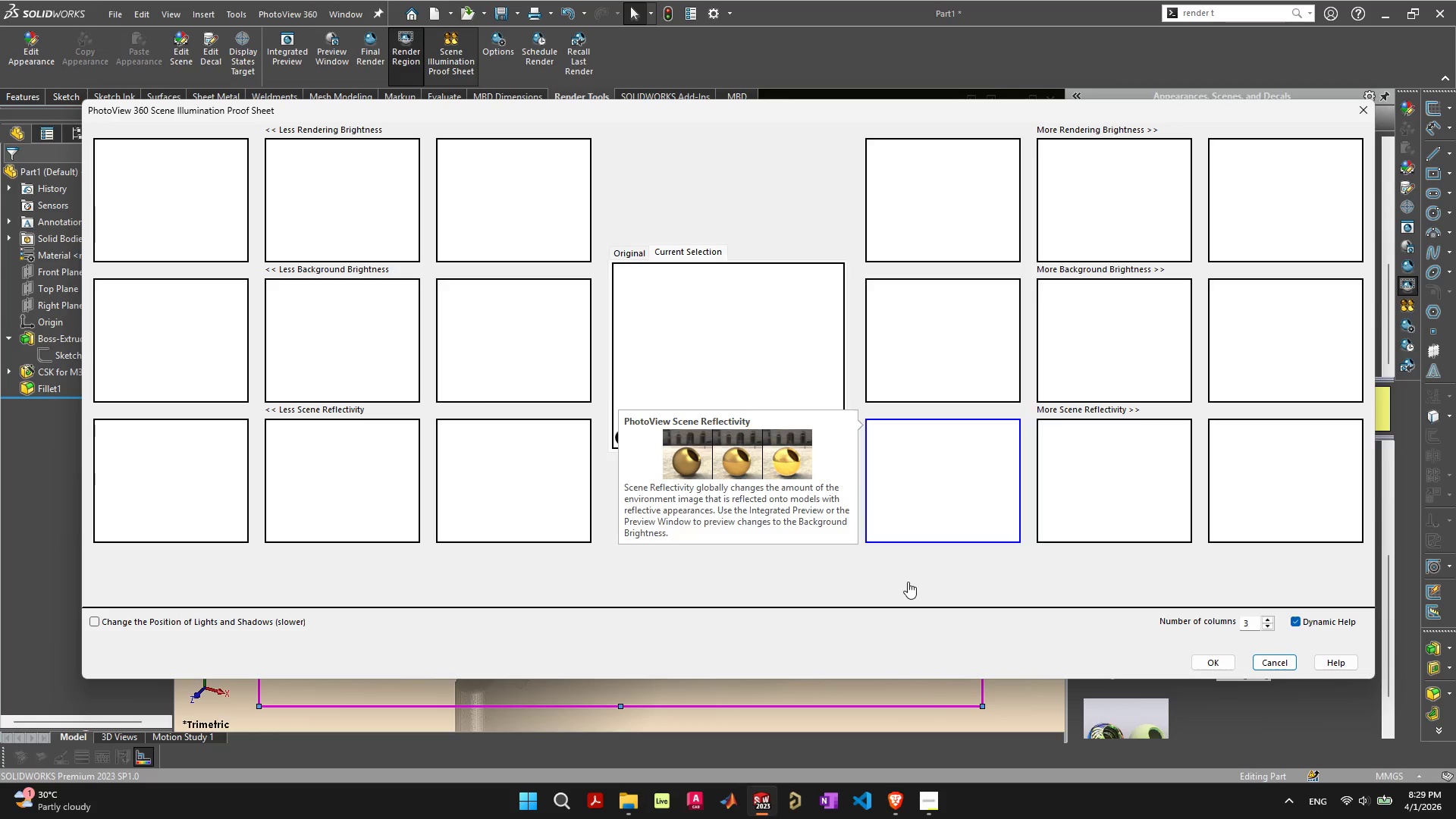 
left_click([627, 254])
 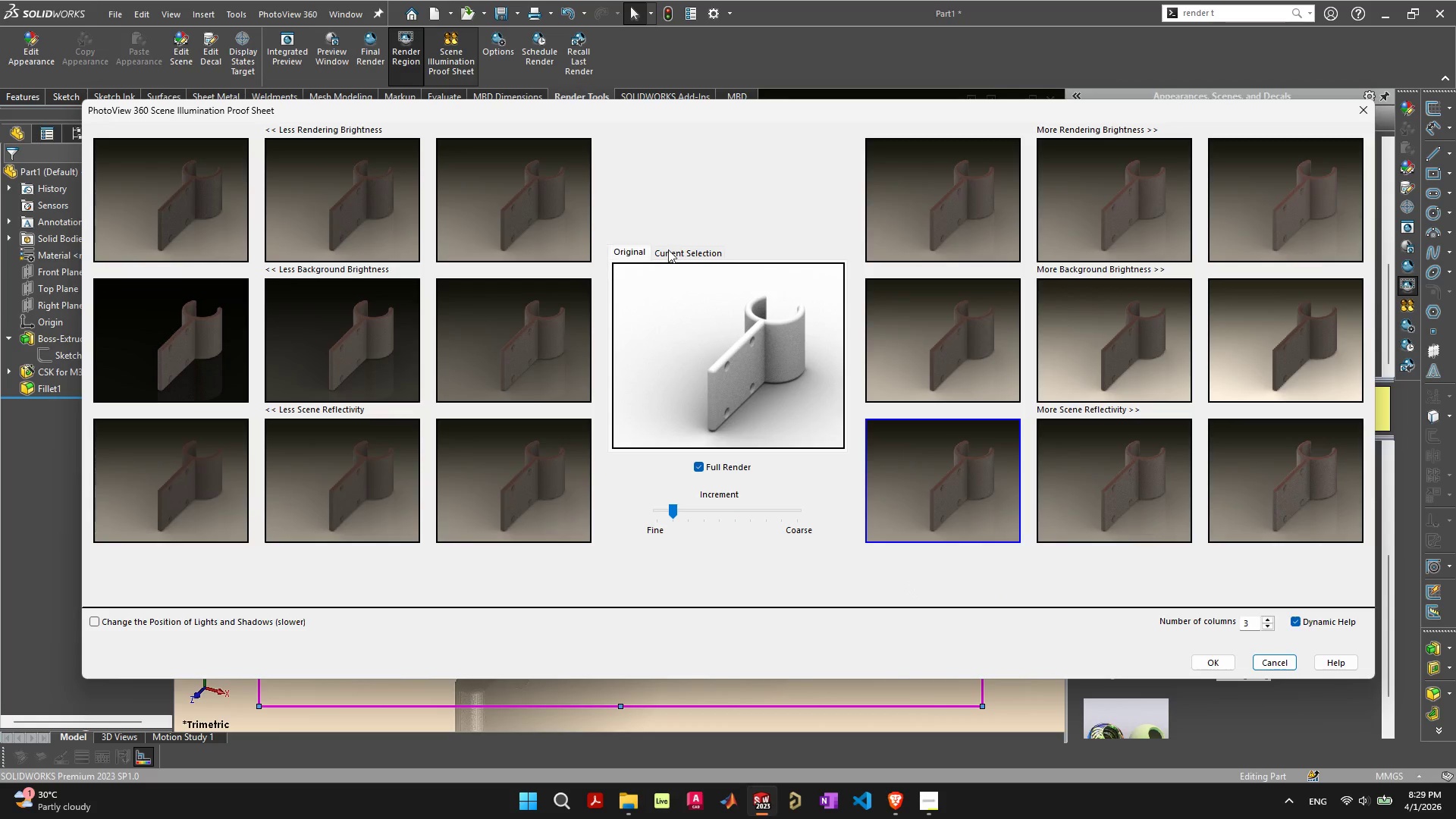 
left_click([675, 246])
 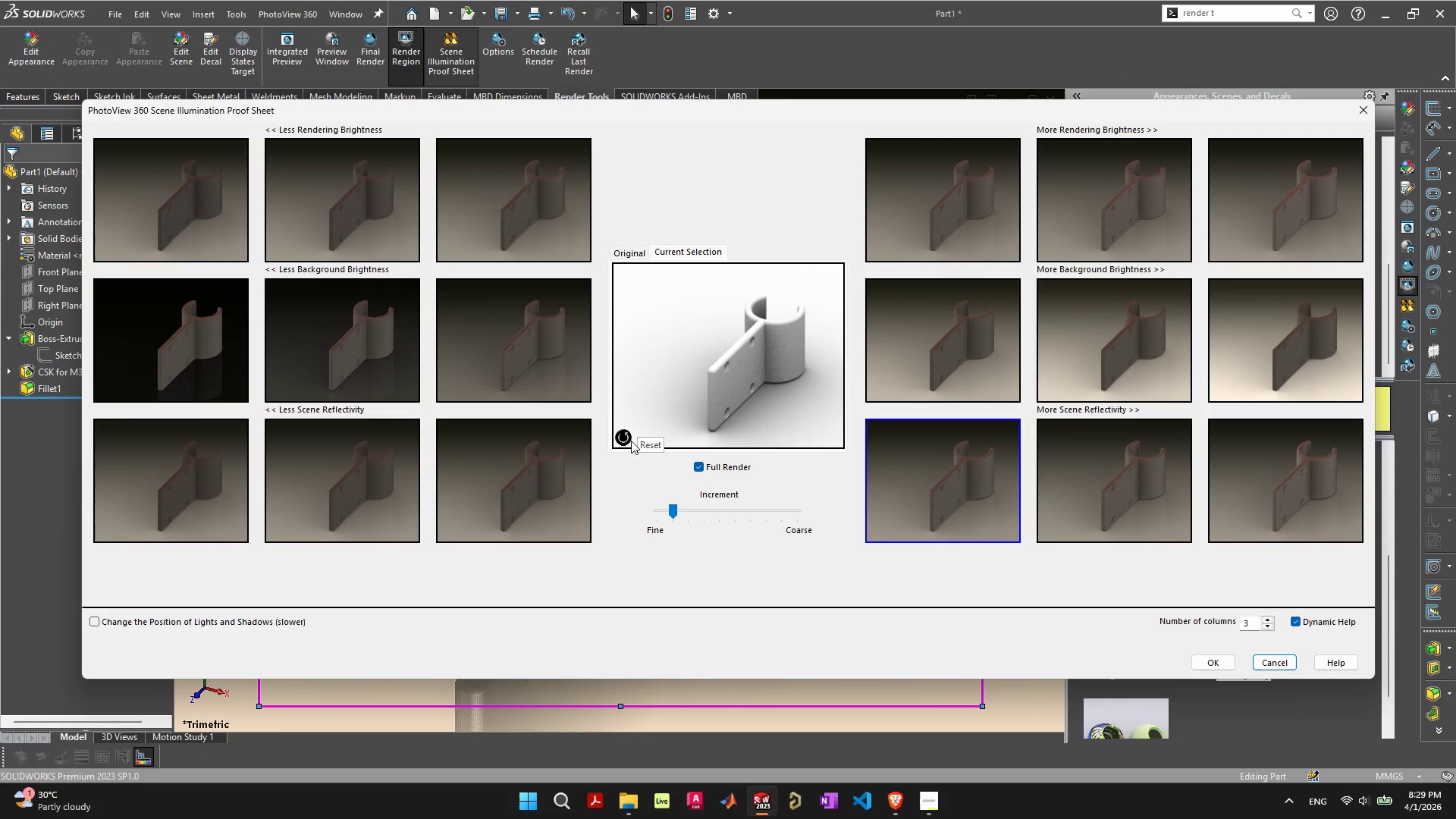 
wait(6.5)
 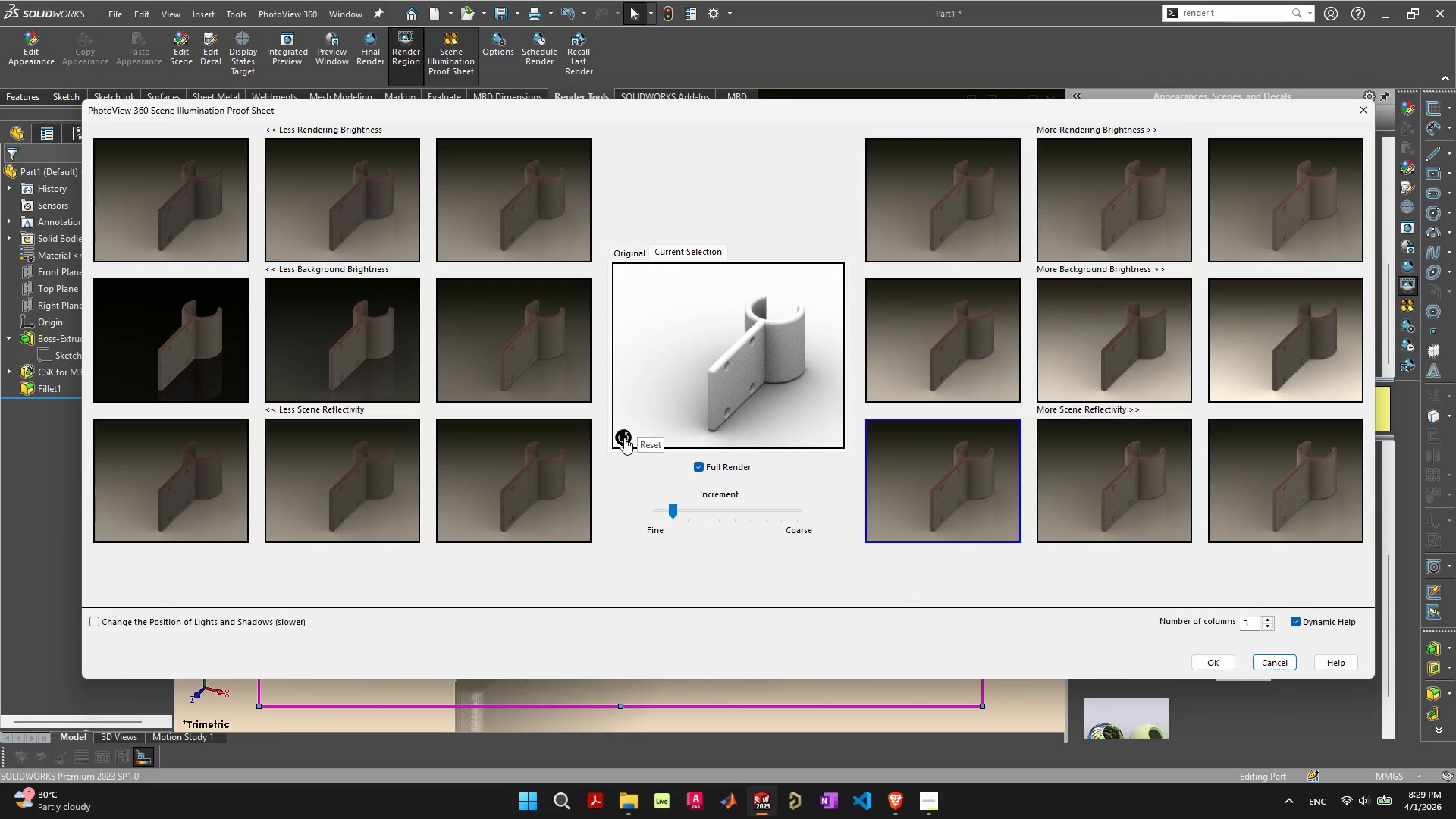 
left_click([802, 582])
 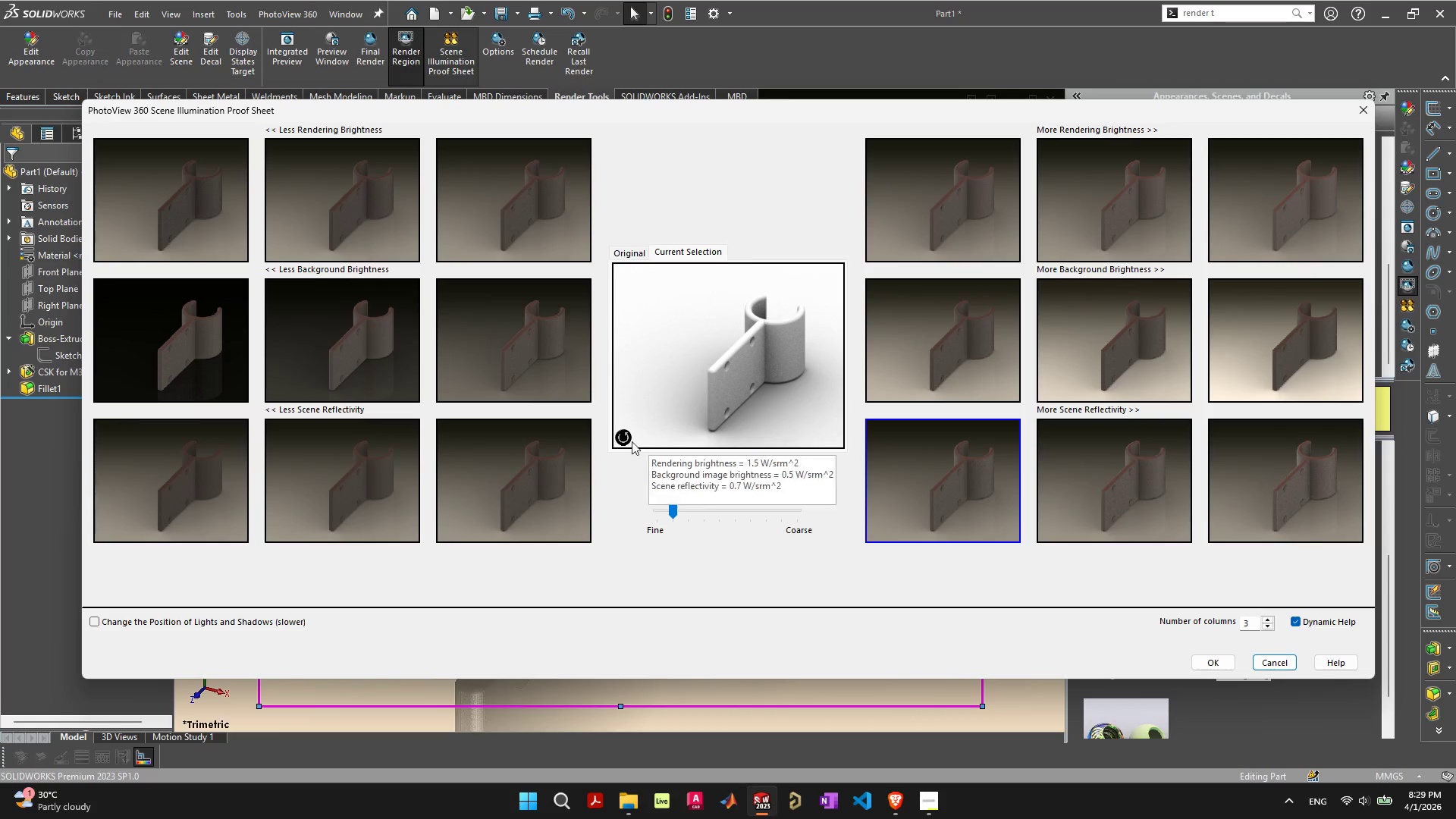 
left_click([623, 436])
 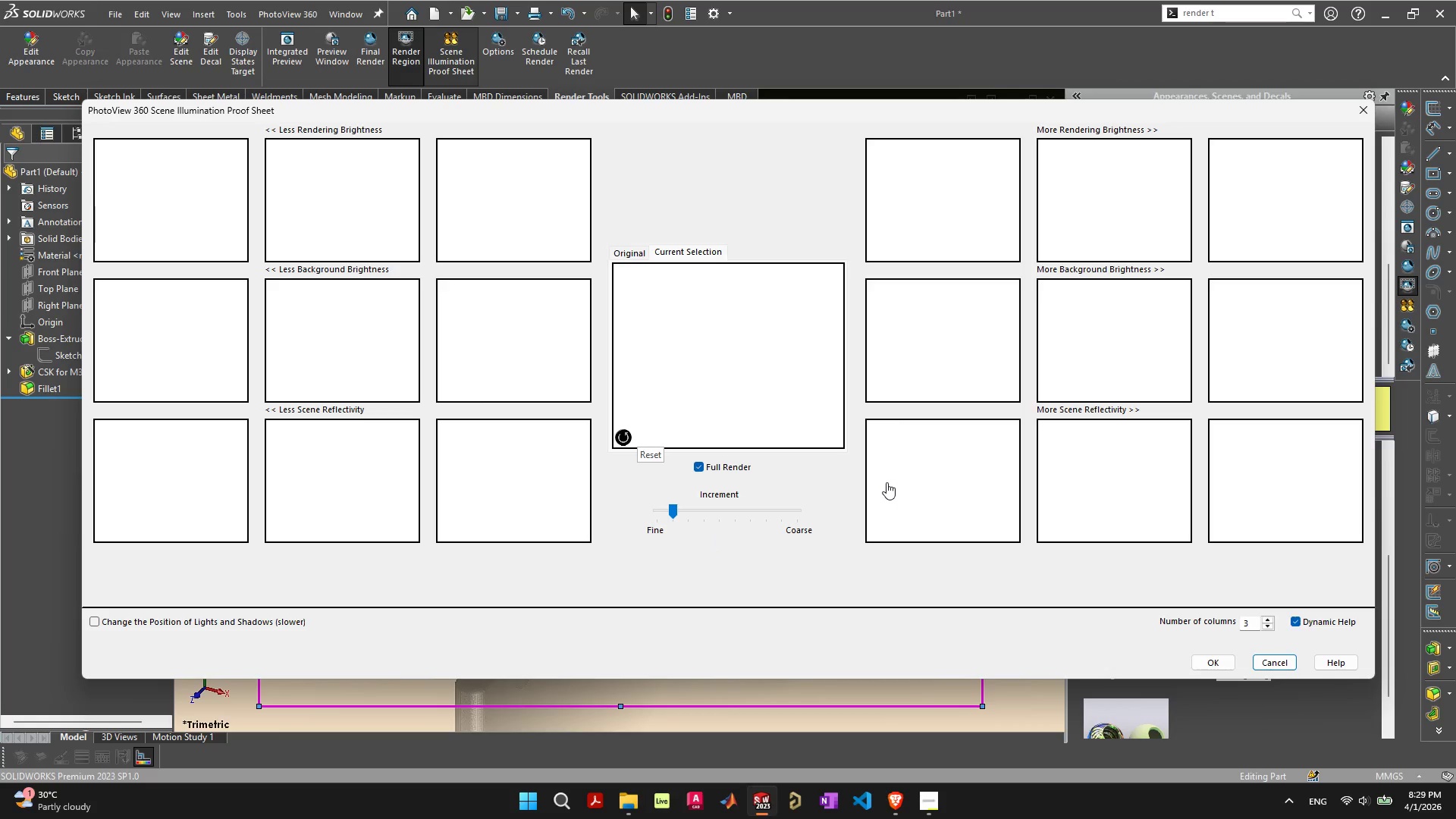 
mouse_move([890, 540])
 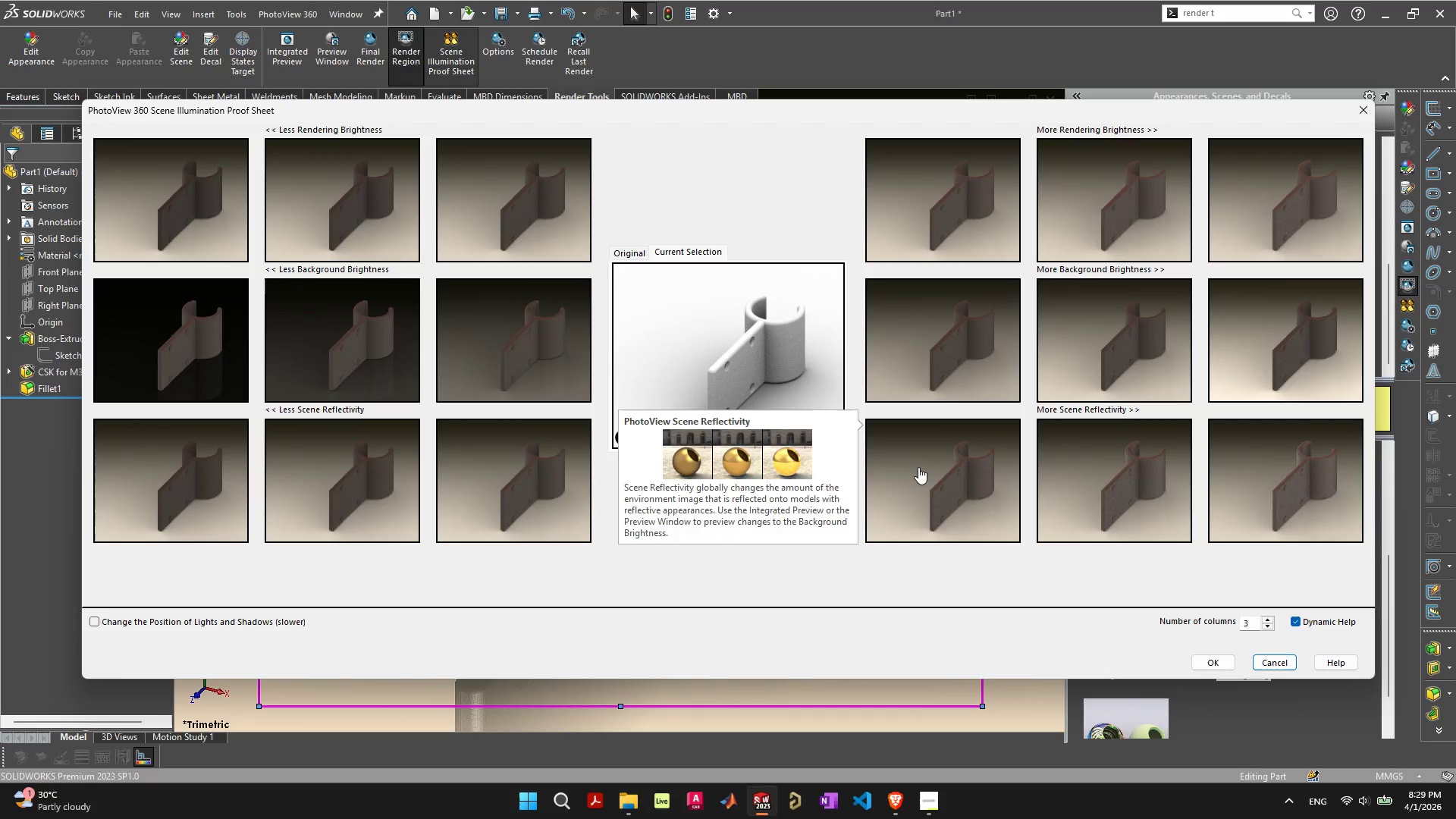 
left_click([918, 467])
 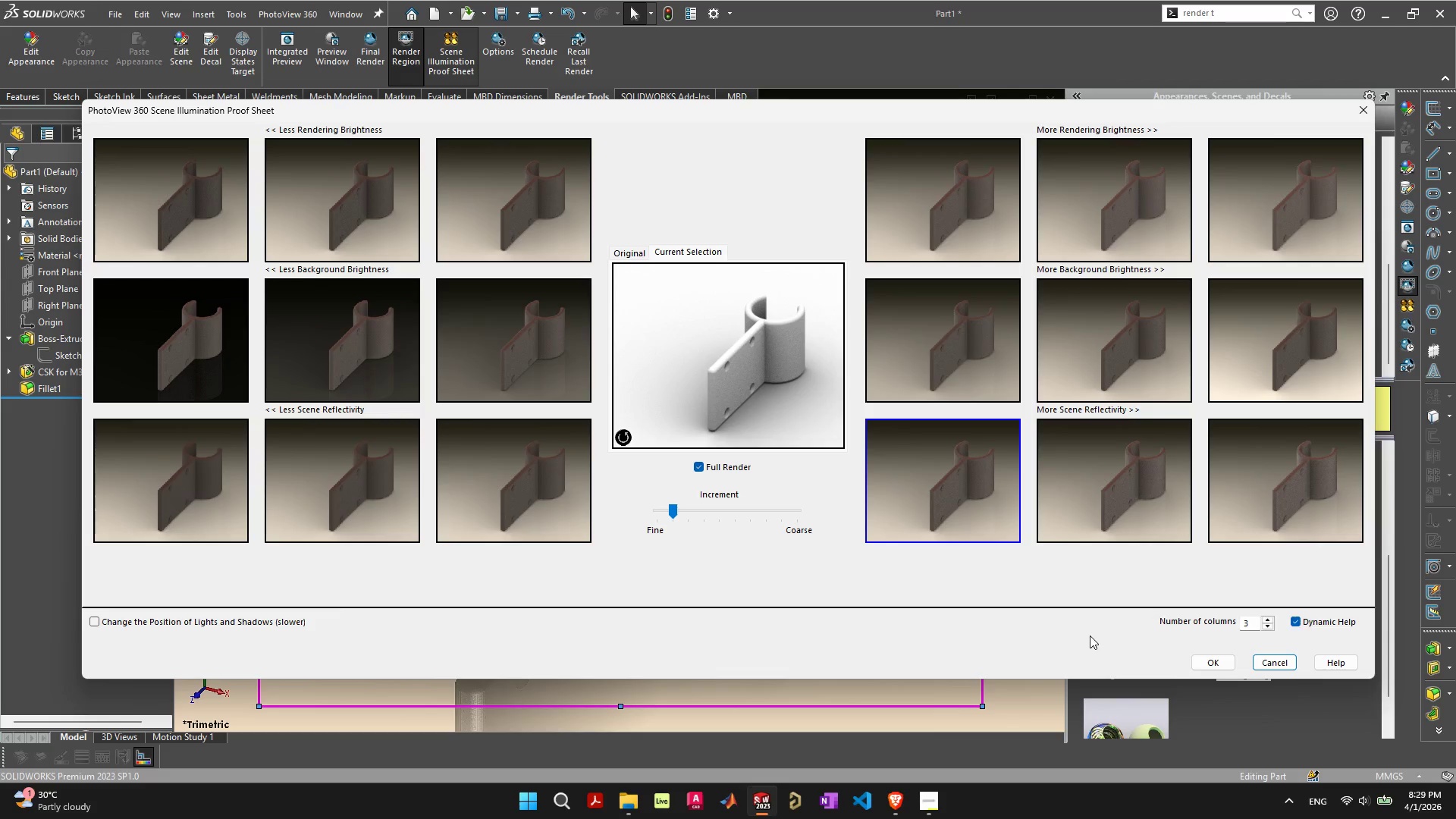 
wait(23.92)
 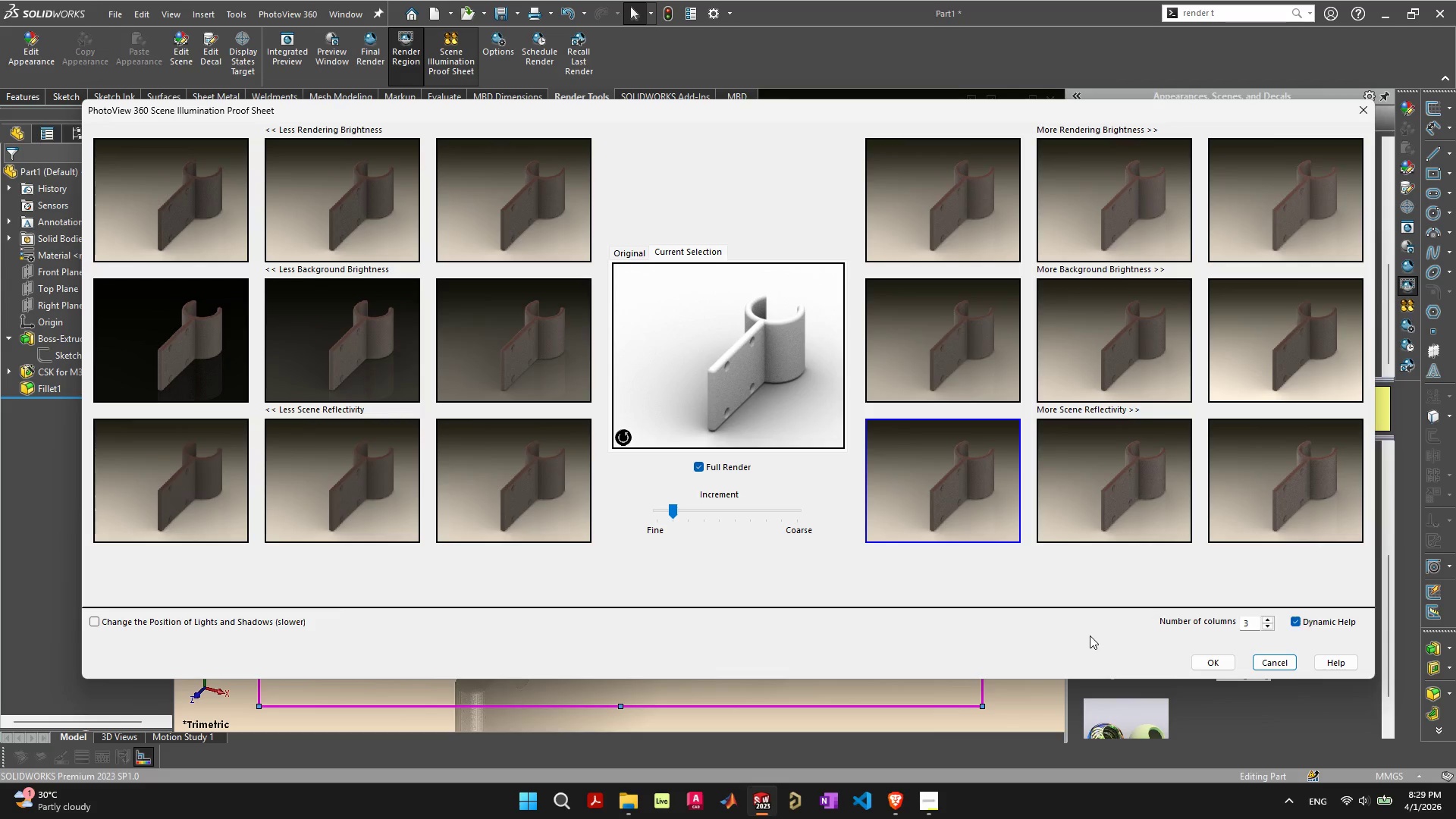 
left_click([1219, 661])
 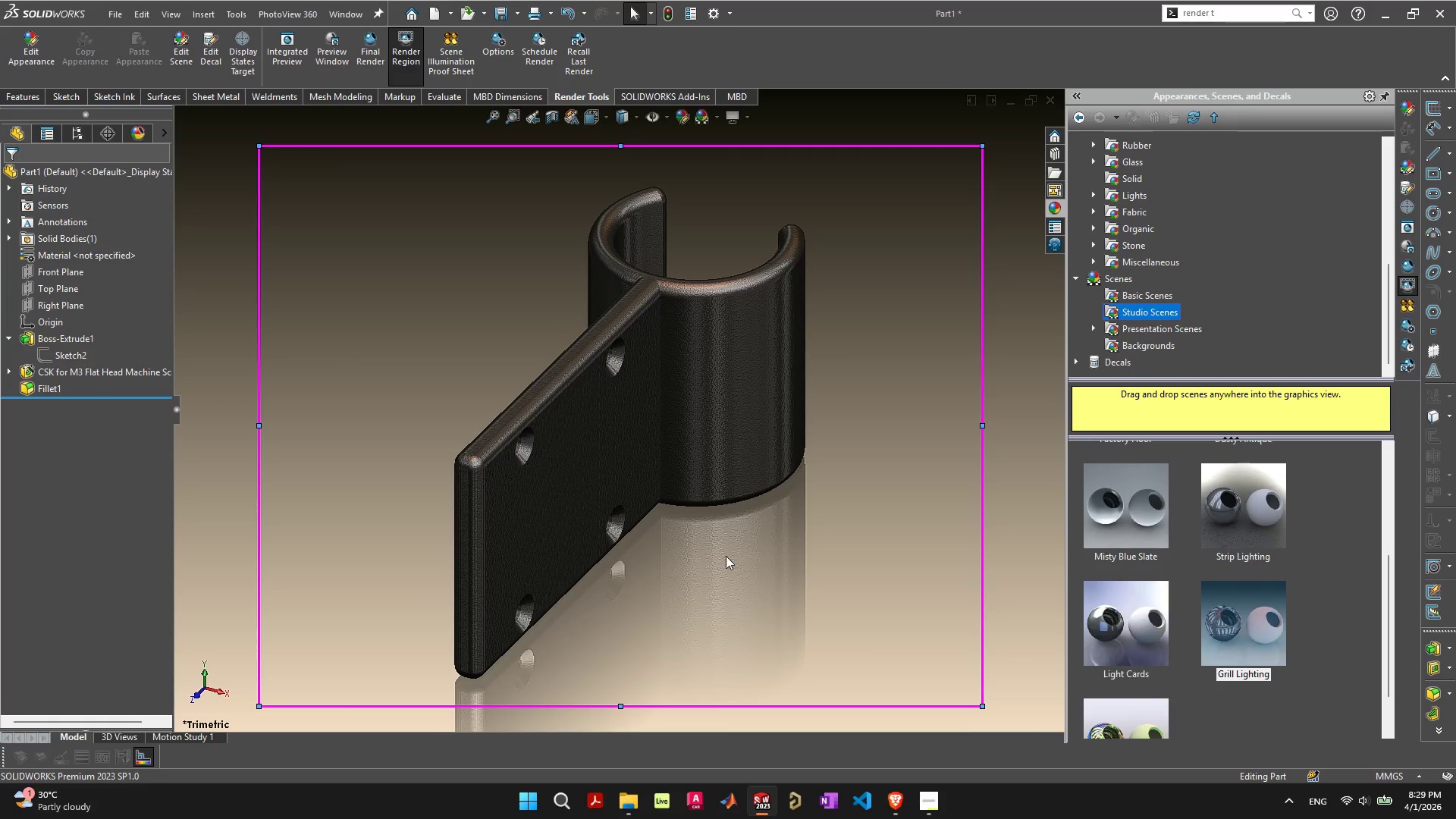 
mouse_move([472, 59])
 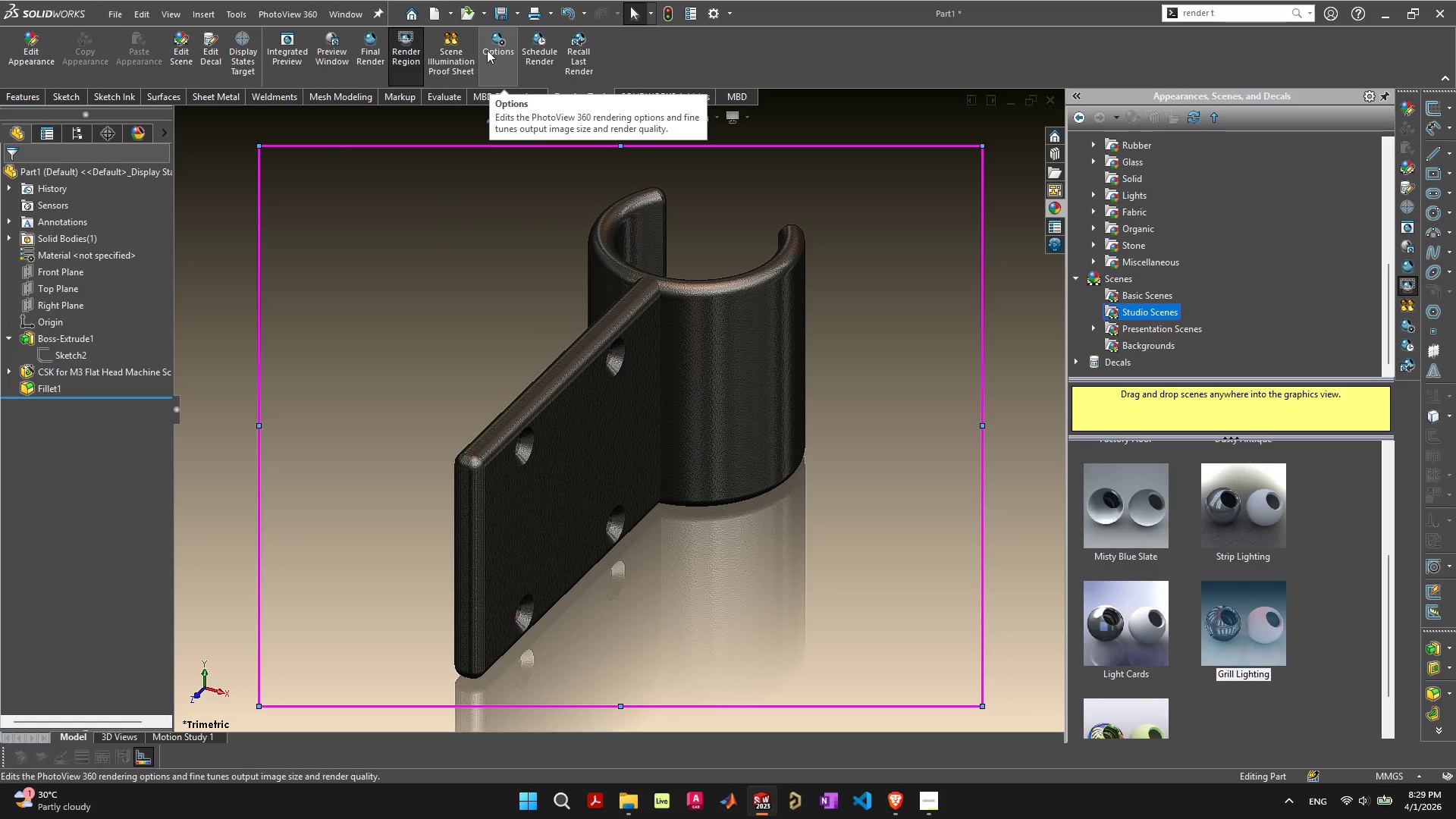 
left_click([487, 50])
 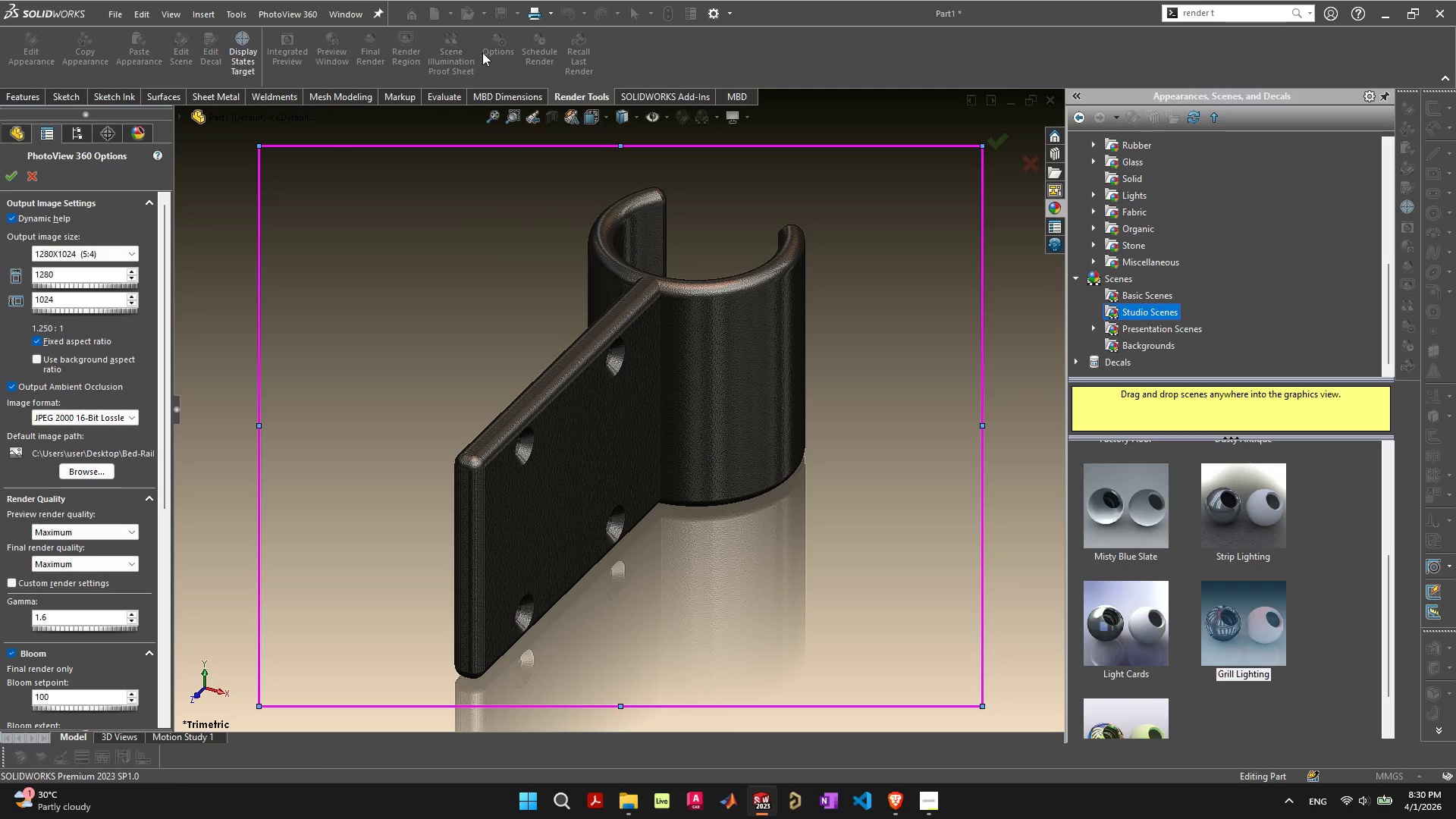 
double_click([5, 172])
 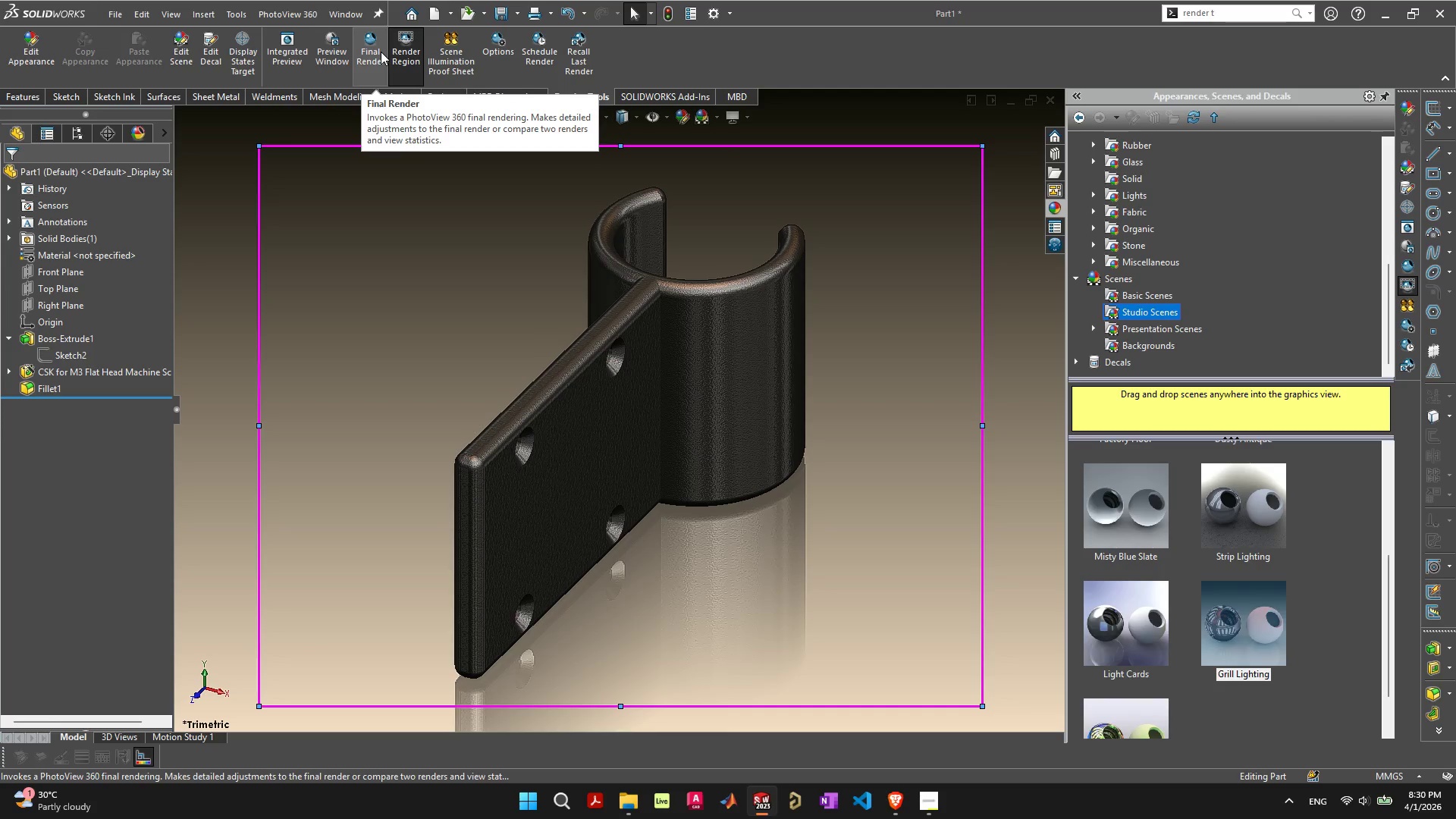 
wait(8.31)
 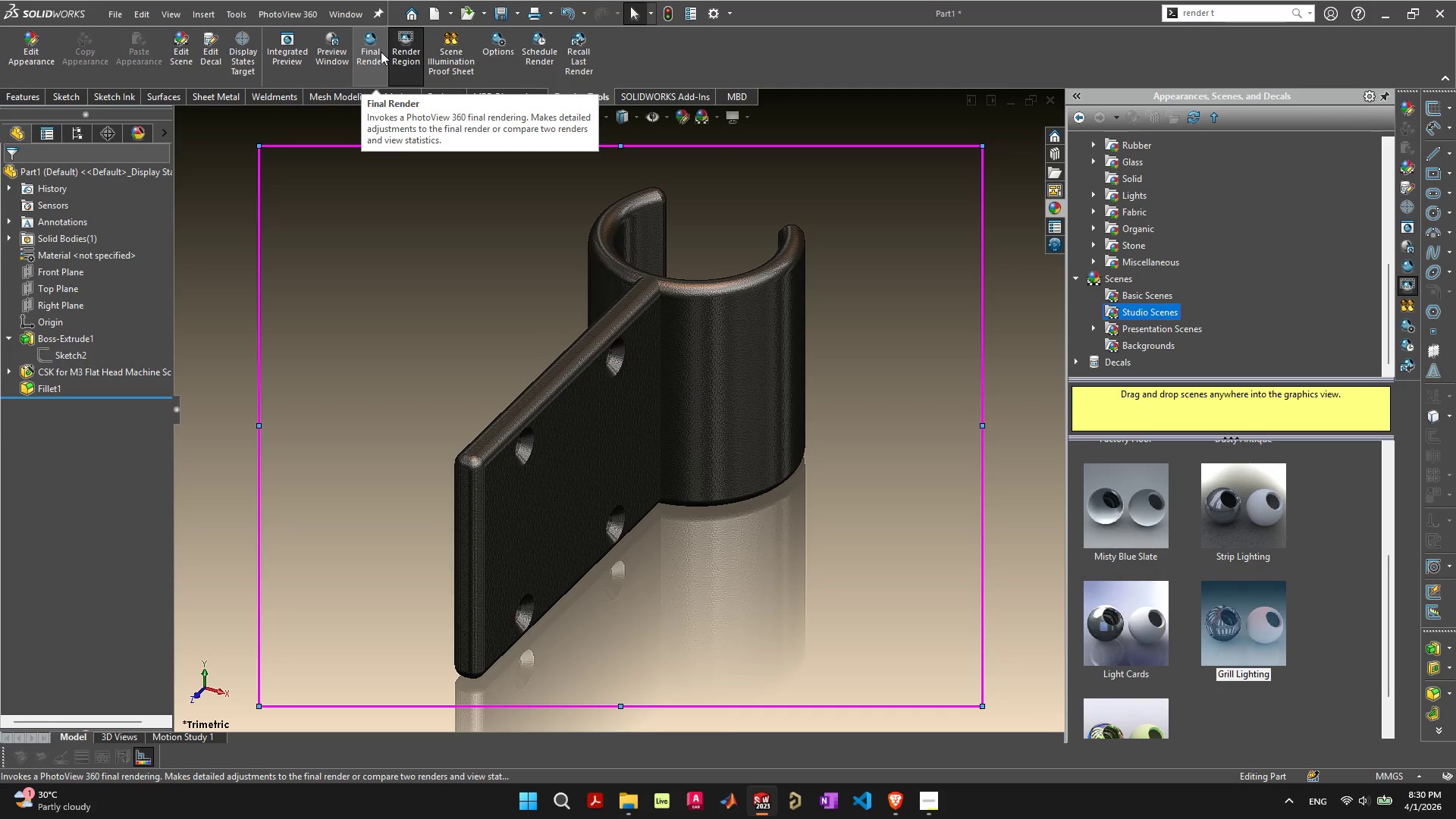 
left_click([381, 52])
 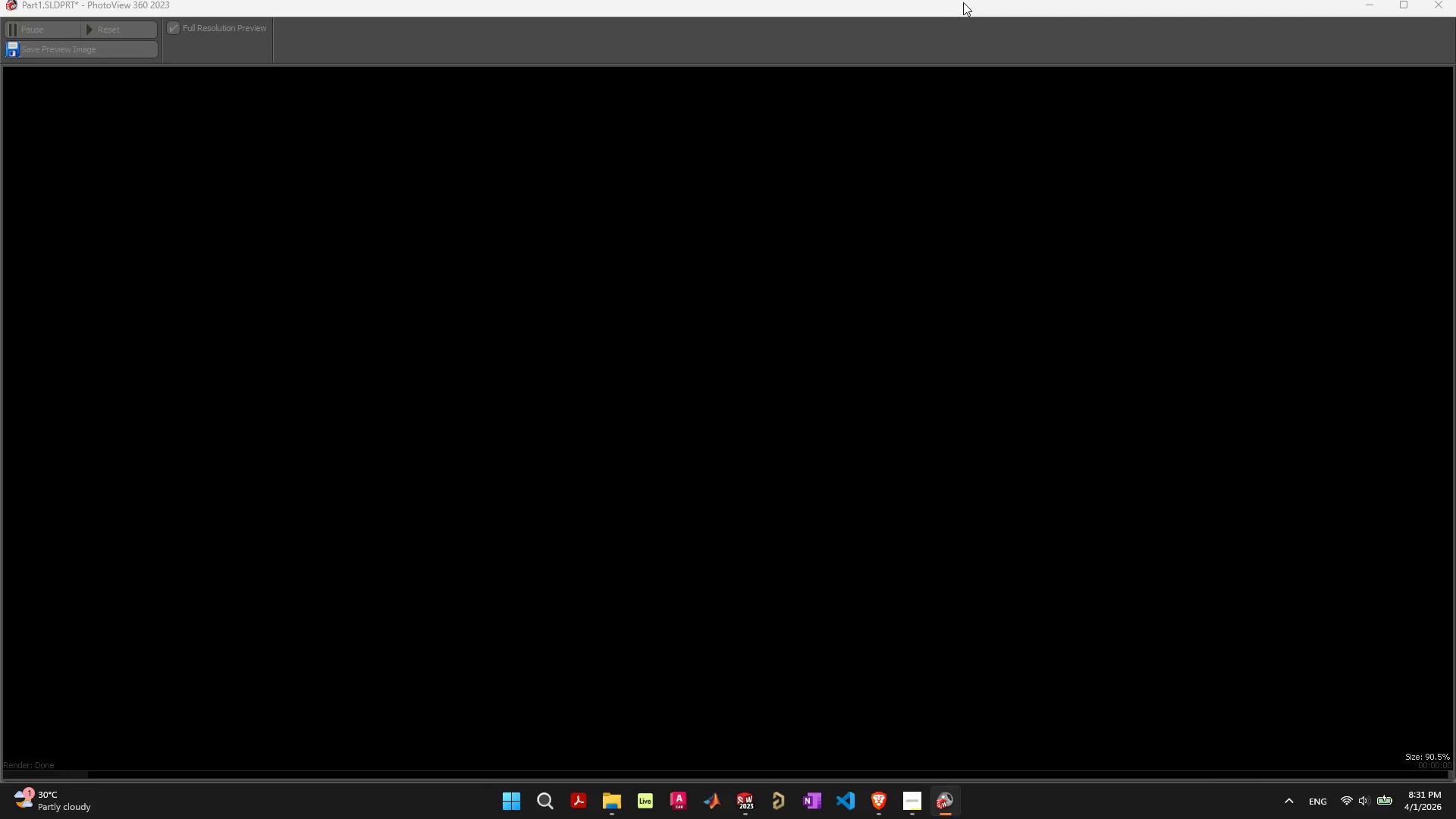 
wait(55.45)
 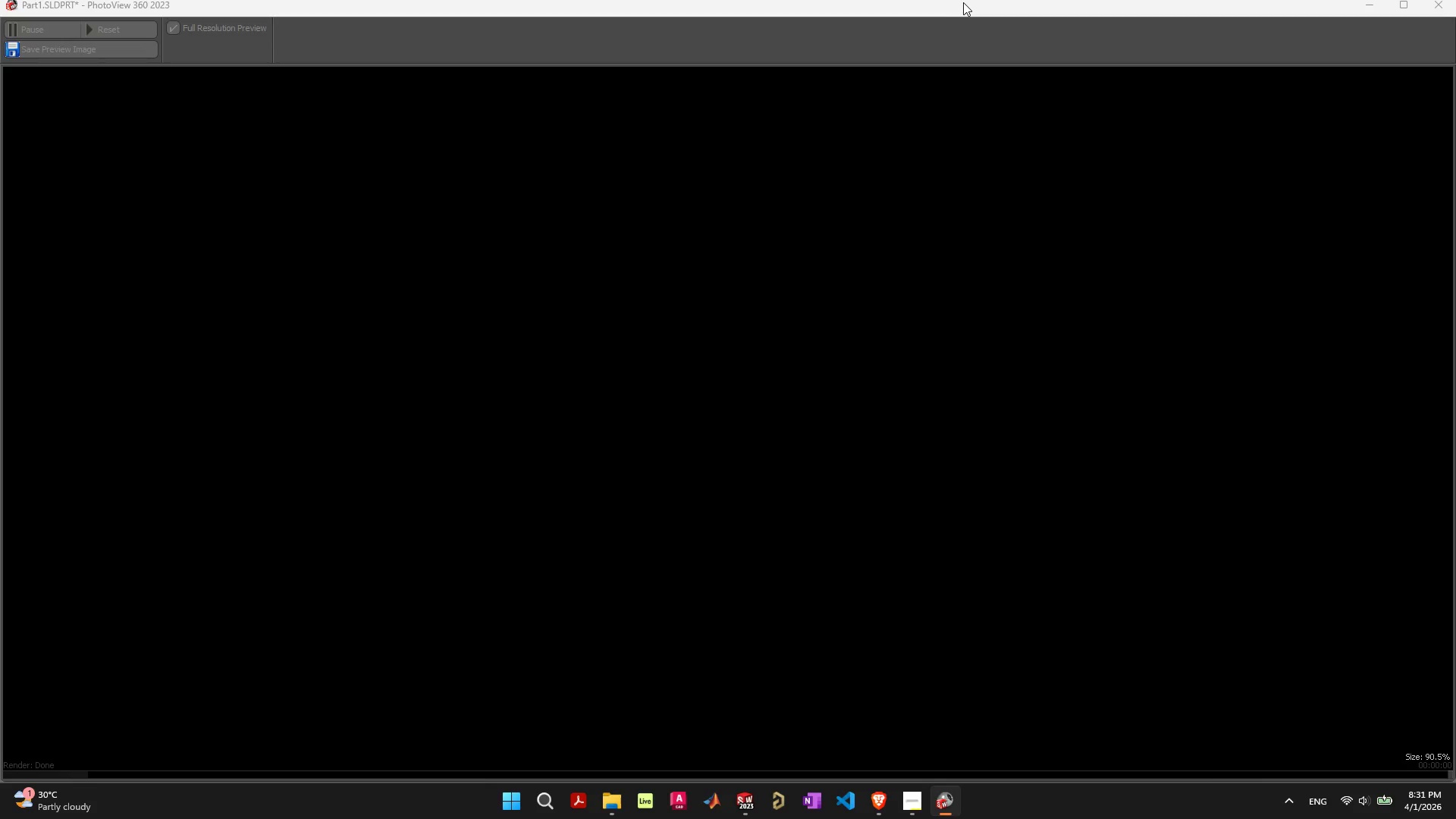 
left_click([1038, 799])
 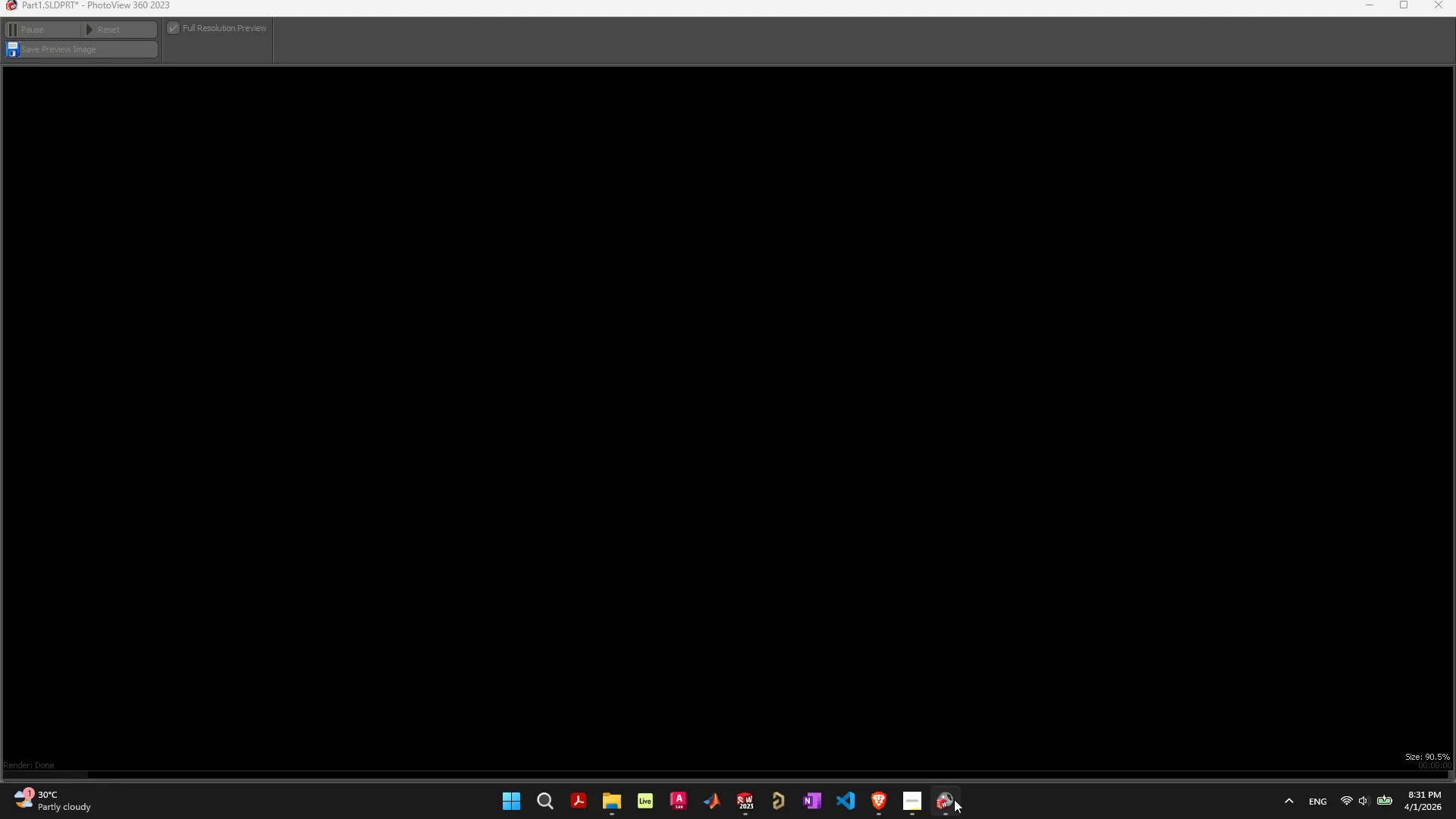 
left_click([954, 799])
 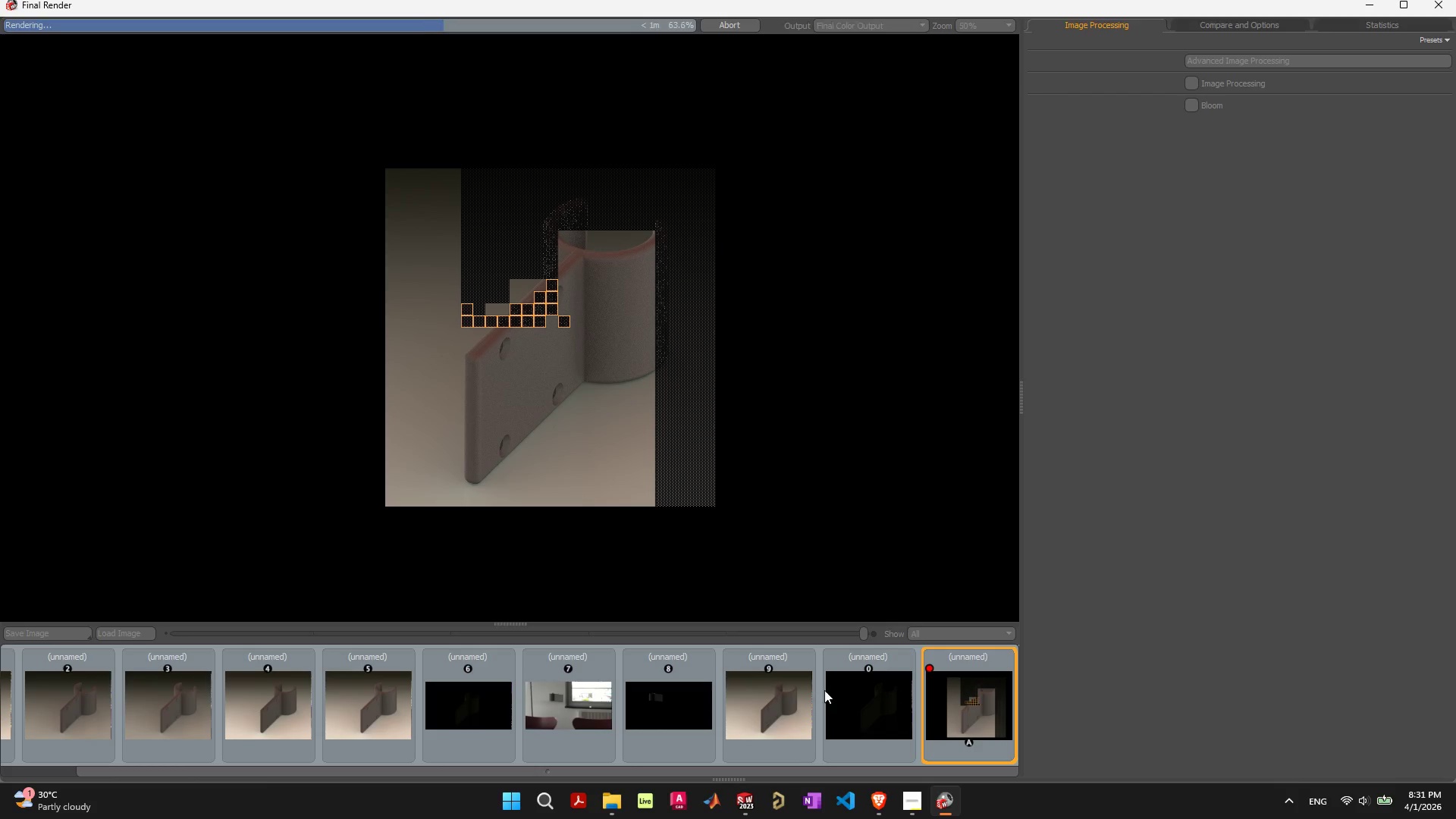 
wait(6.83)
 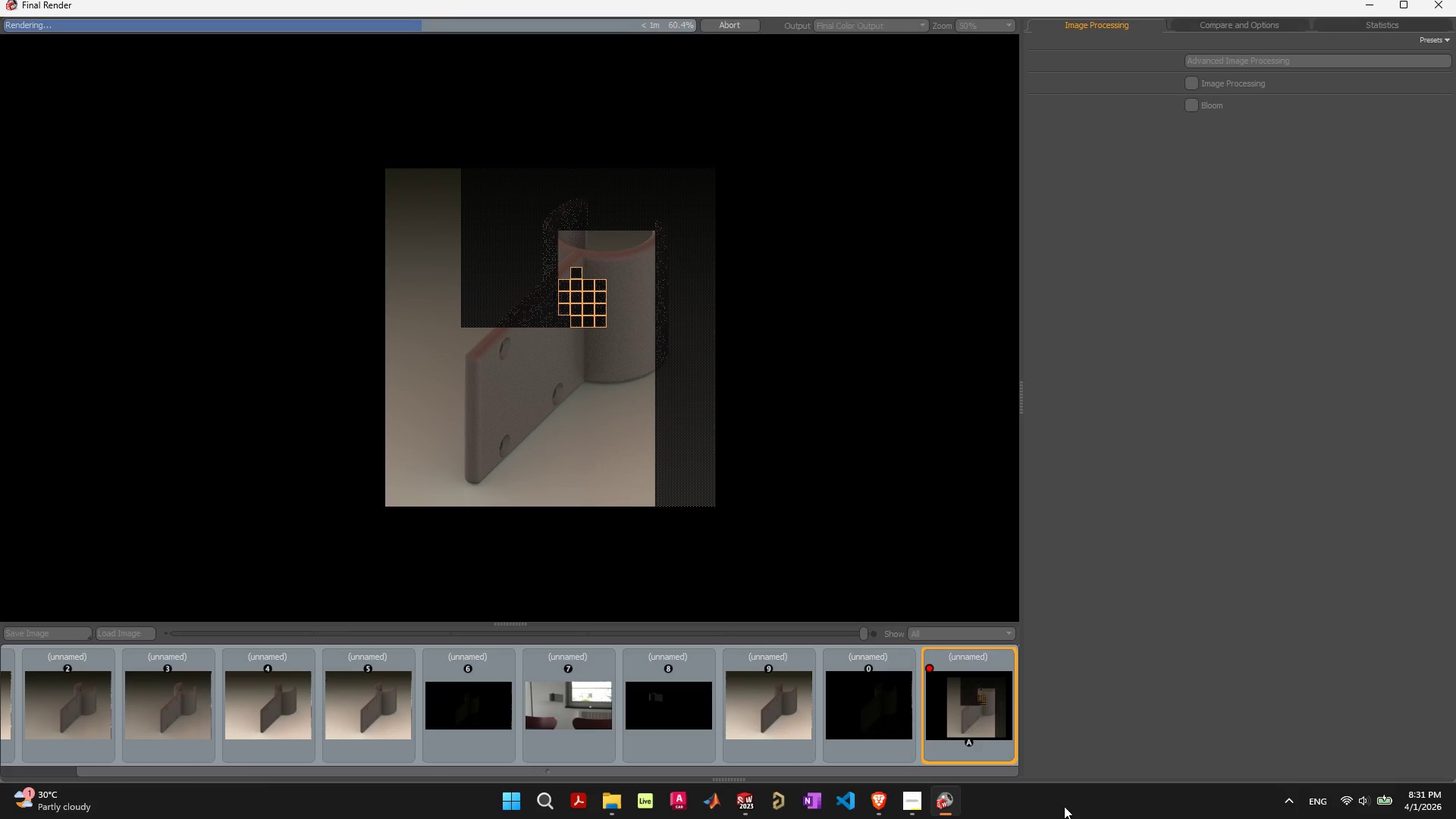 
left_click_drag(start_coordinate=[550, 772], to_coordinate=[367, 778])
 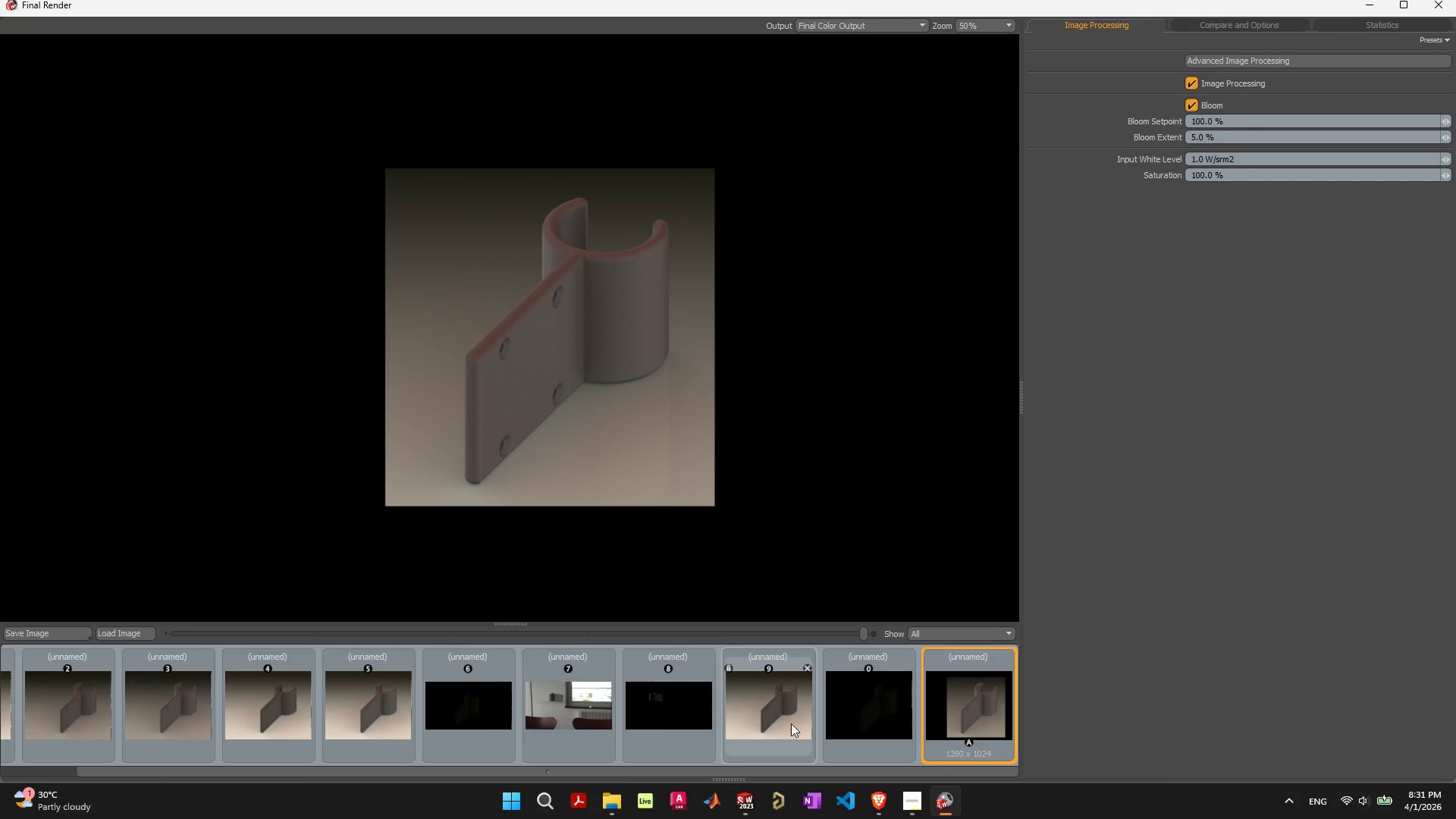 
wait(15.97)
 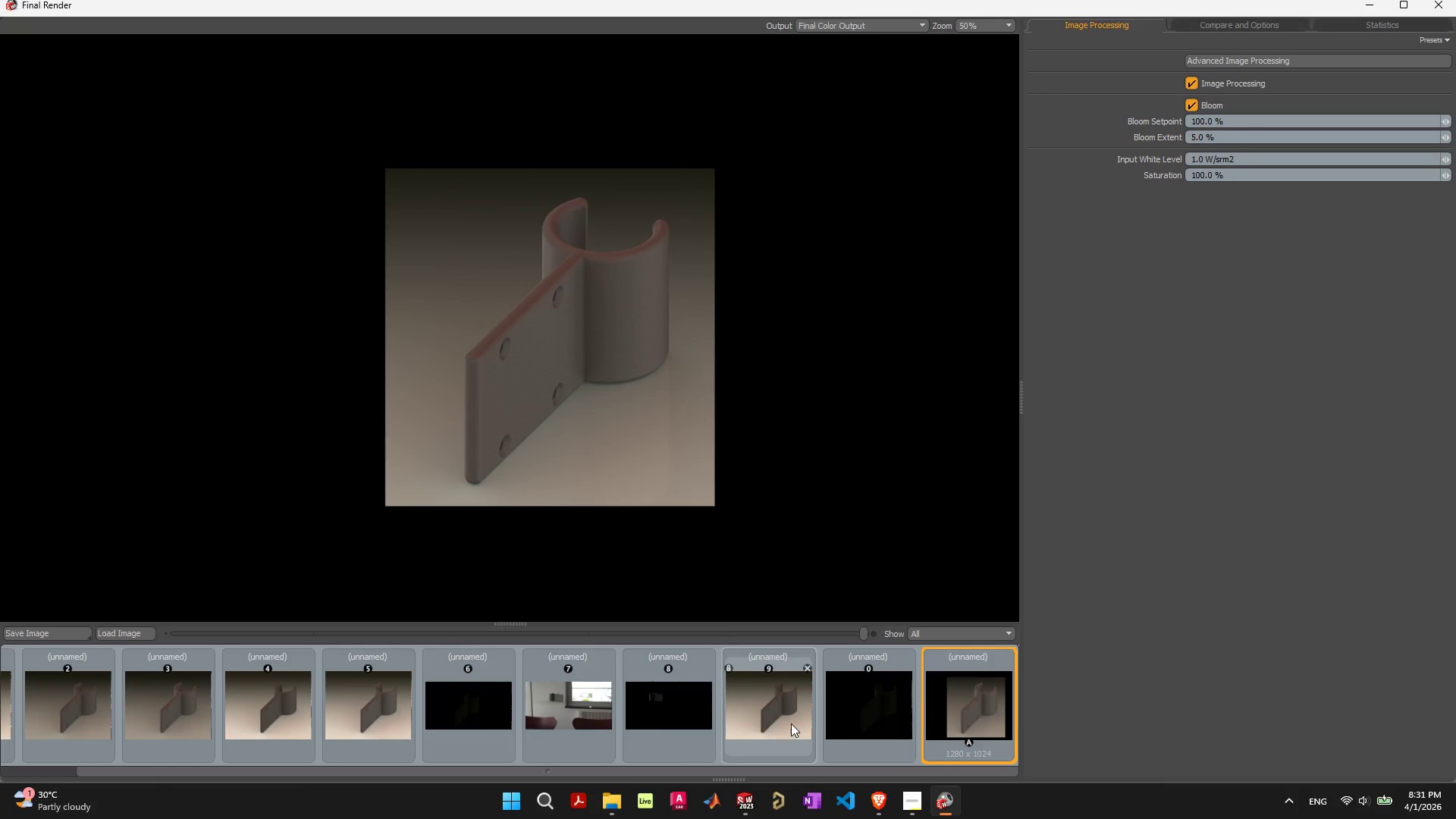 
scroll: coordinate [340, 698], scroll_direction: up, amount: 3.0
 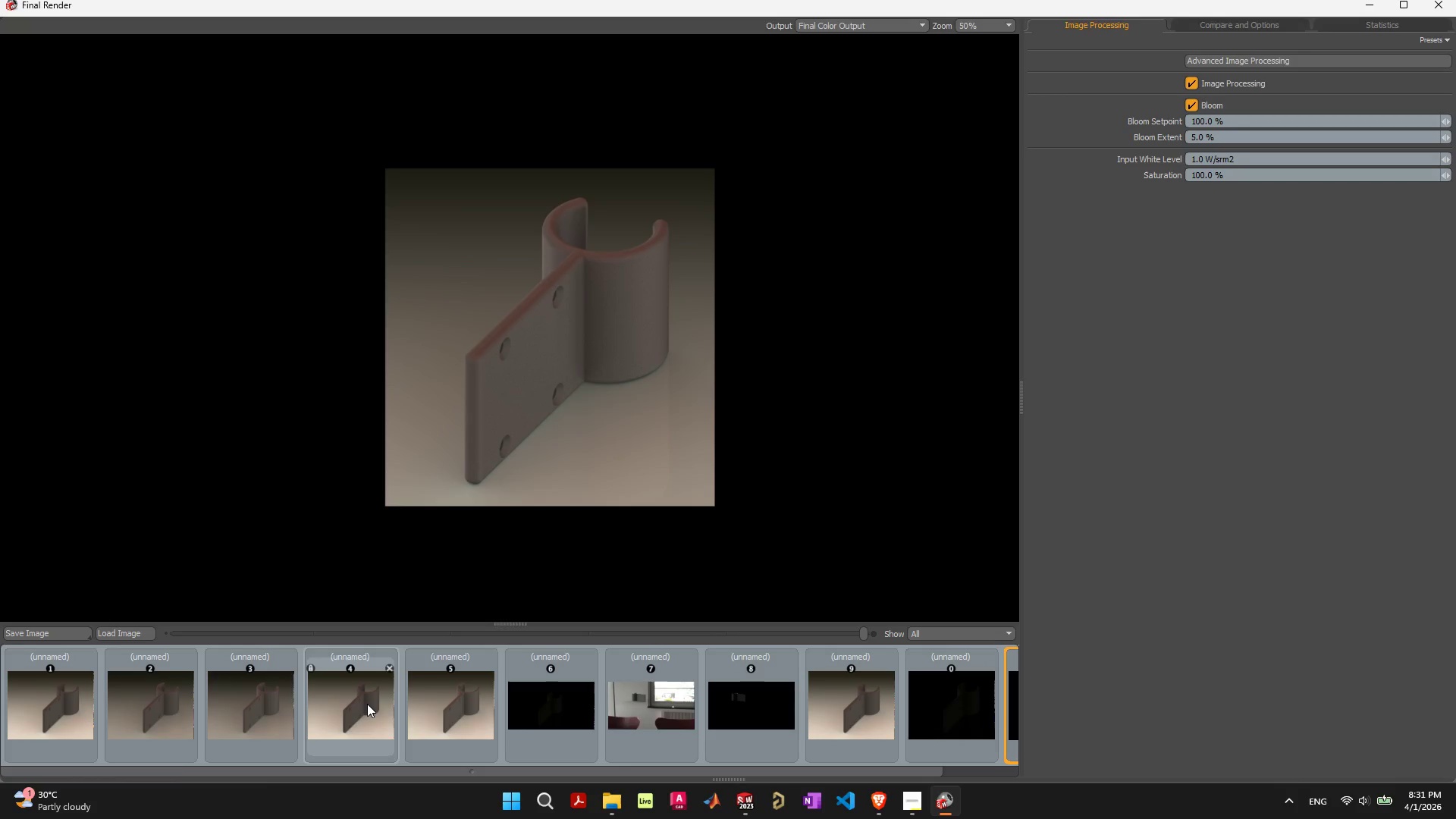 
left_click([452, 707])
 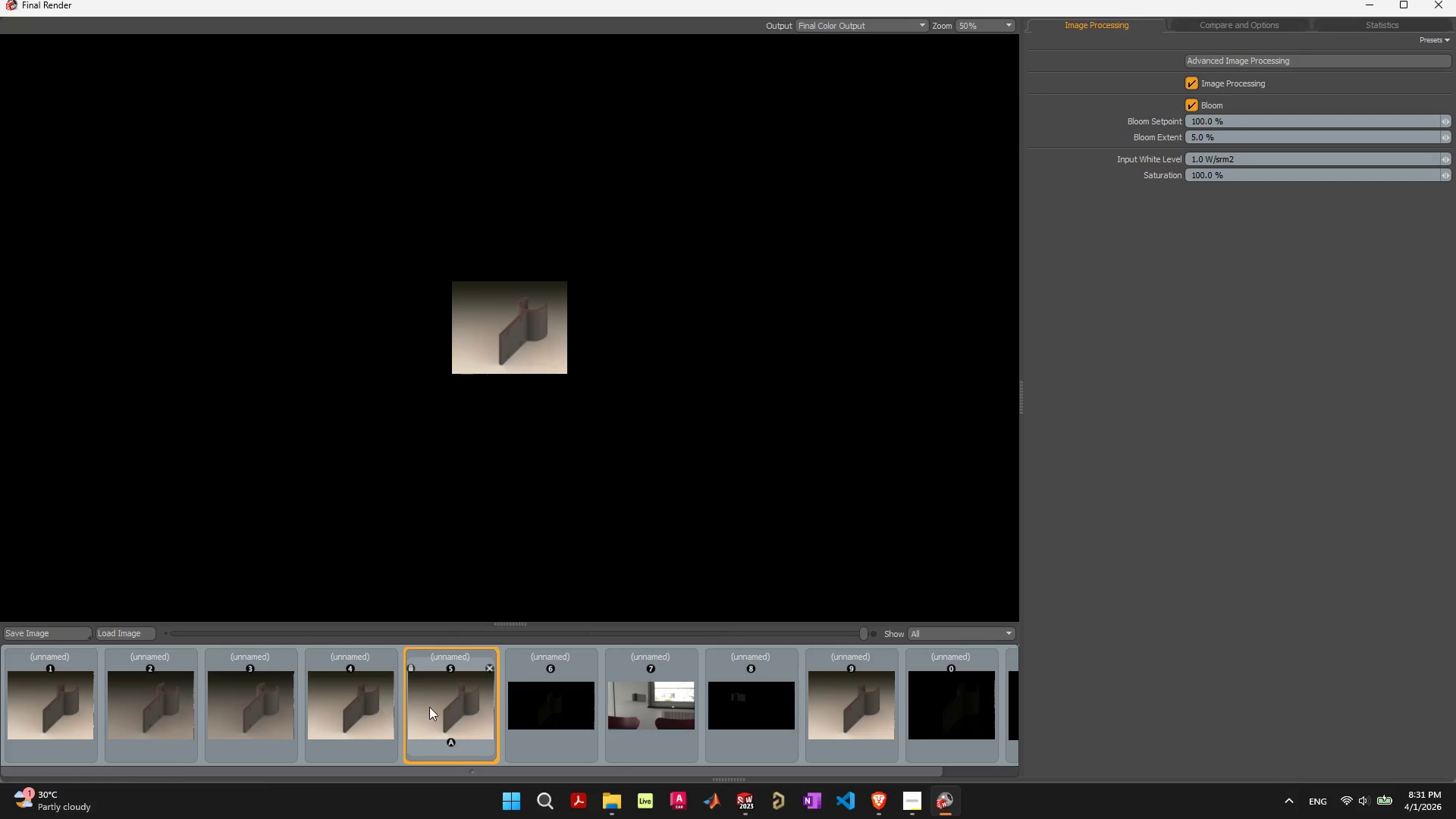 
left_click([354, 707])
 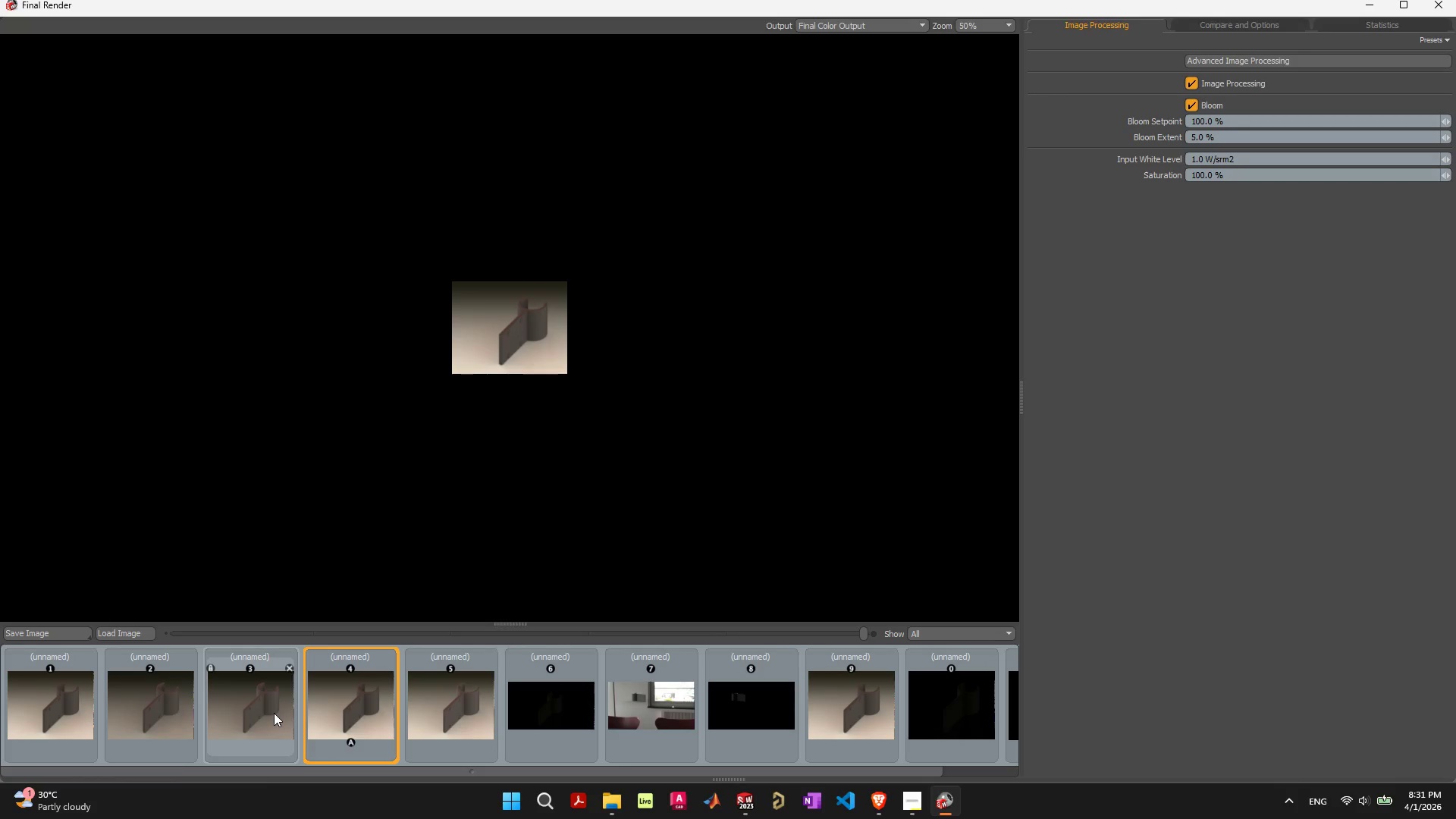 
left_click([268, 713])
 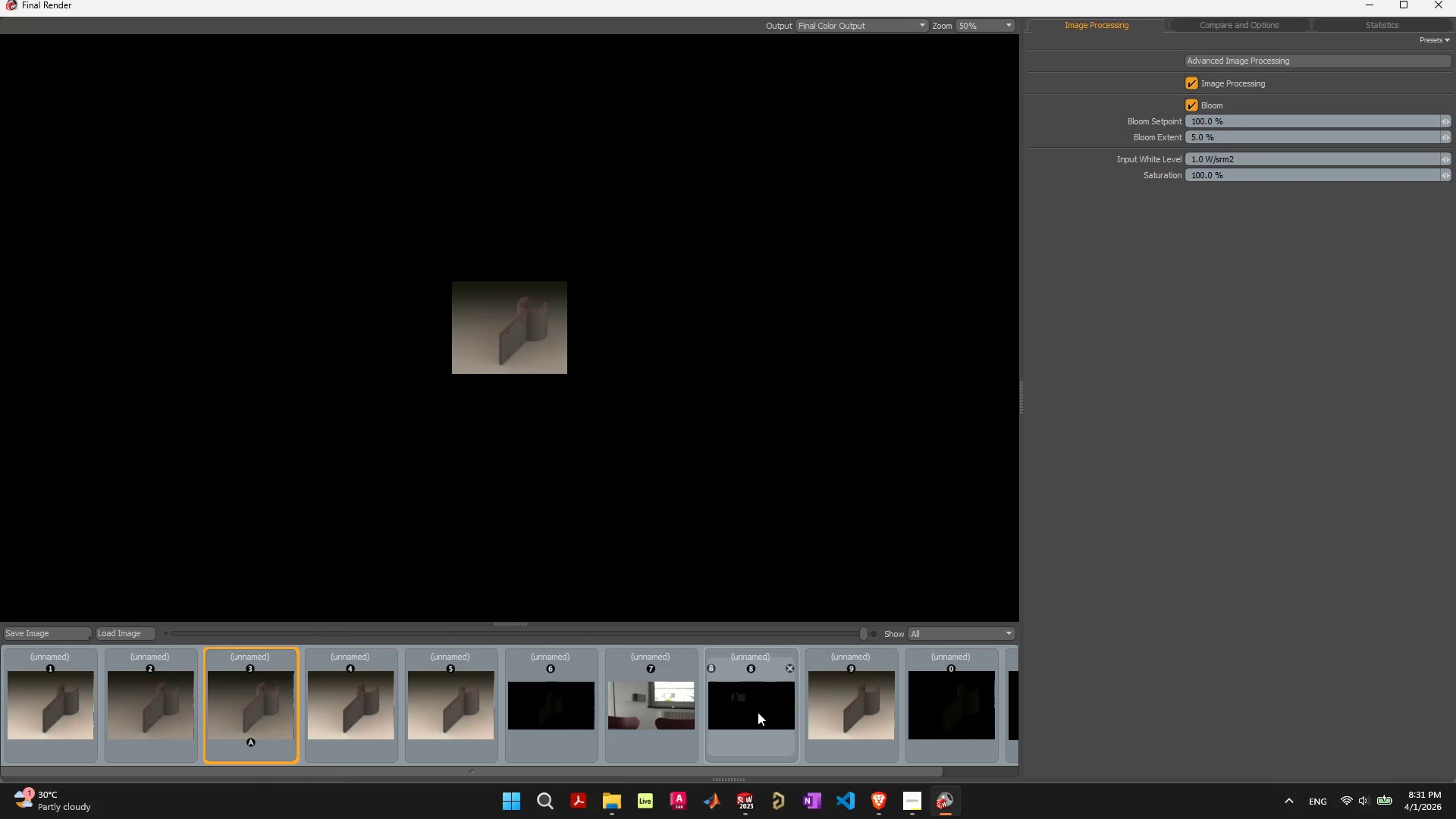 
left_click([751, 714])
 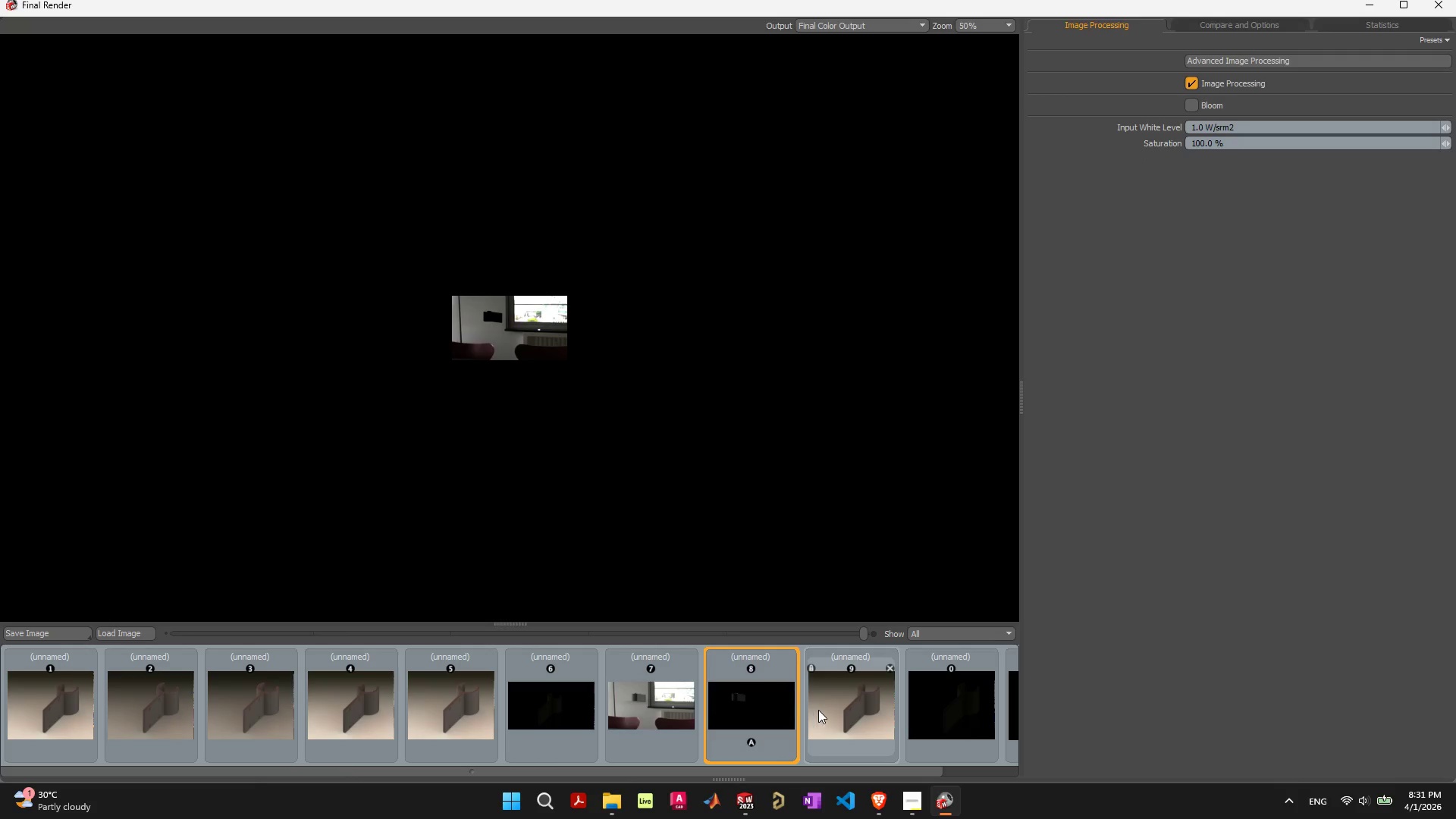 
left_click([821, 709])
 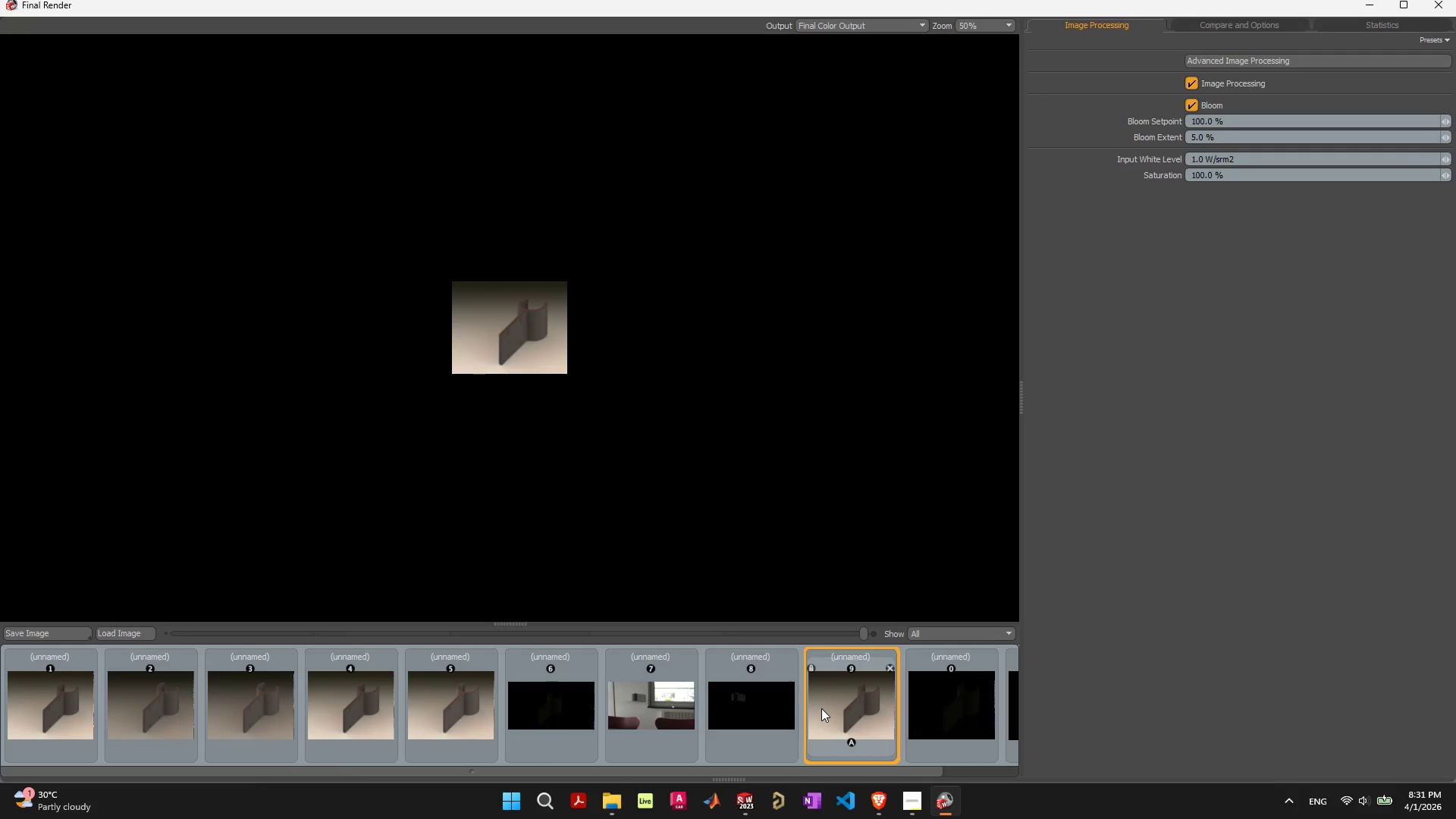 
scroll: coordinate [821, 708], scroll_direction: none, amount: 0.0
 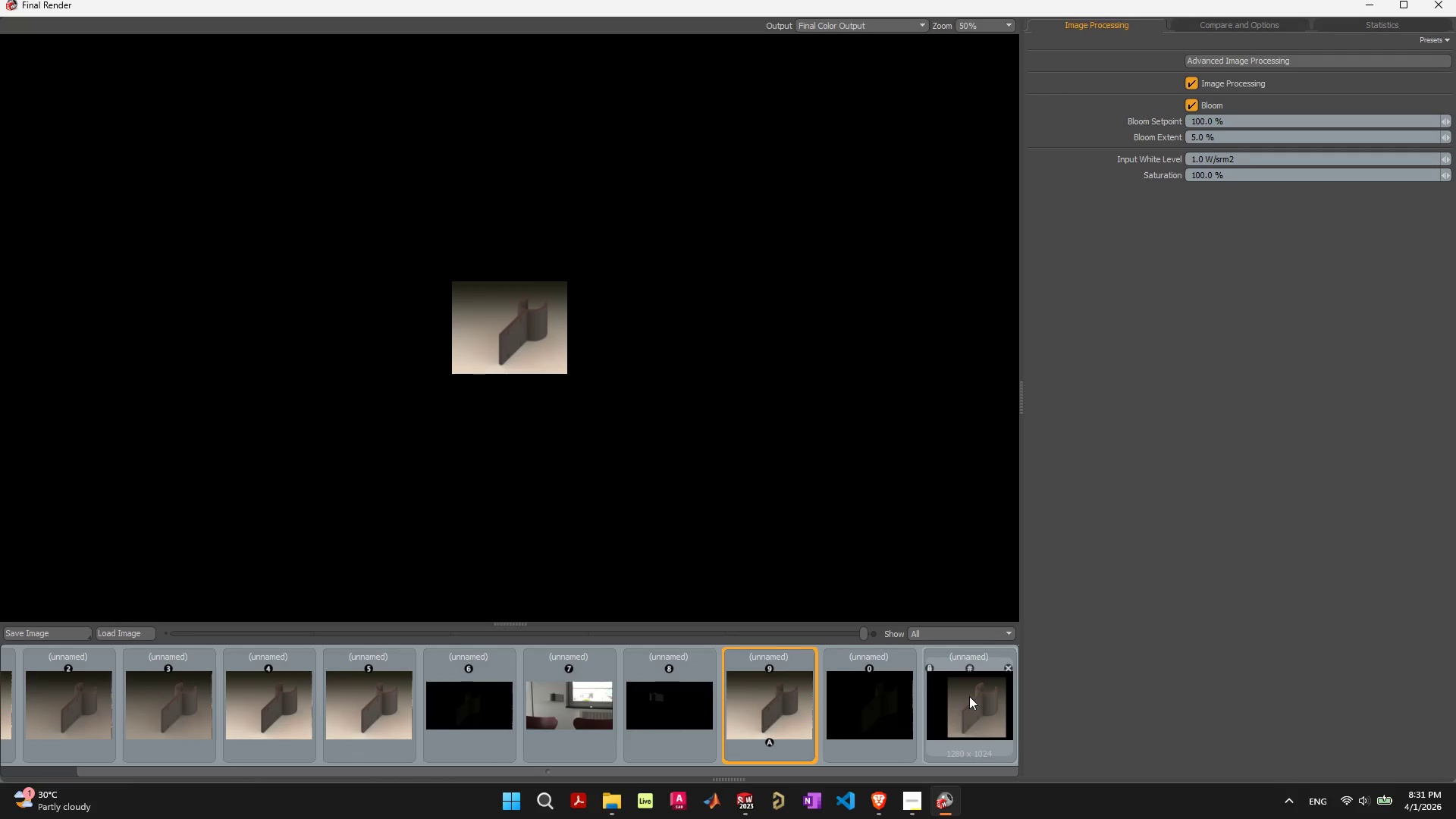 
left_click([968, 696])
 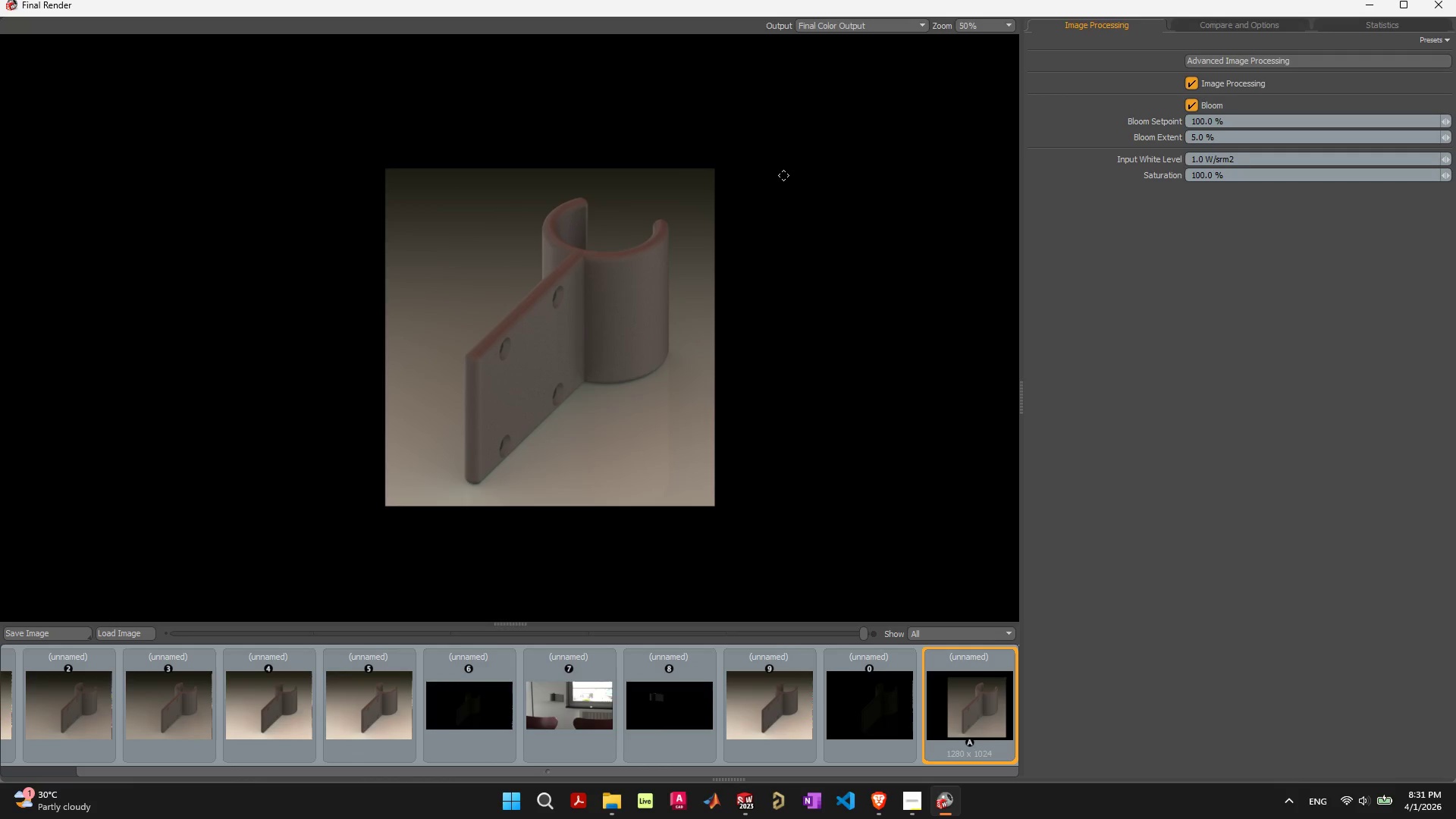 
wait(5.7)
 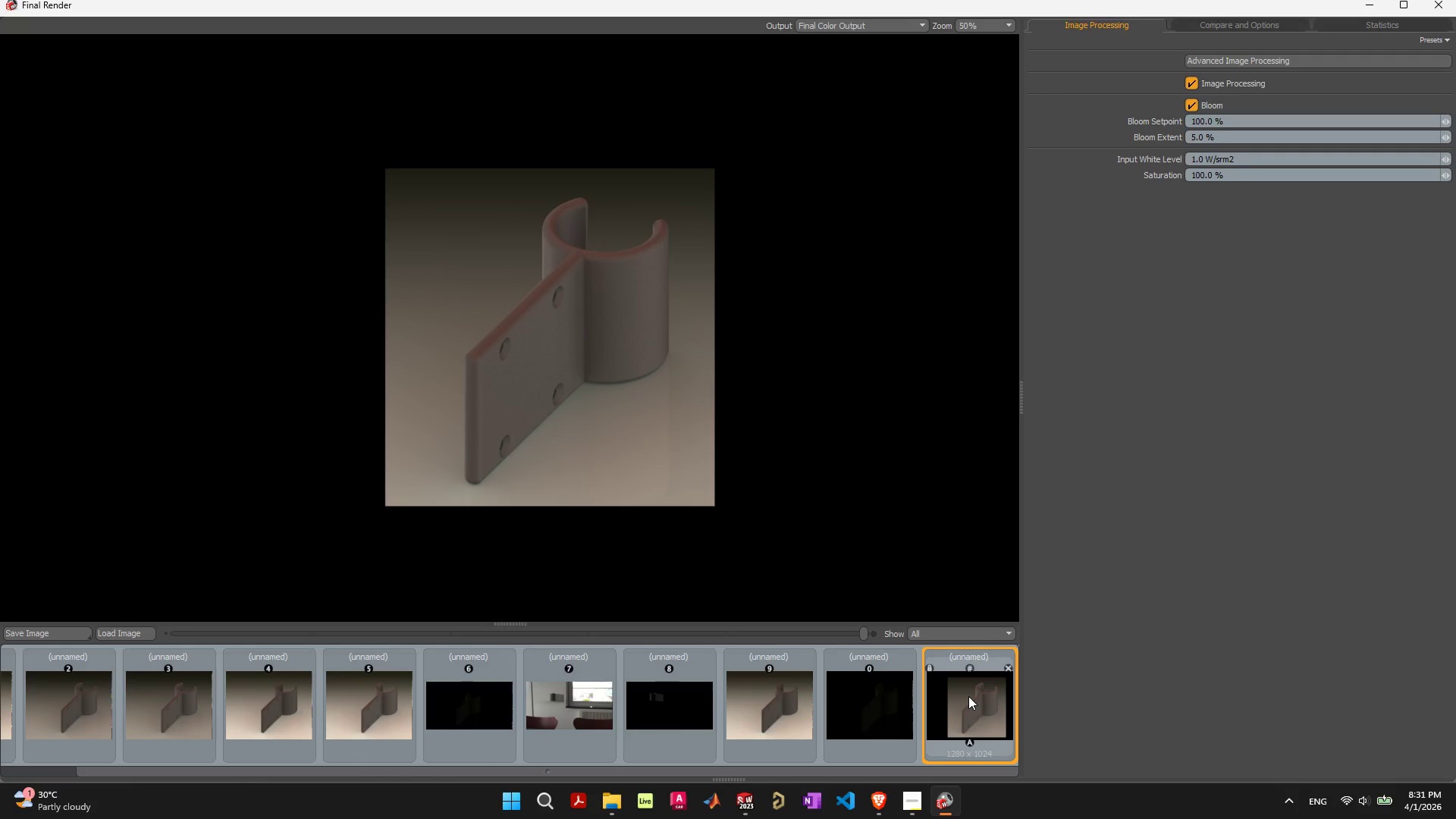 
left_click([1276, 25])
 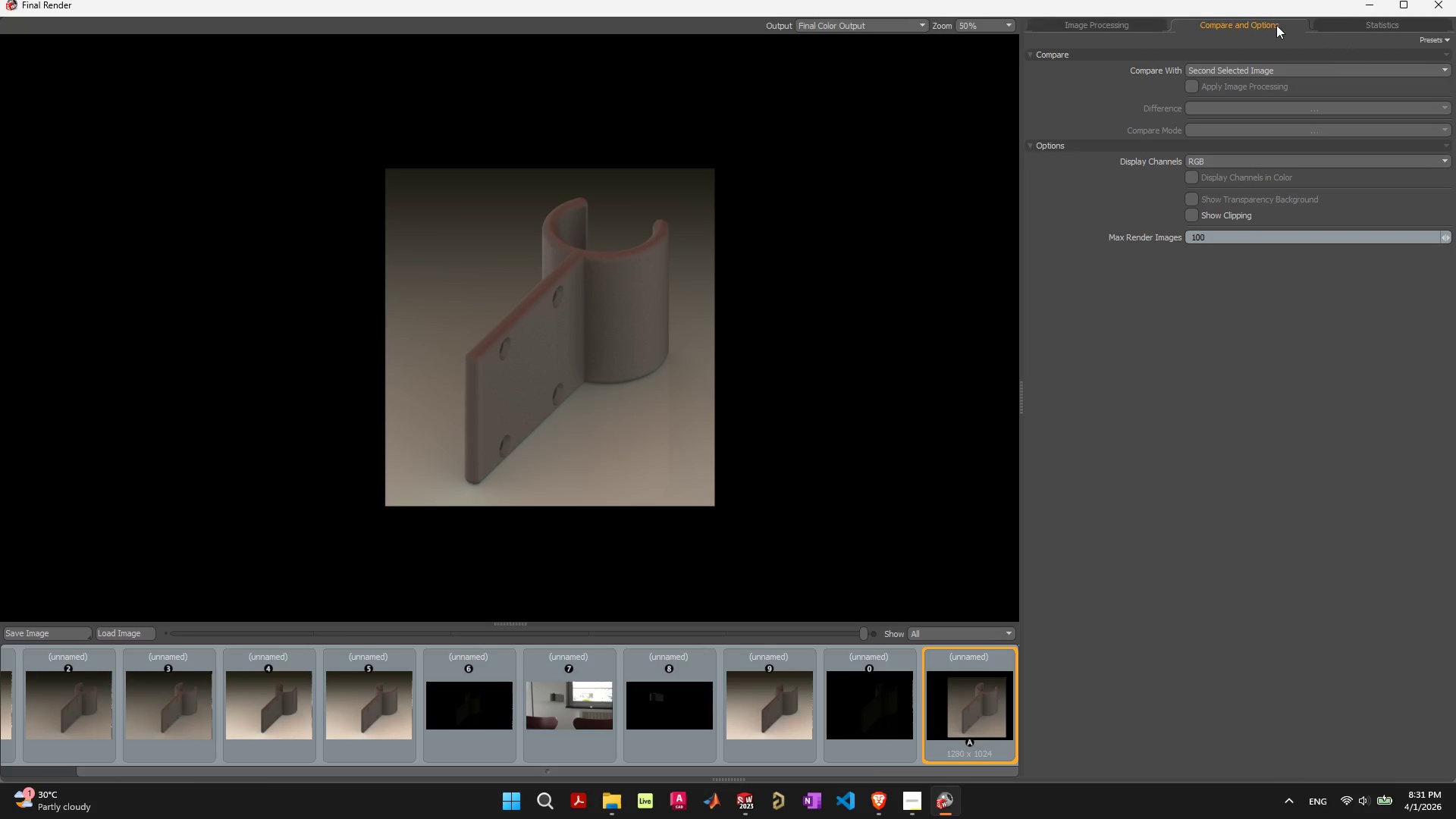 
mouse_move([1357, 19])
 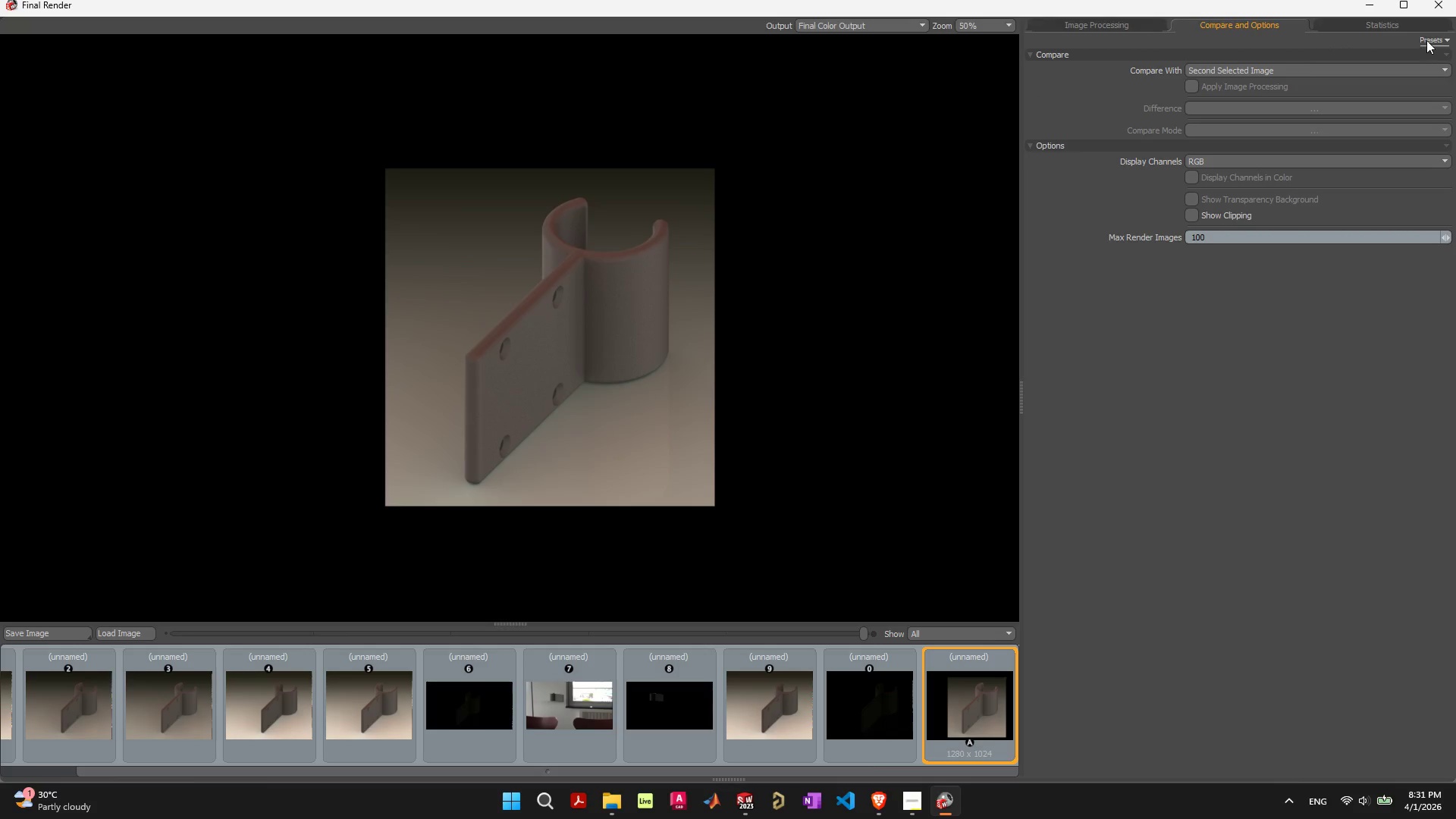 
left_click([1426, 40])
 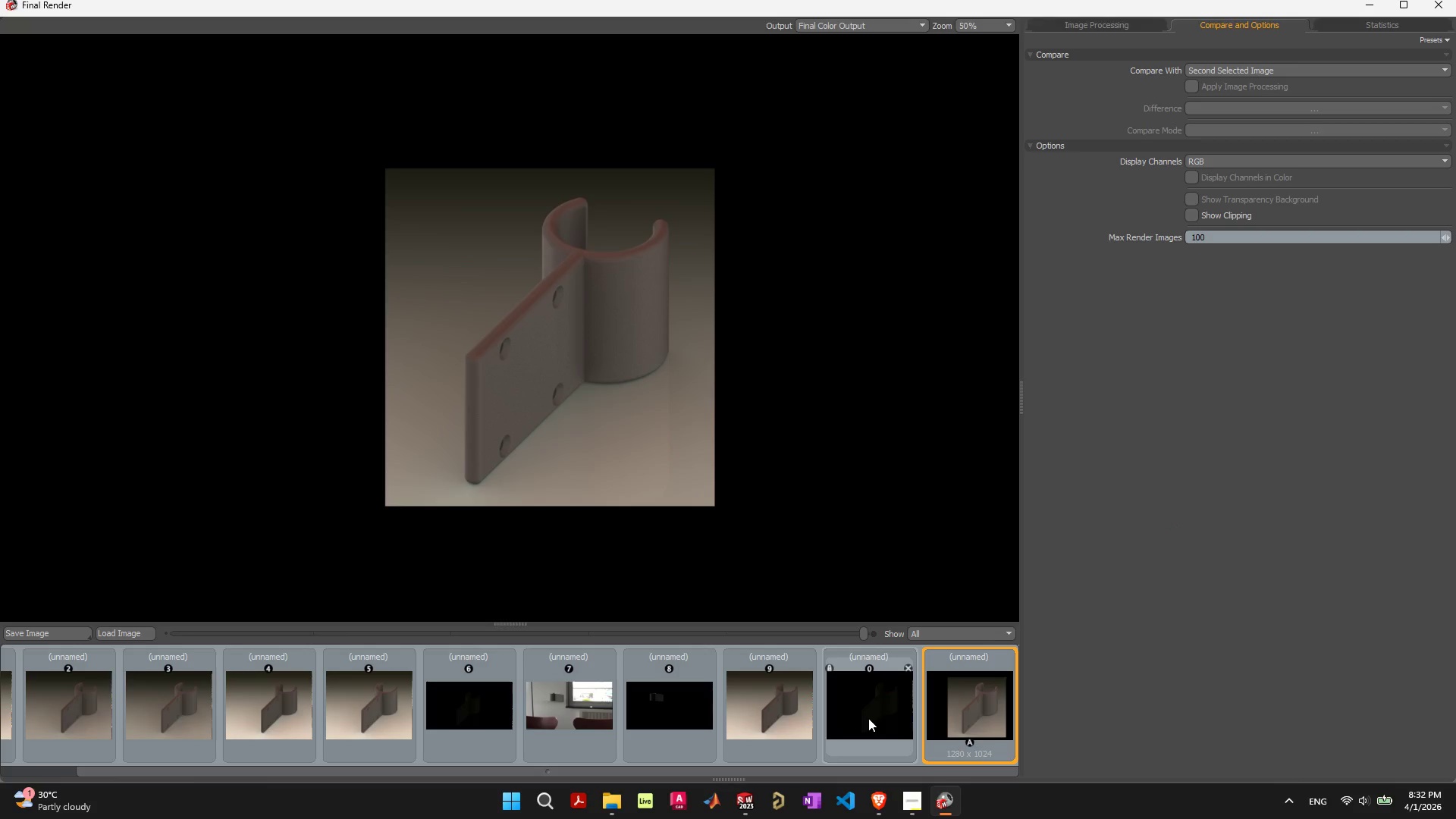 
wait(6.51)
 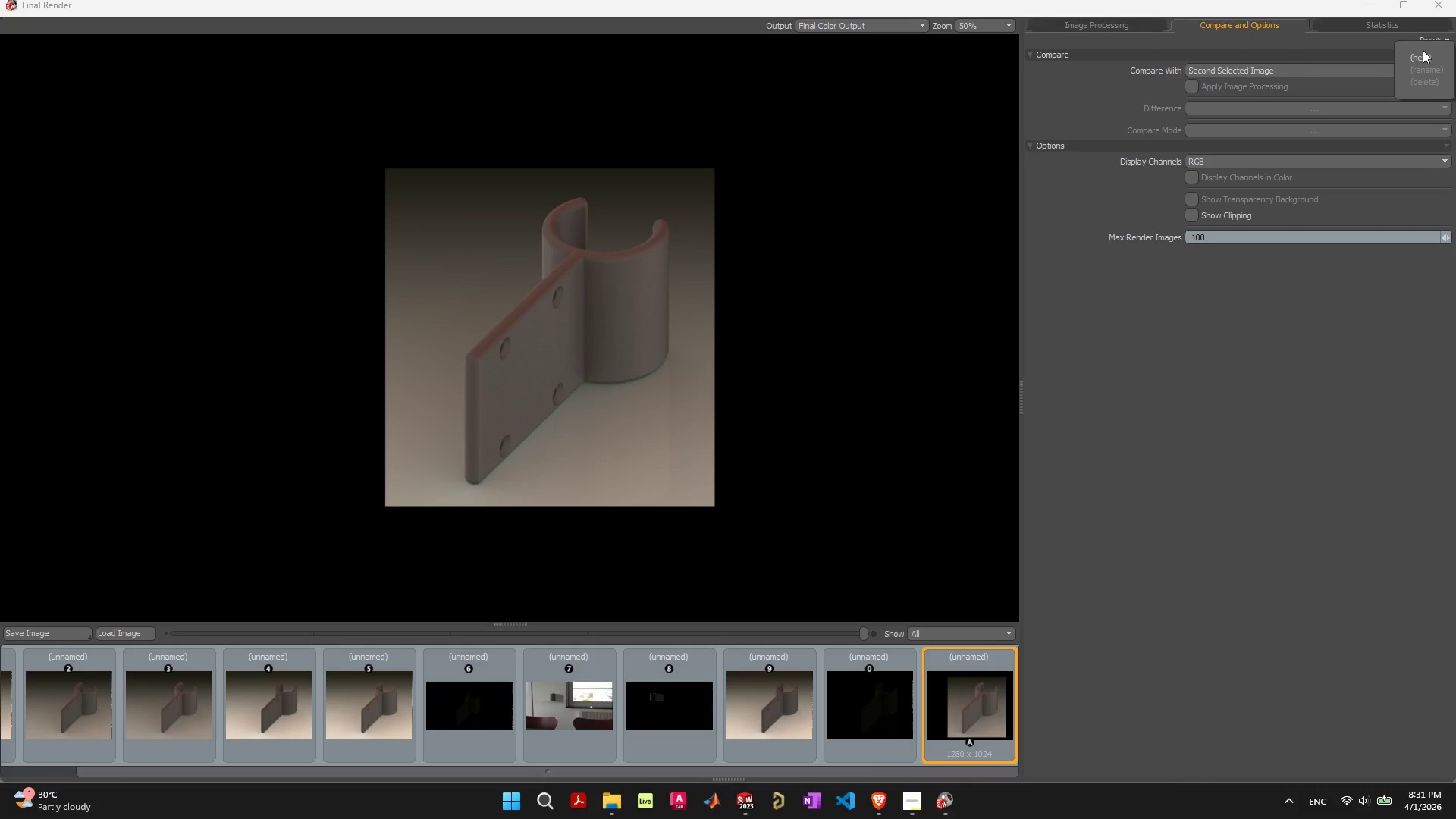 
left_click([861, 720])
 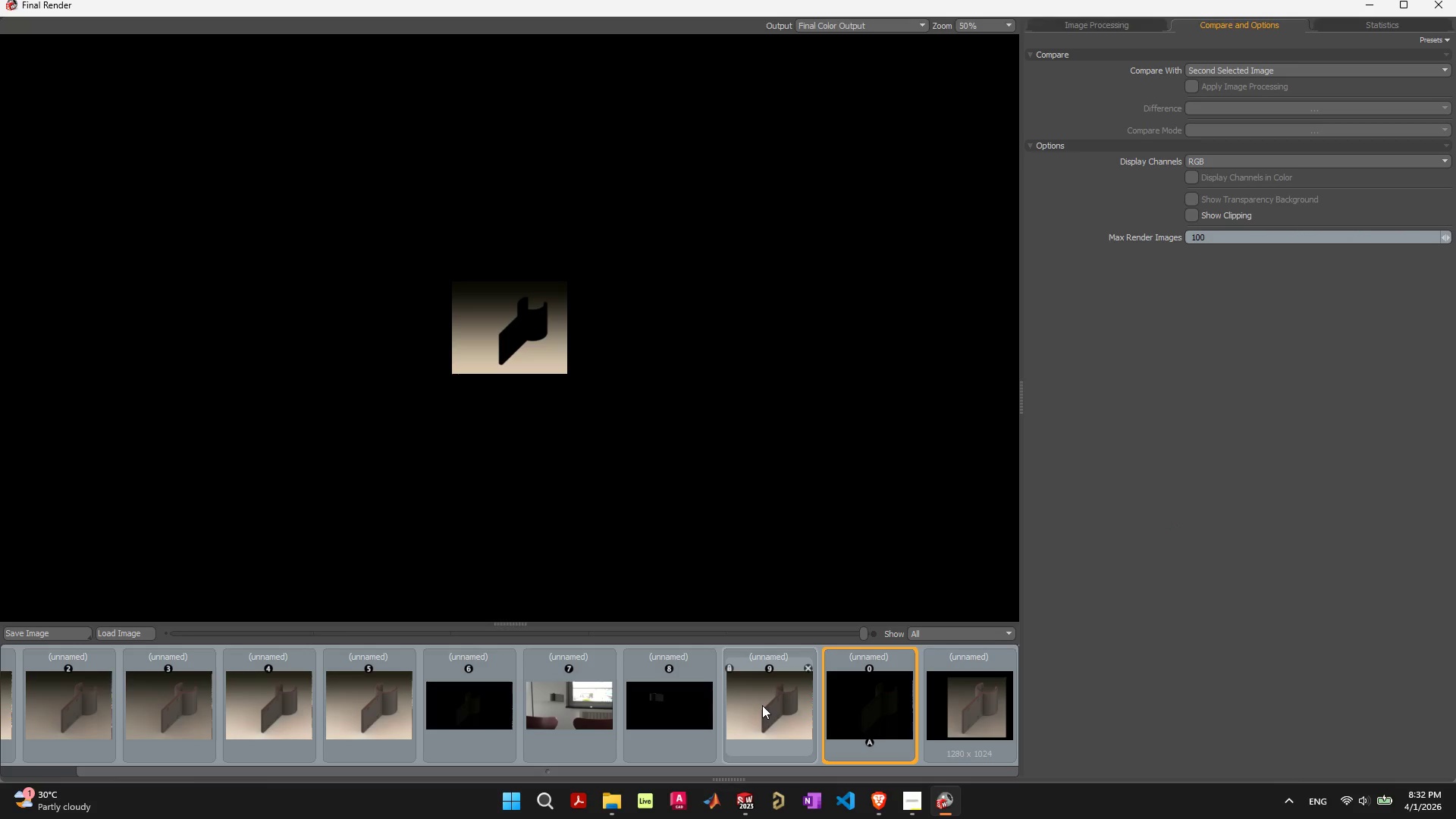 
left_click([762, 705])
 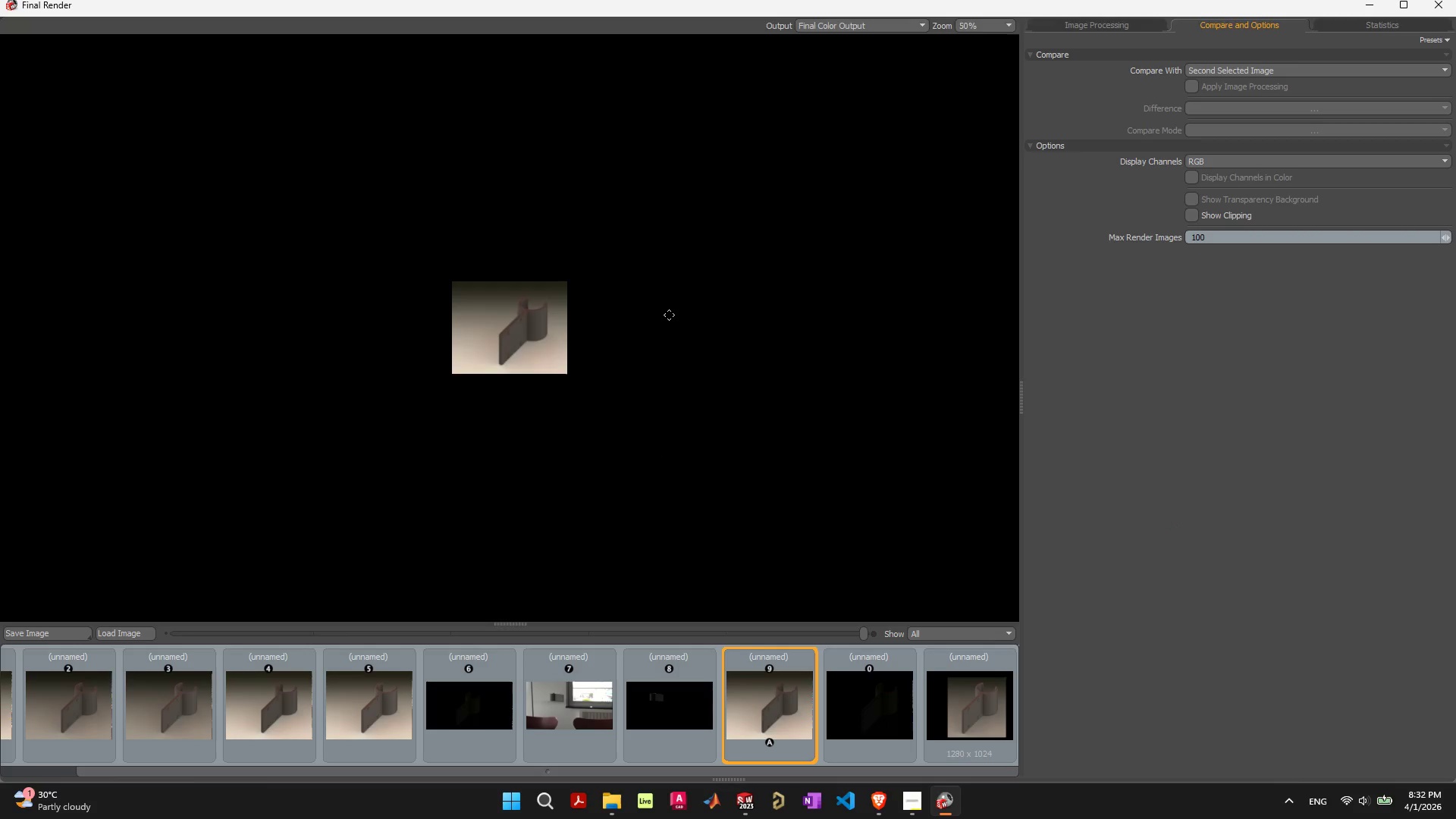 
scroll: coordinate [669, 315], scroll_direction: up, amount: 1.0
 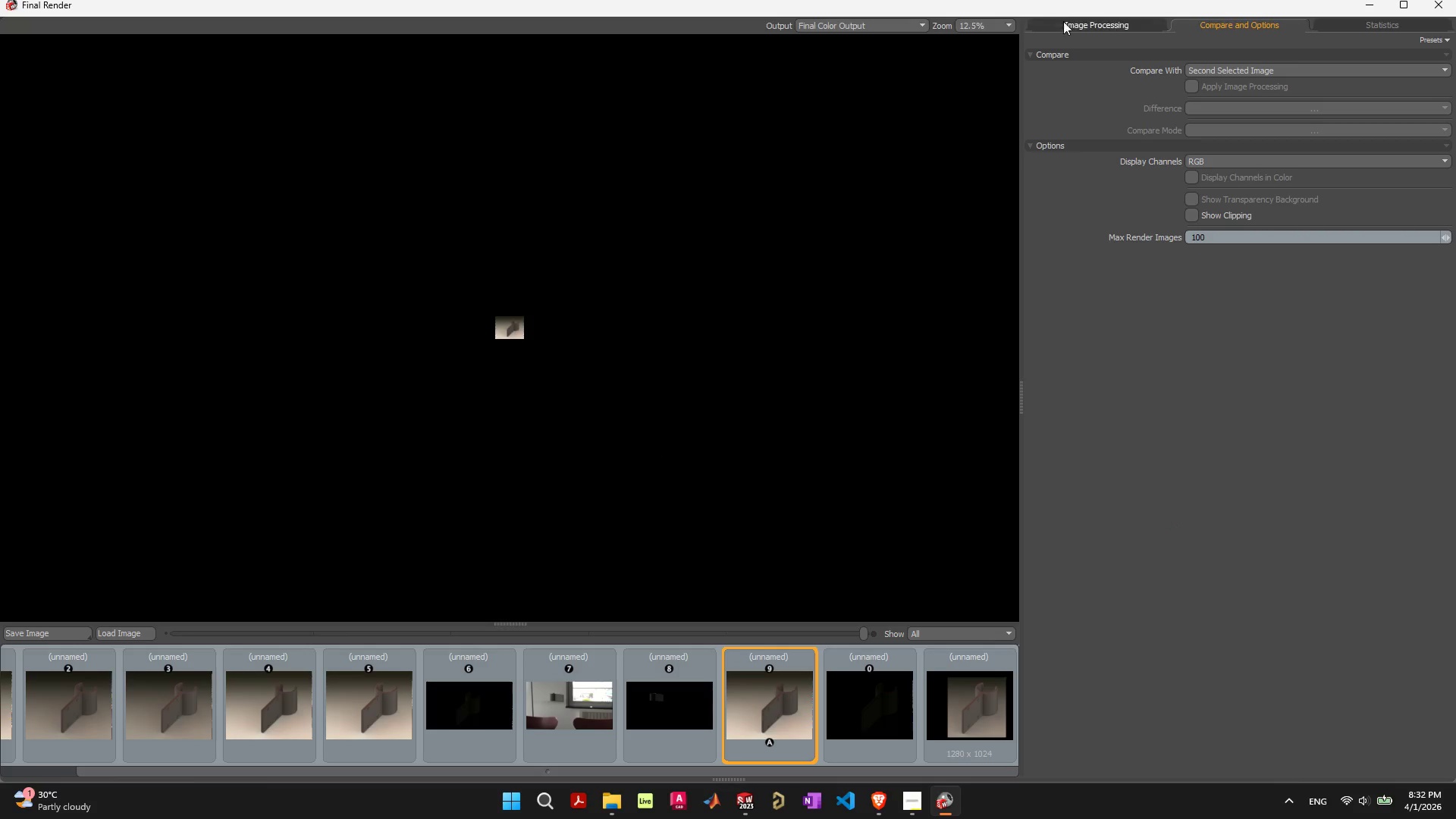 
left_click([1081, 25])
 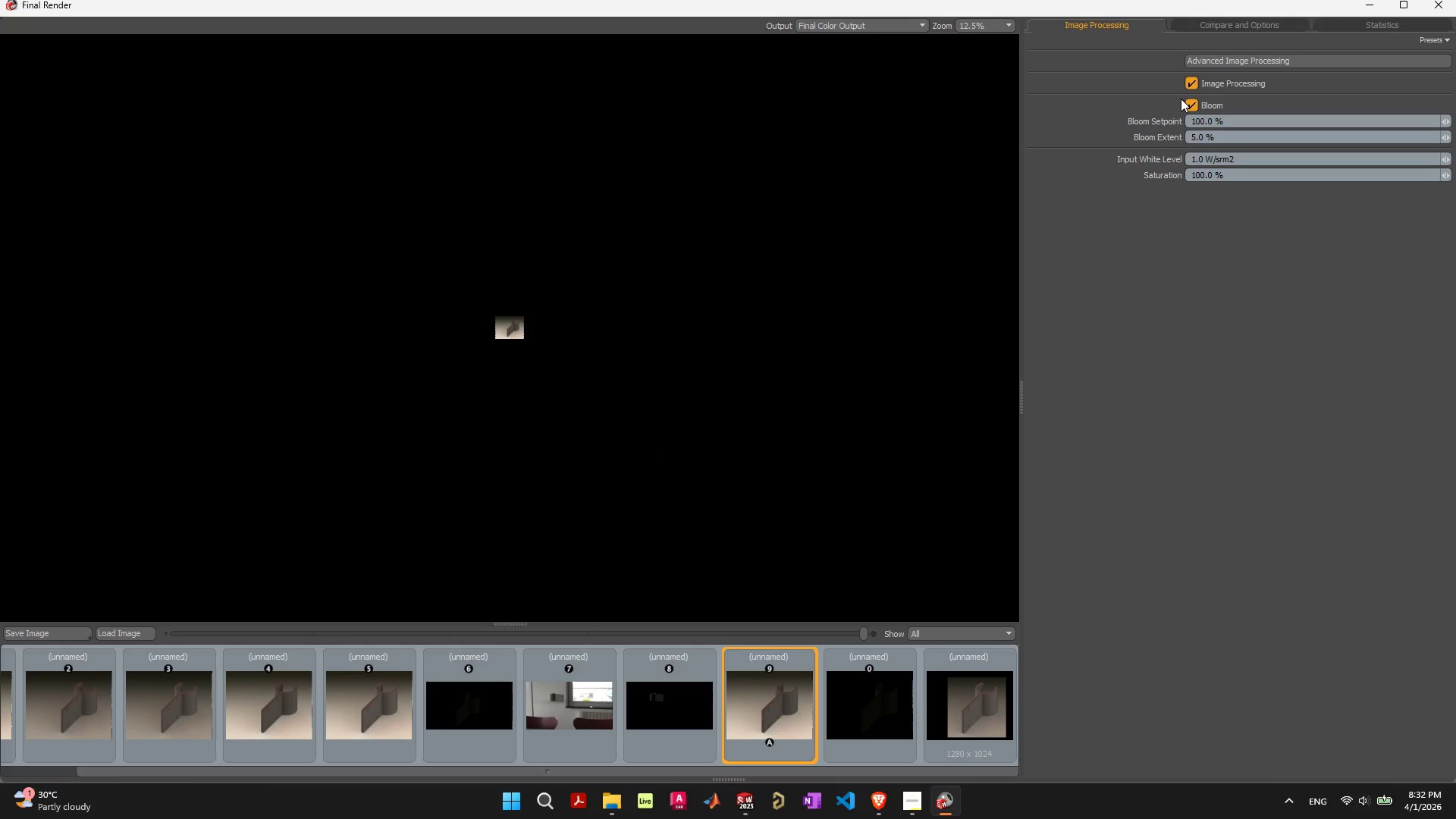 
left_click([1192, 105])
 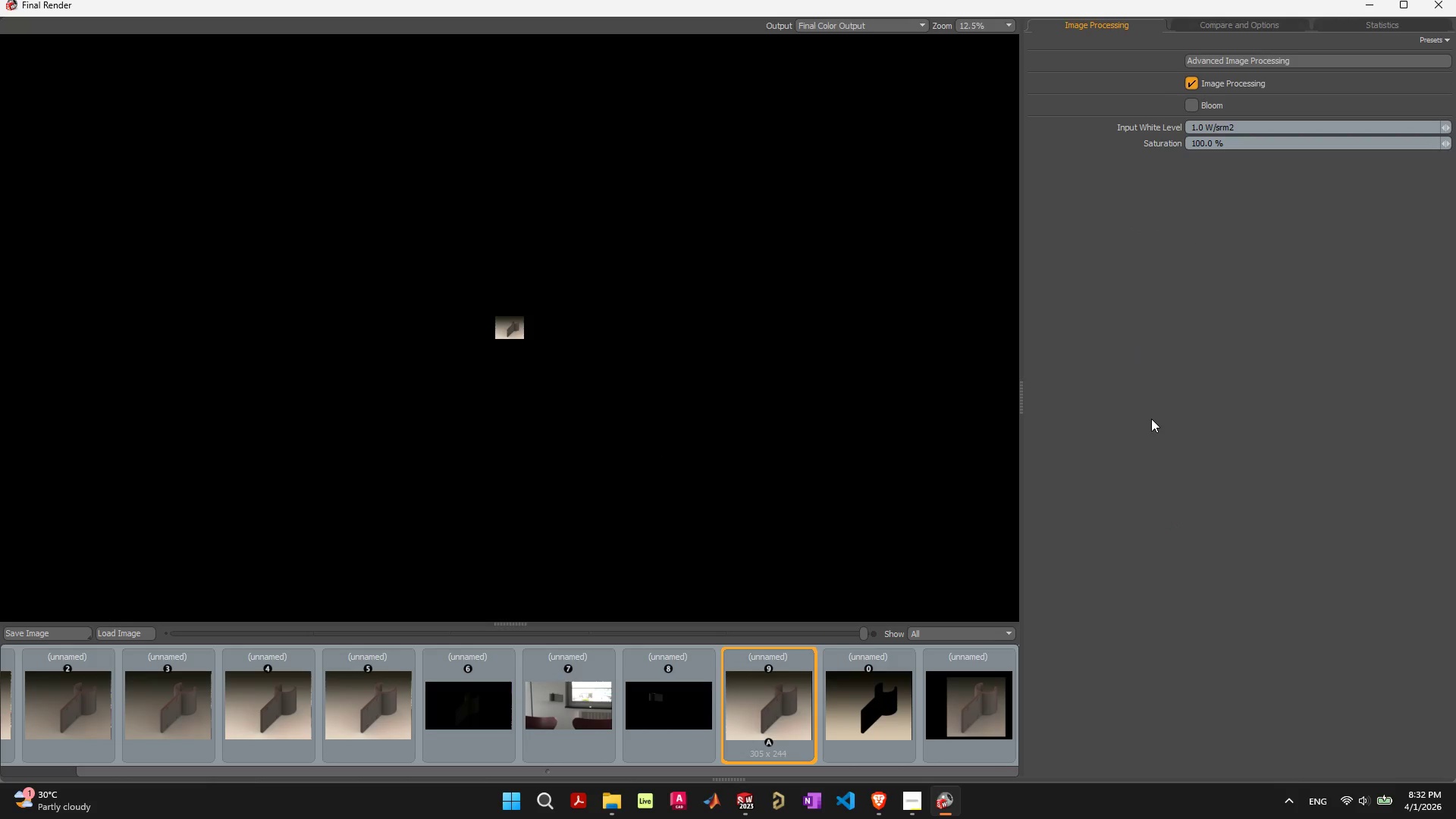 
left_click([1153, 416])
 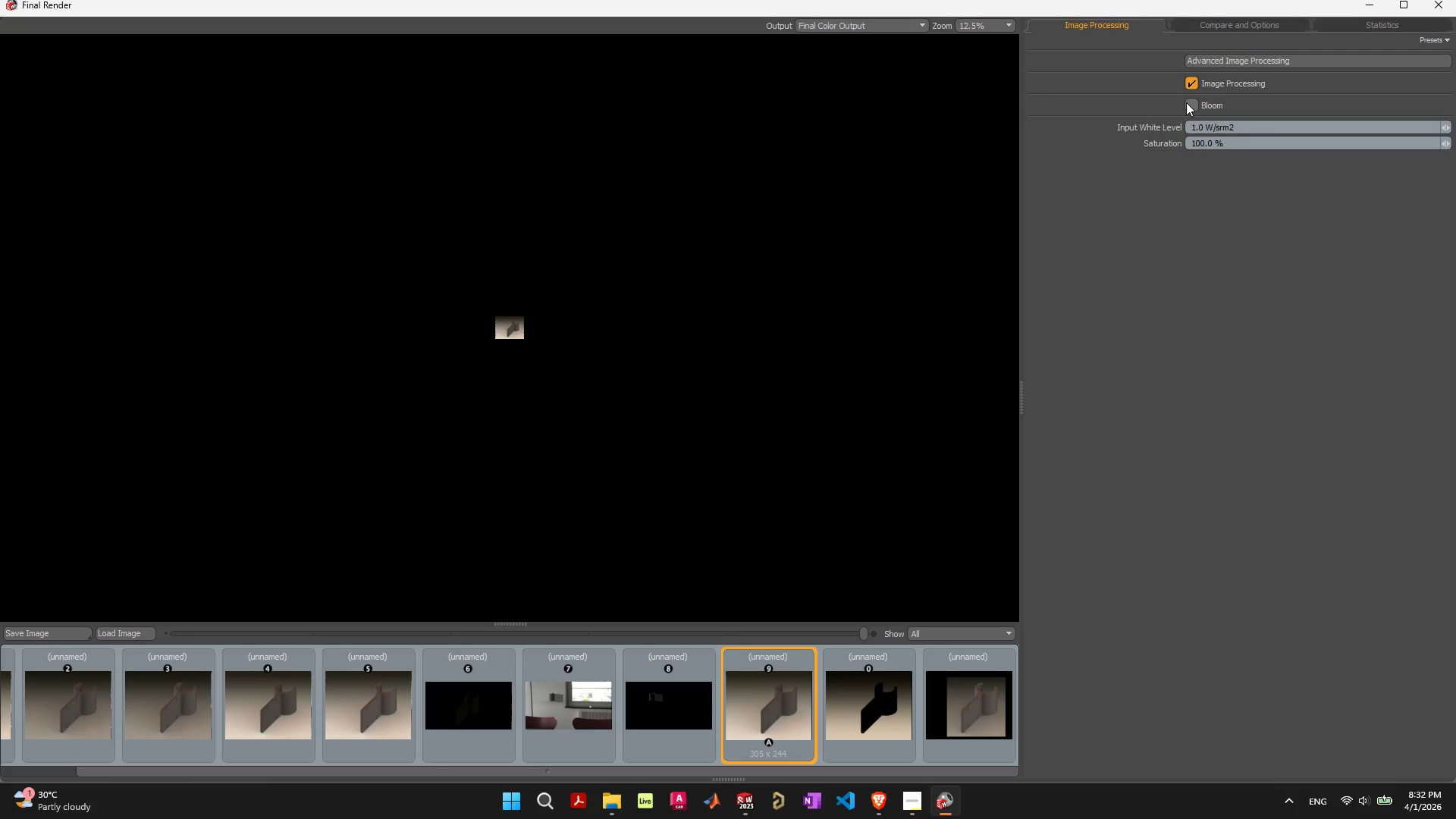 
left_click([1191, 101])
 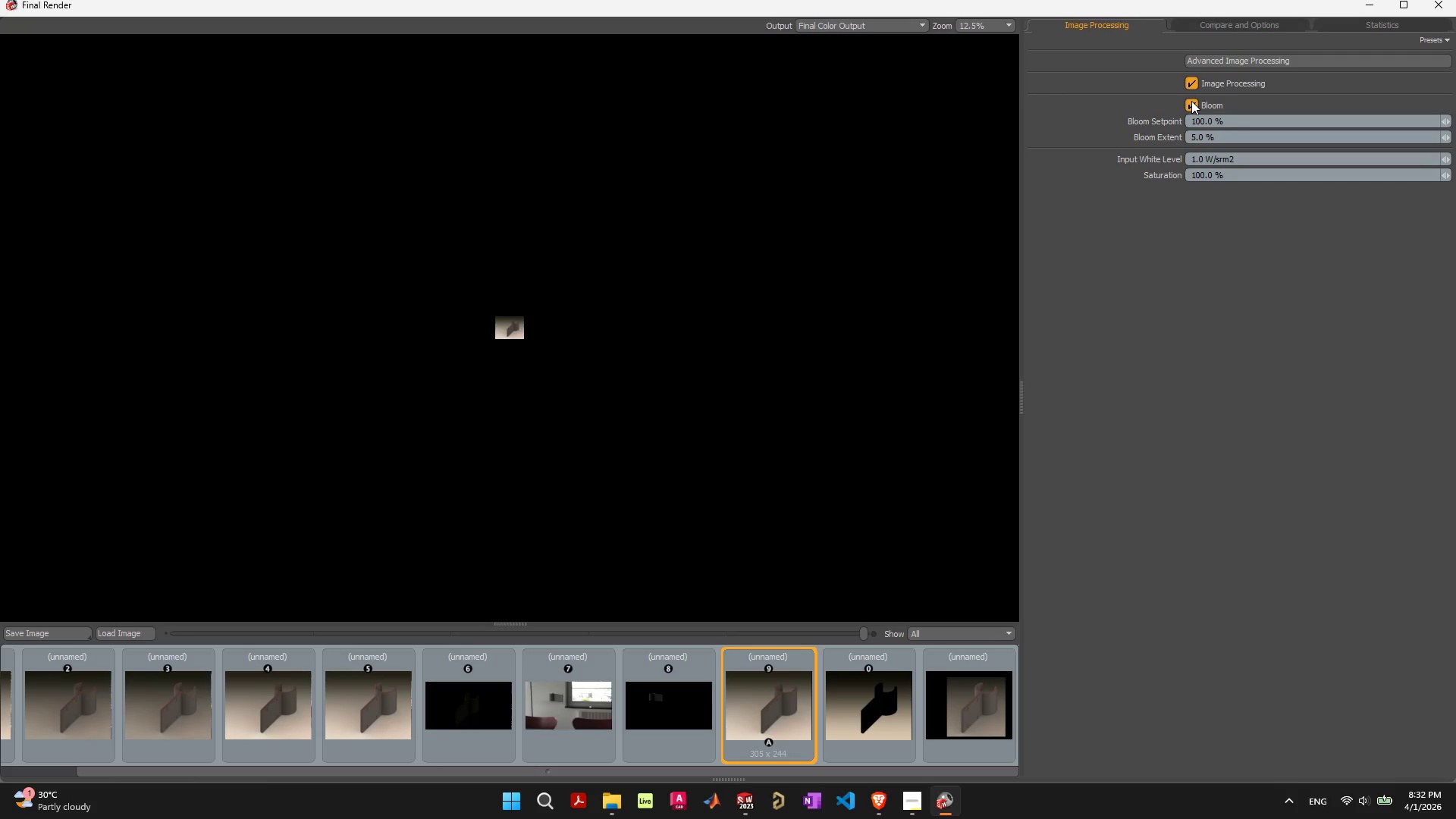 
left_click([1191, 101])
 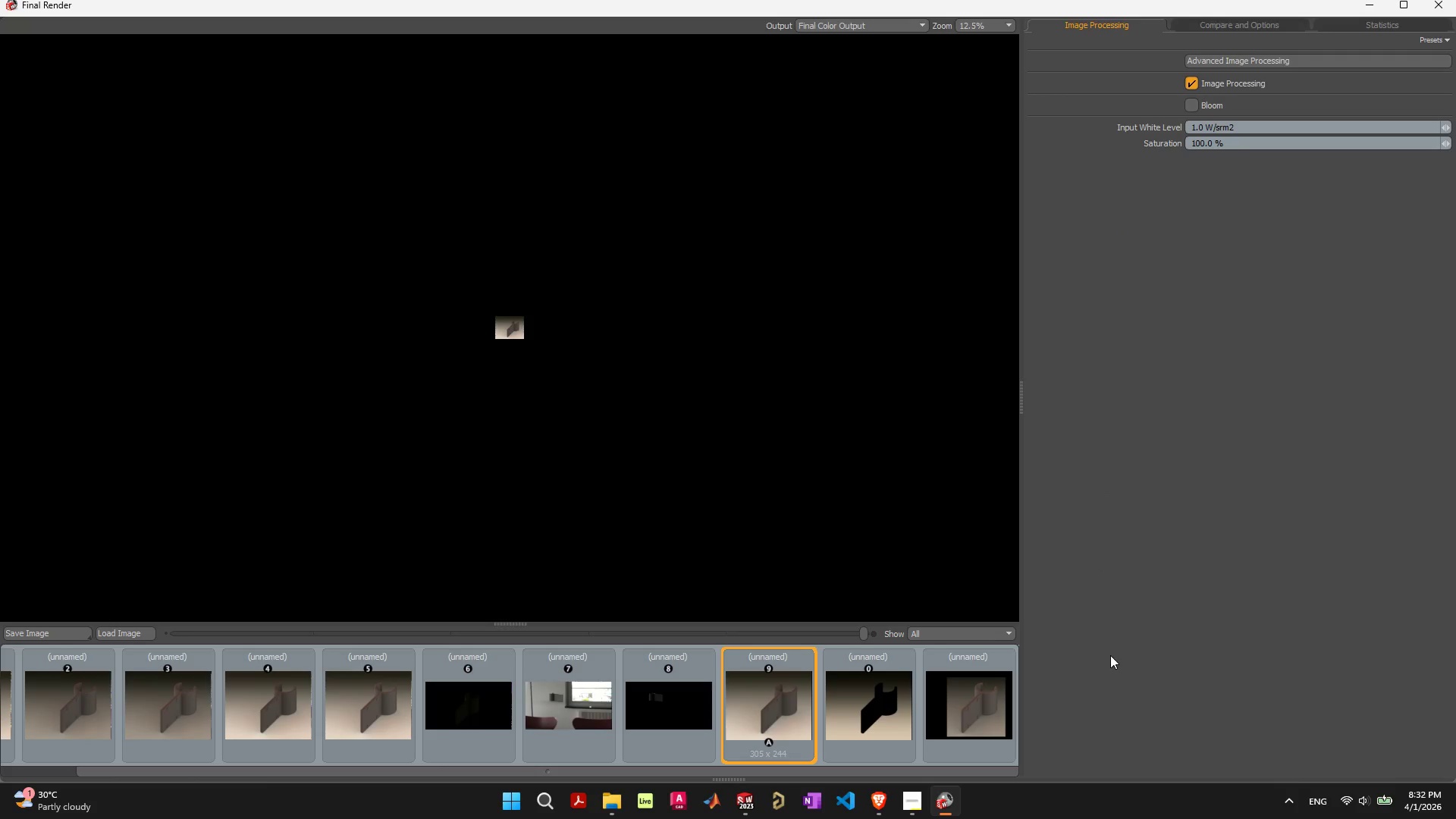 
left_click([1119, 669])
 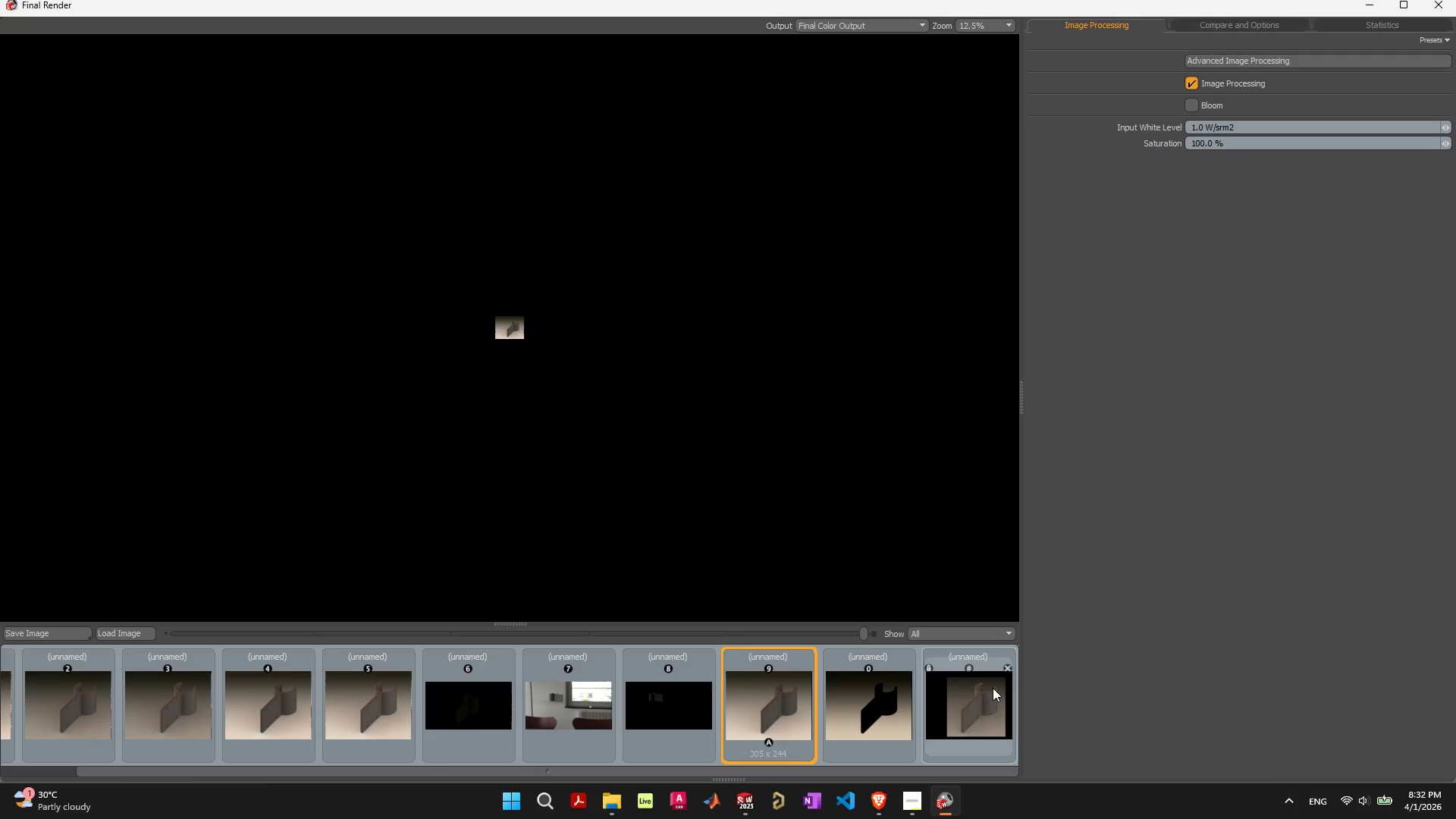 
left_click([993, 688])
 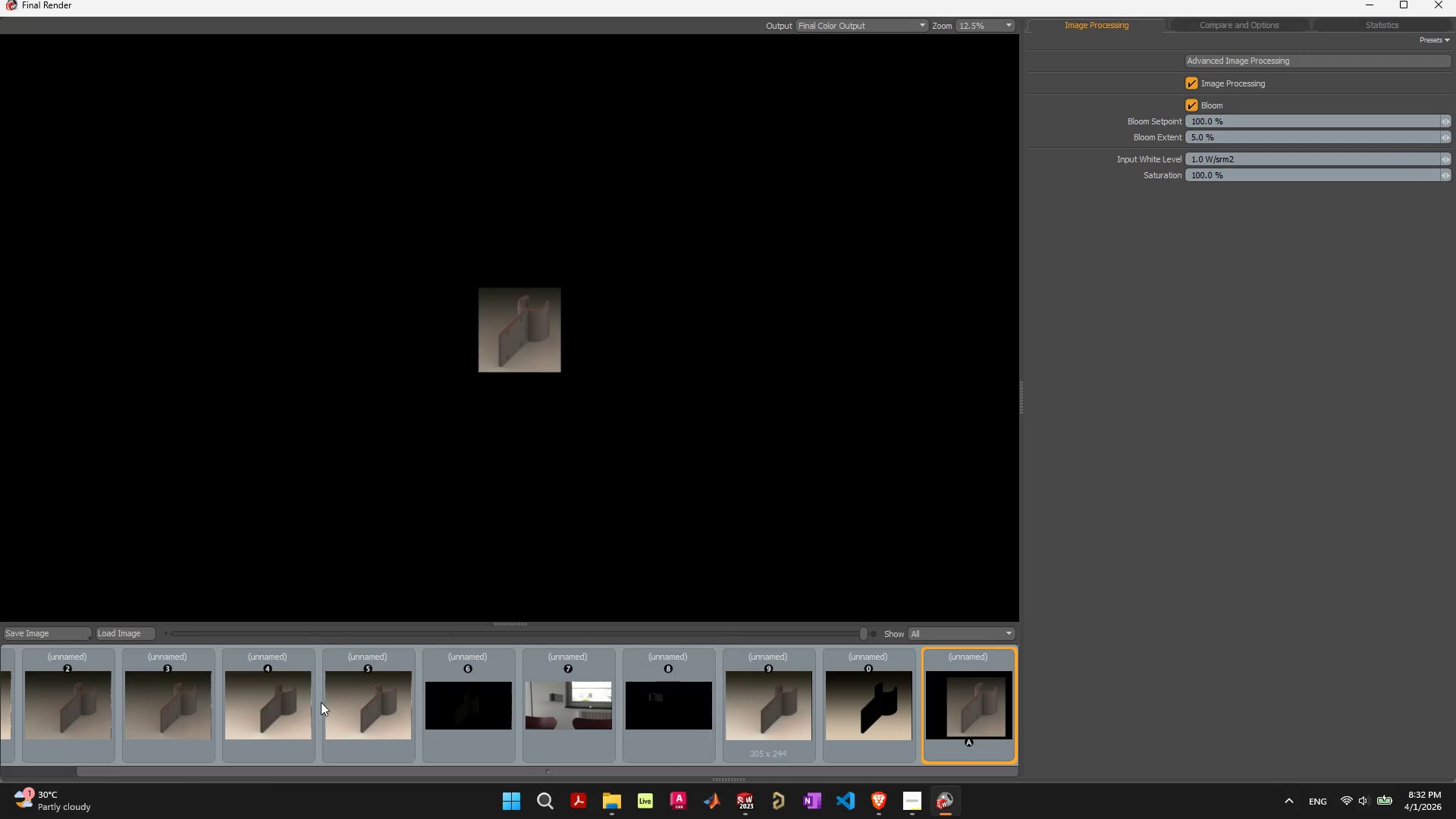 
double_click([357, 702])
 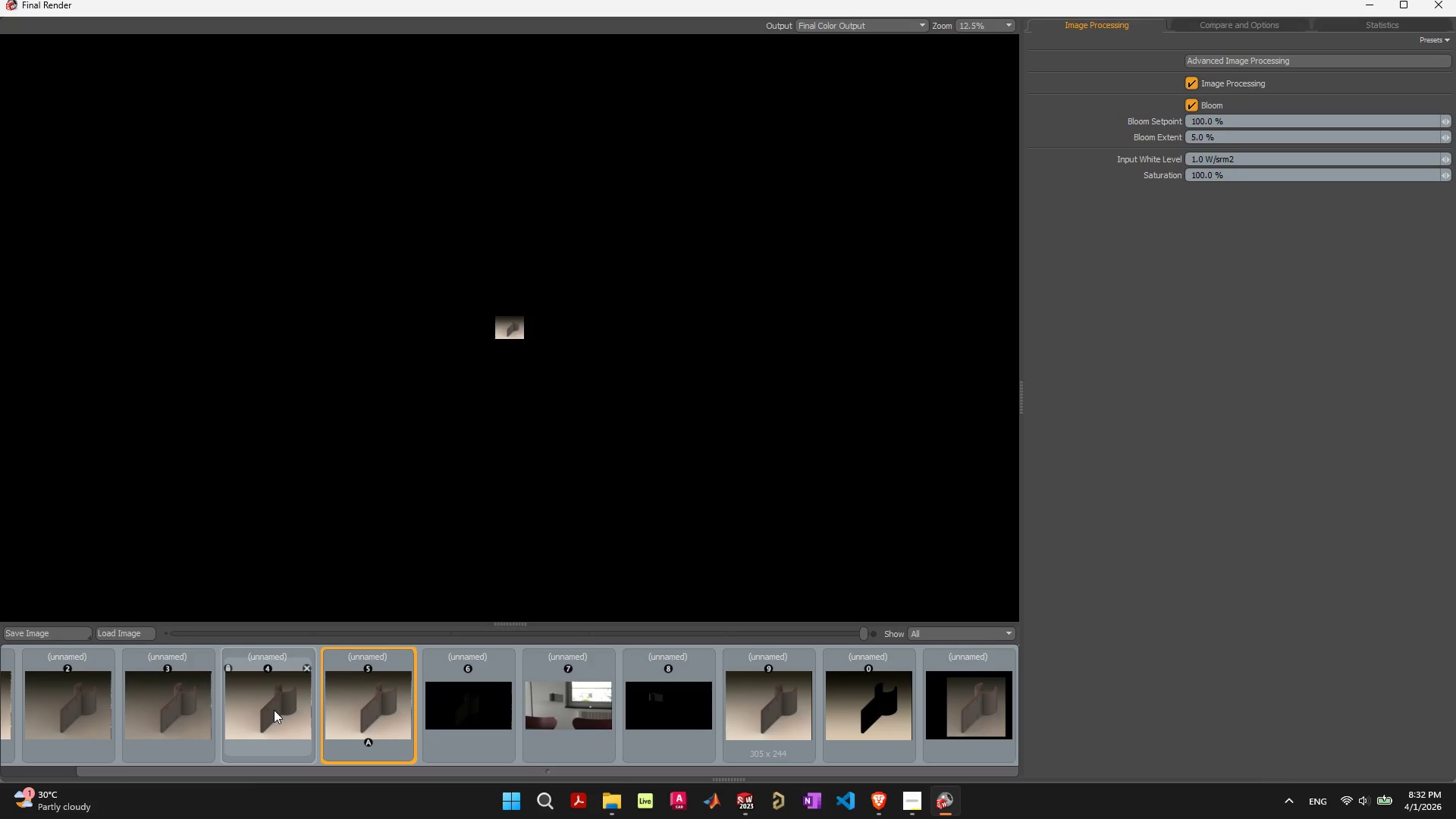 
left_click([274, 710])
 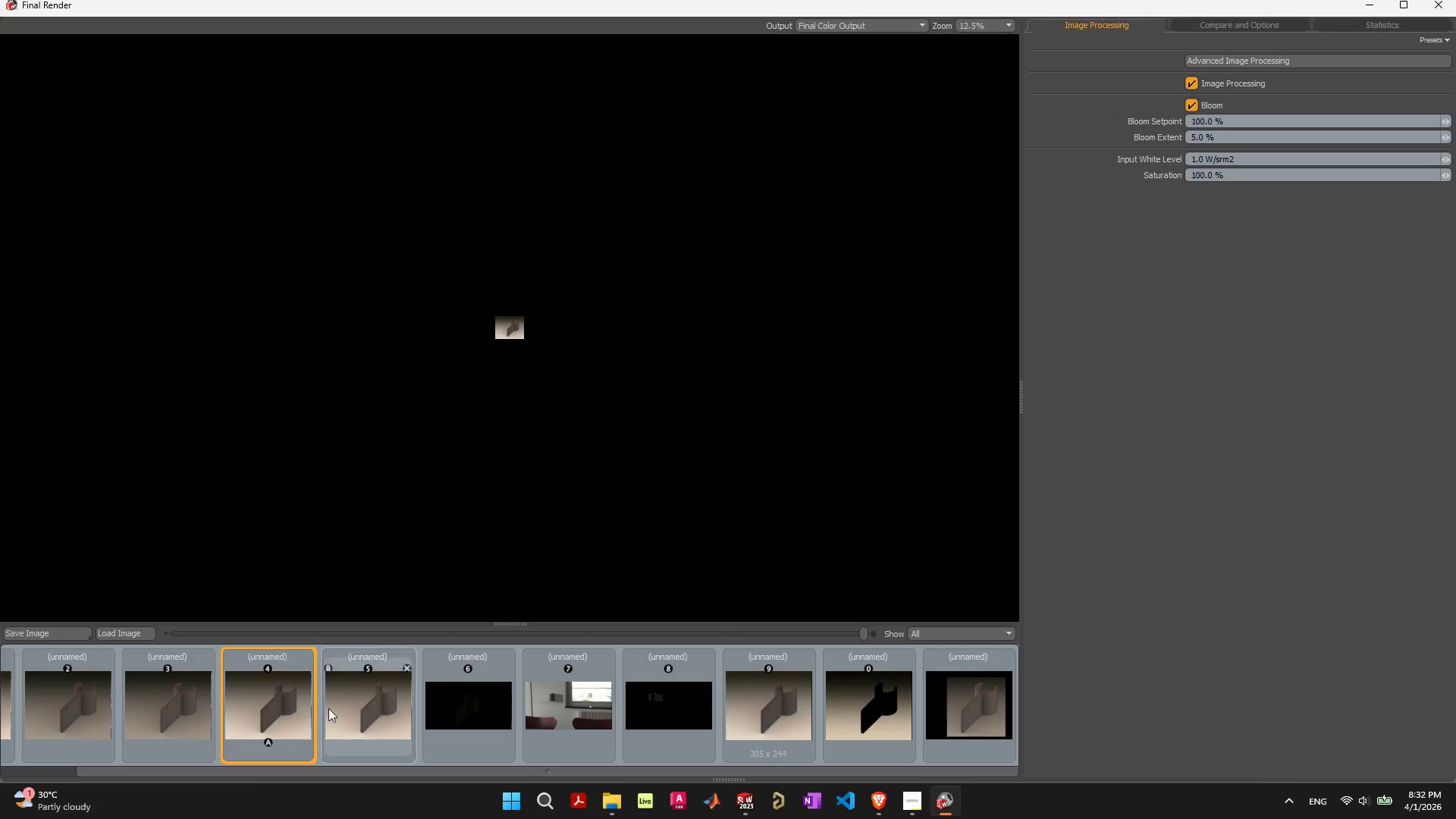 
left_click([344, 708])
 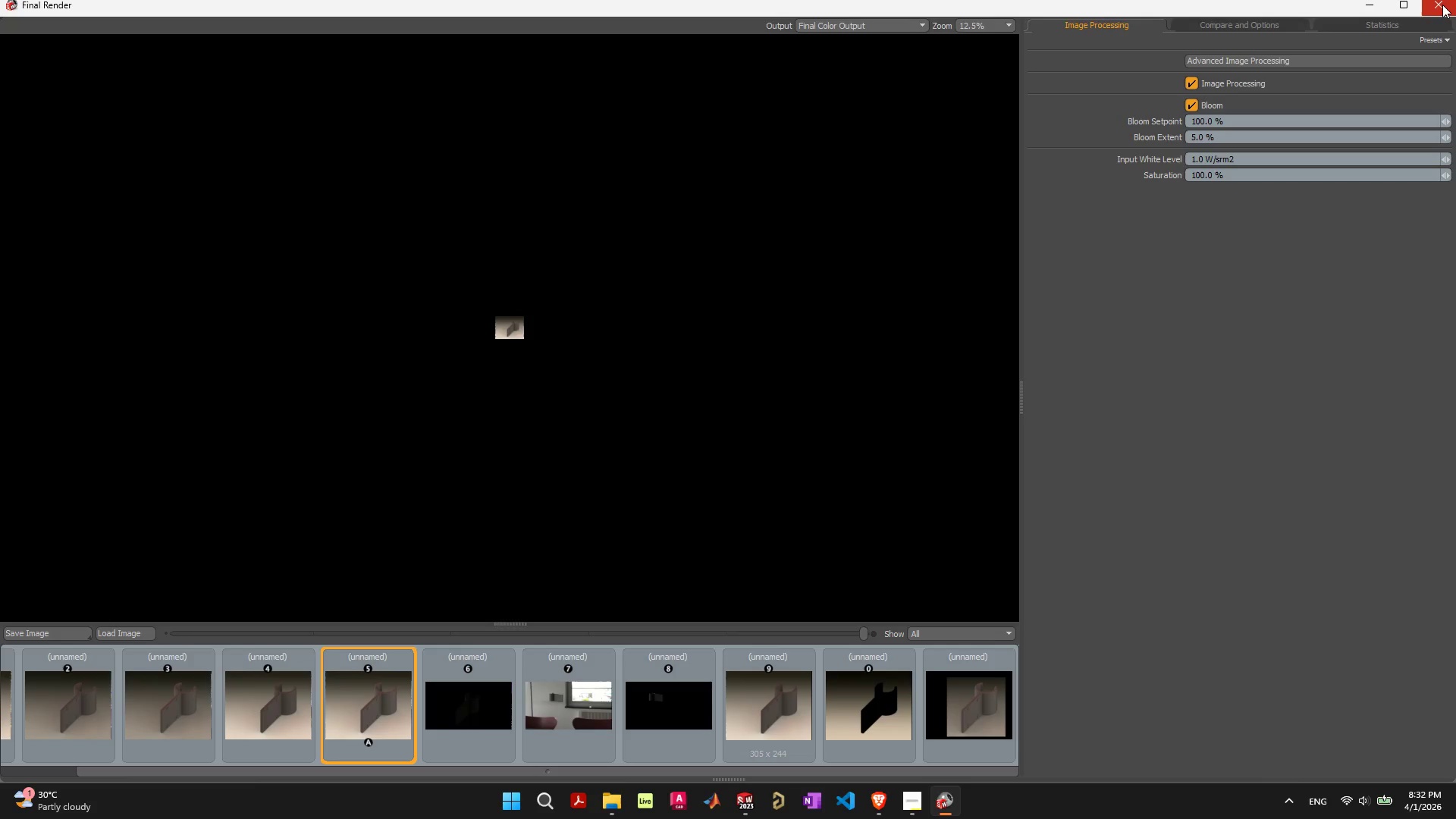 
left_click([1442, 5])
 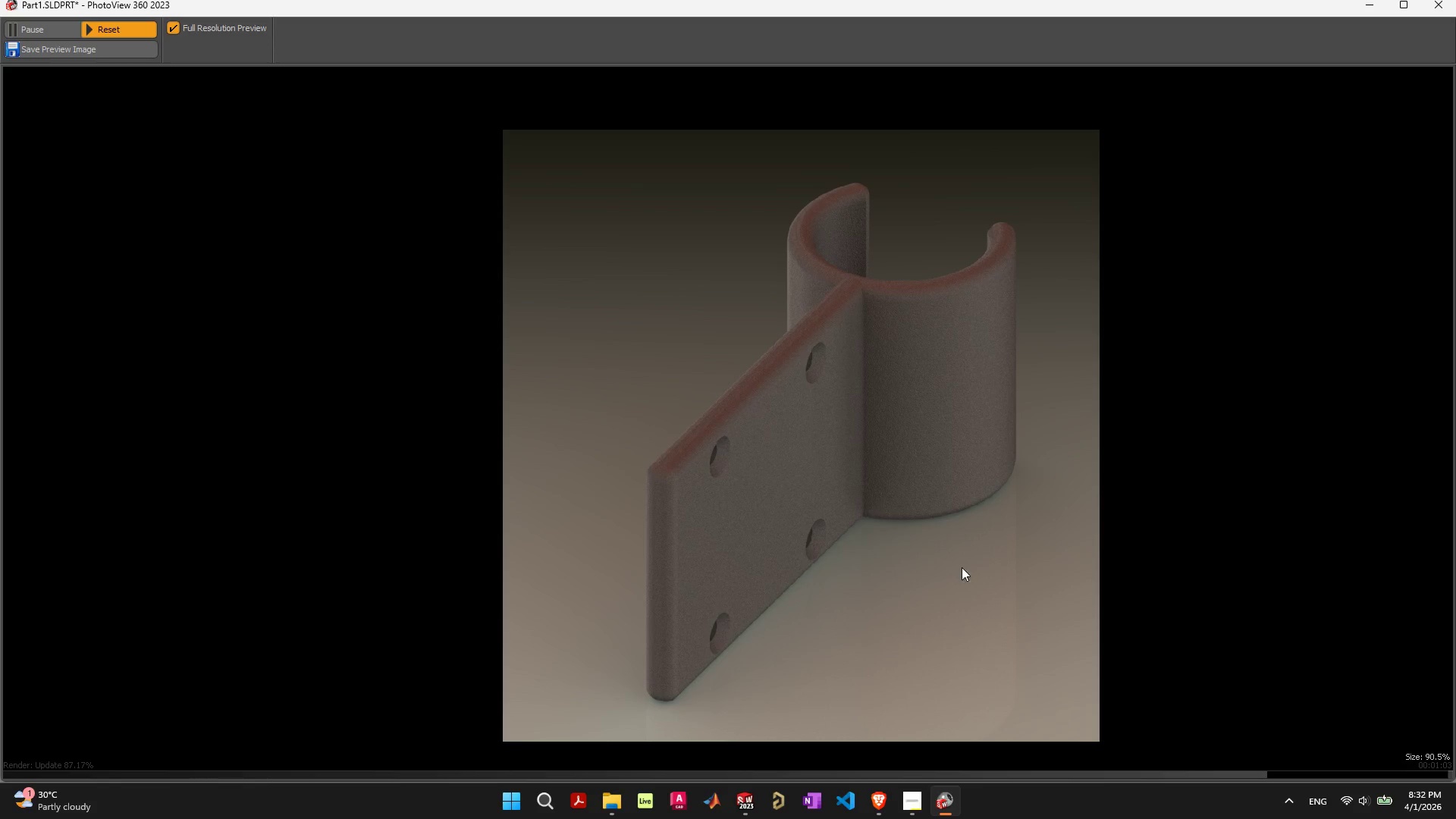 
wait(6.31)
 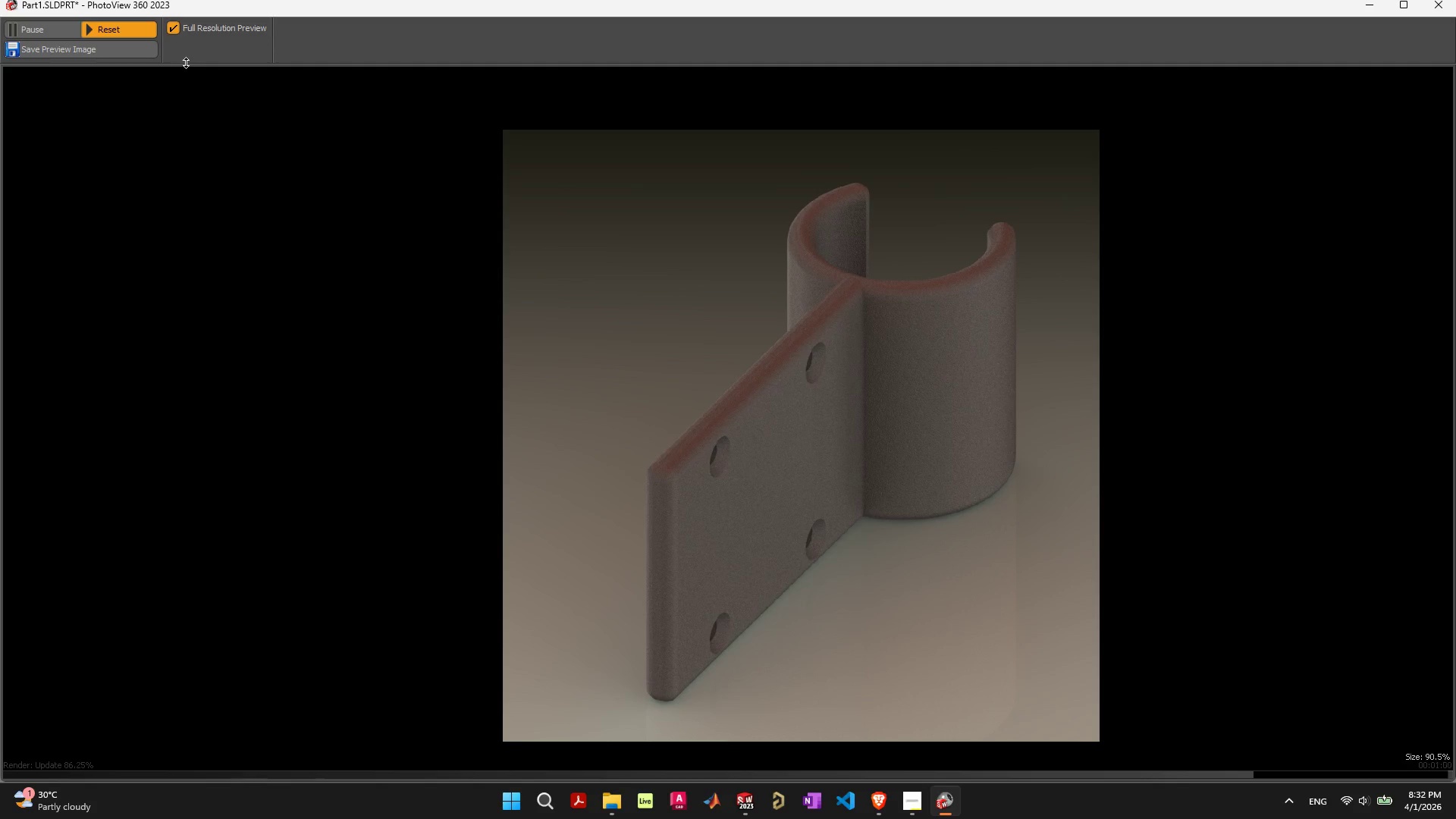 
left_click([1432, 4])
 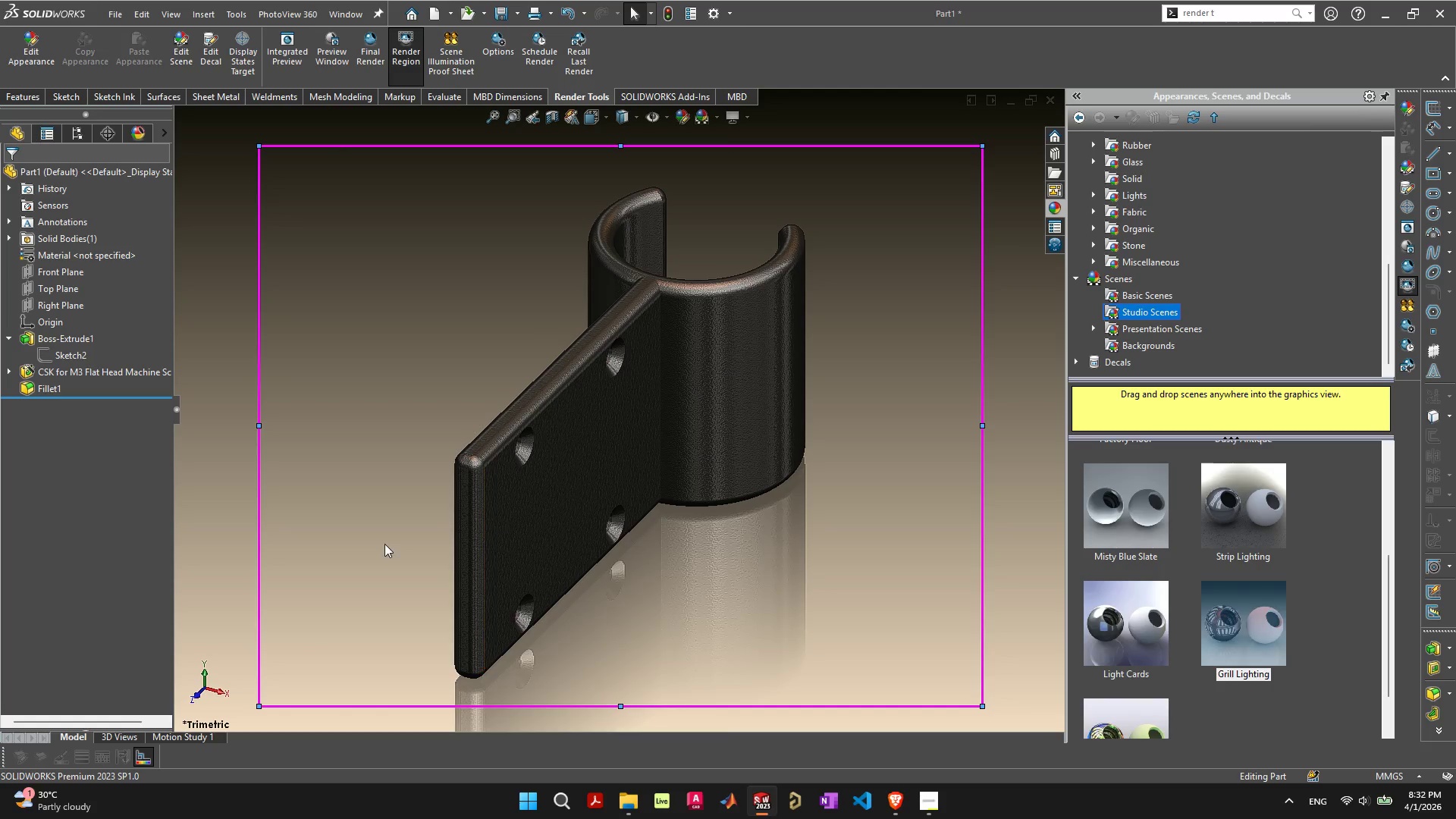 
wait(5.94)
 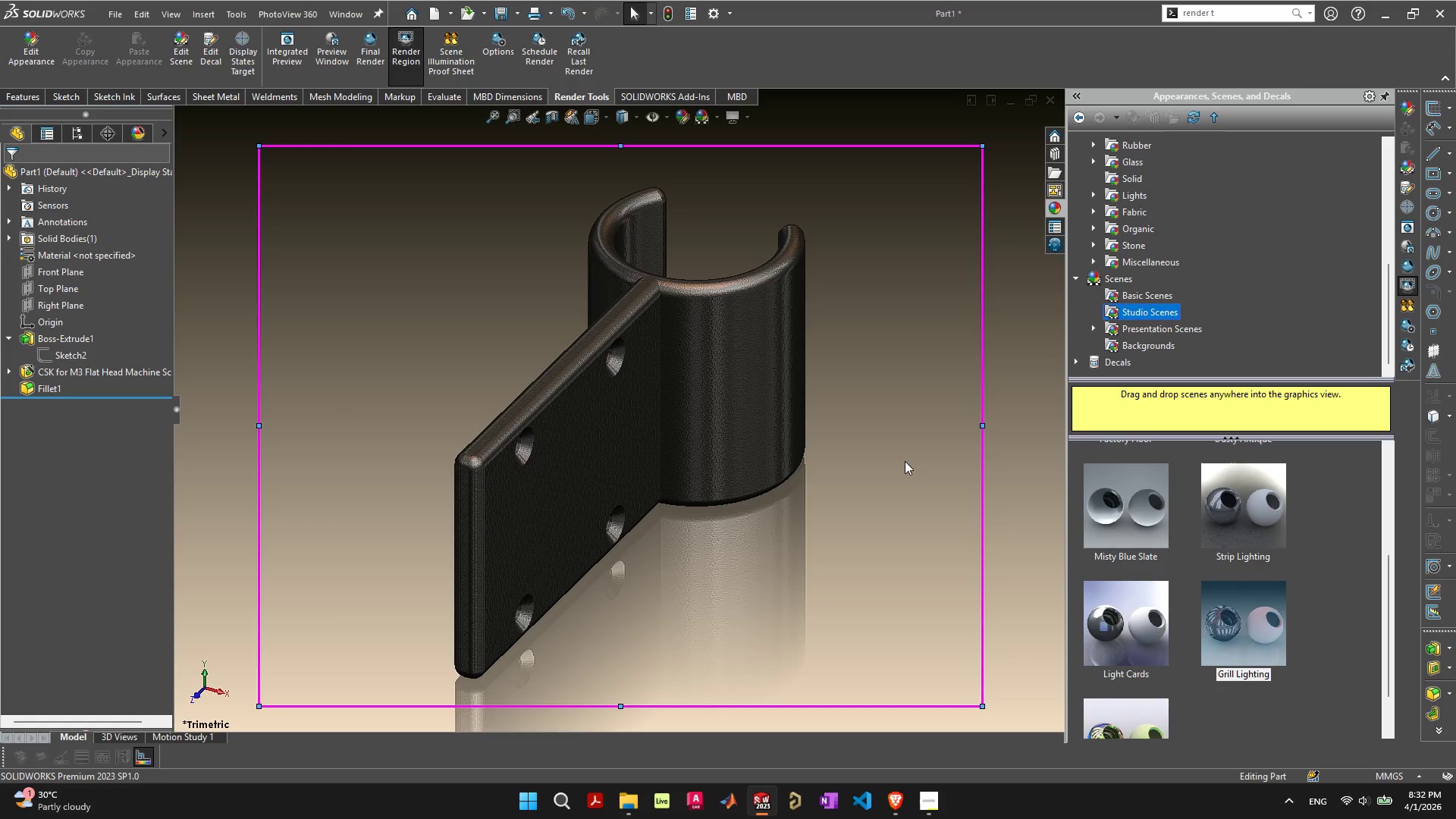 
left_click([130, 739])
 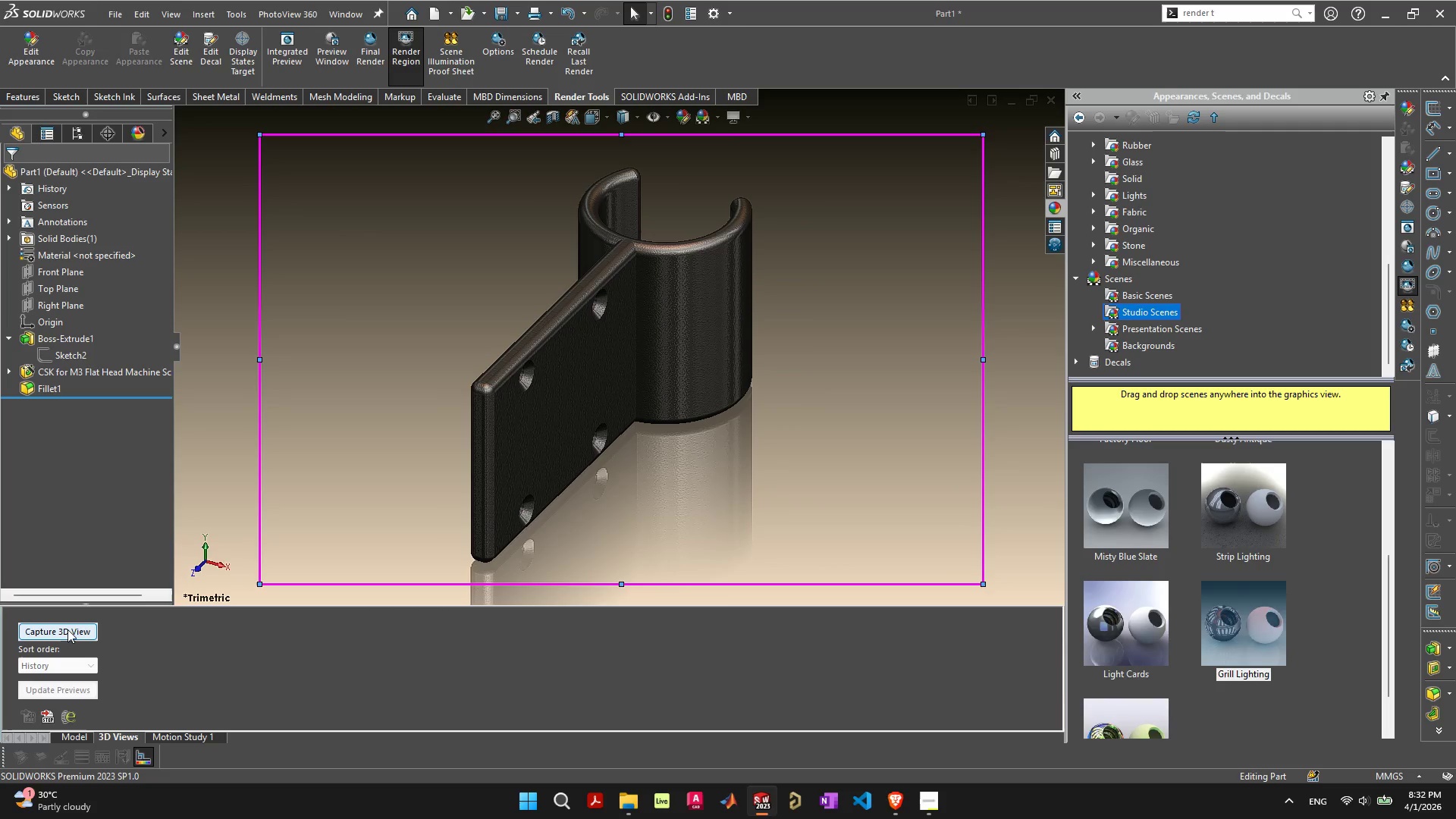 
wait(7.66)
 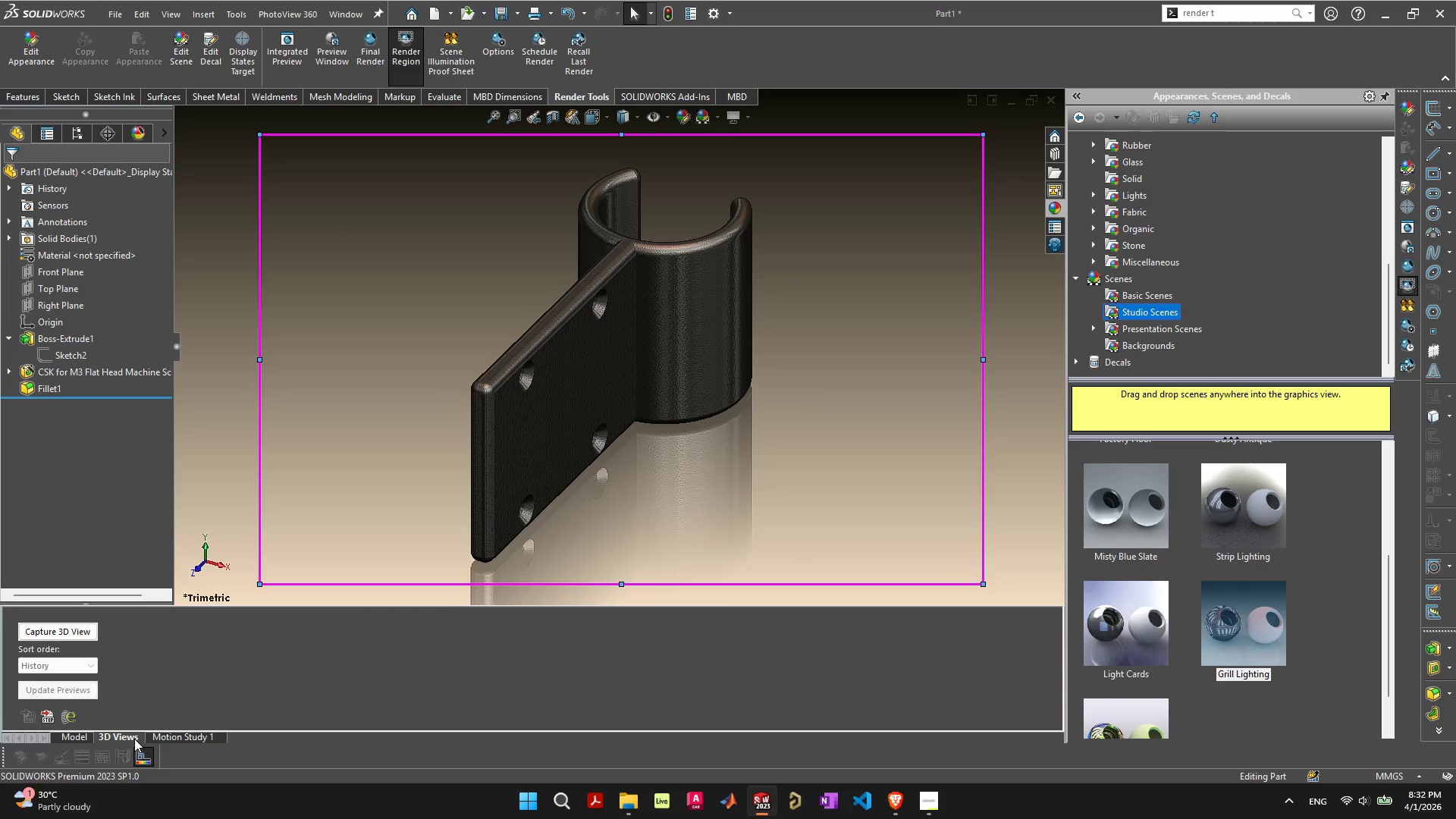 
left_click([67, 629])
 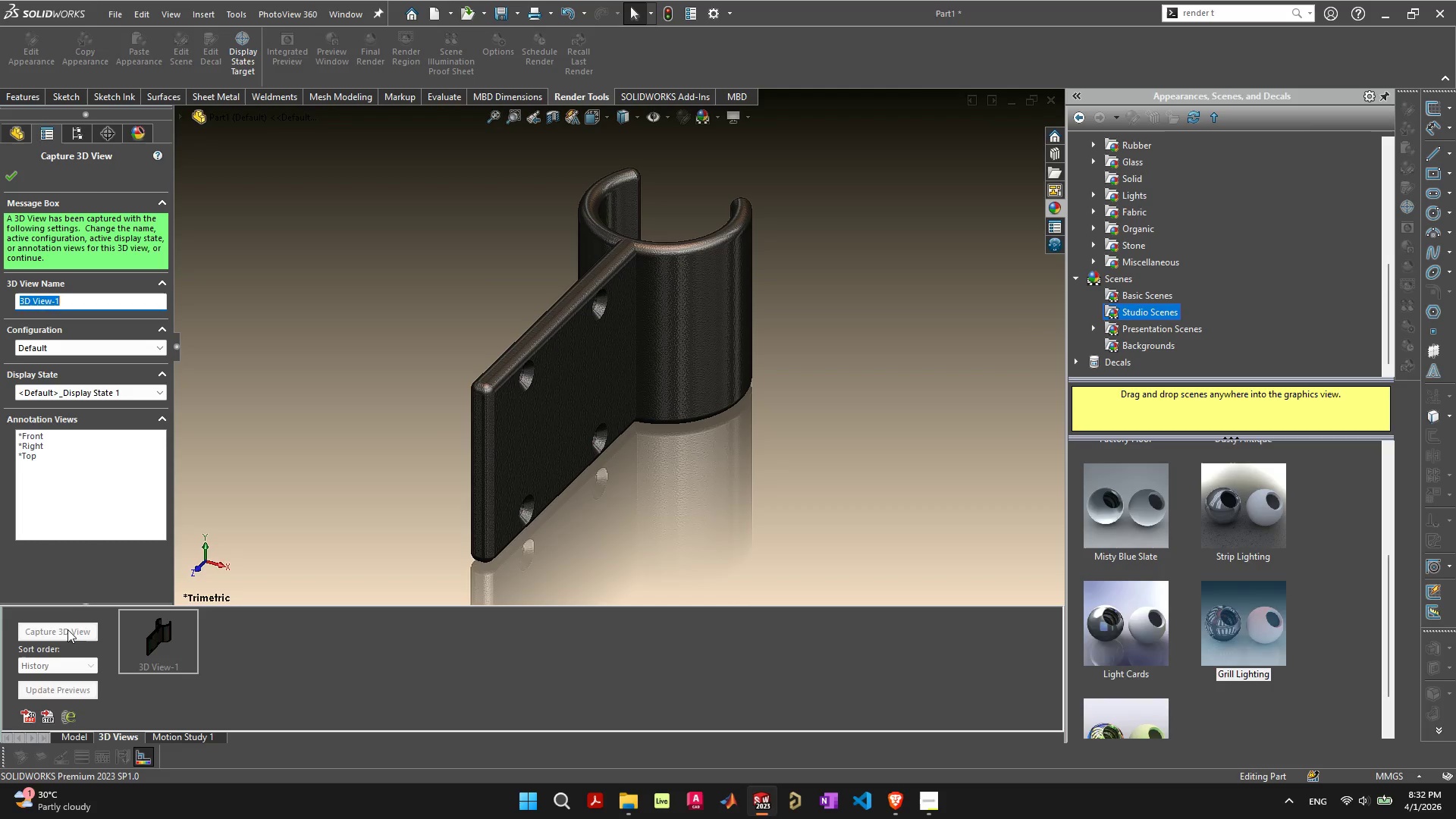 
left_click([86, 352])
 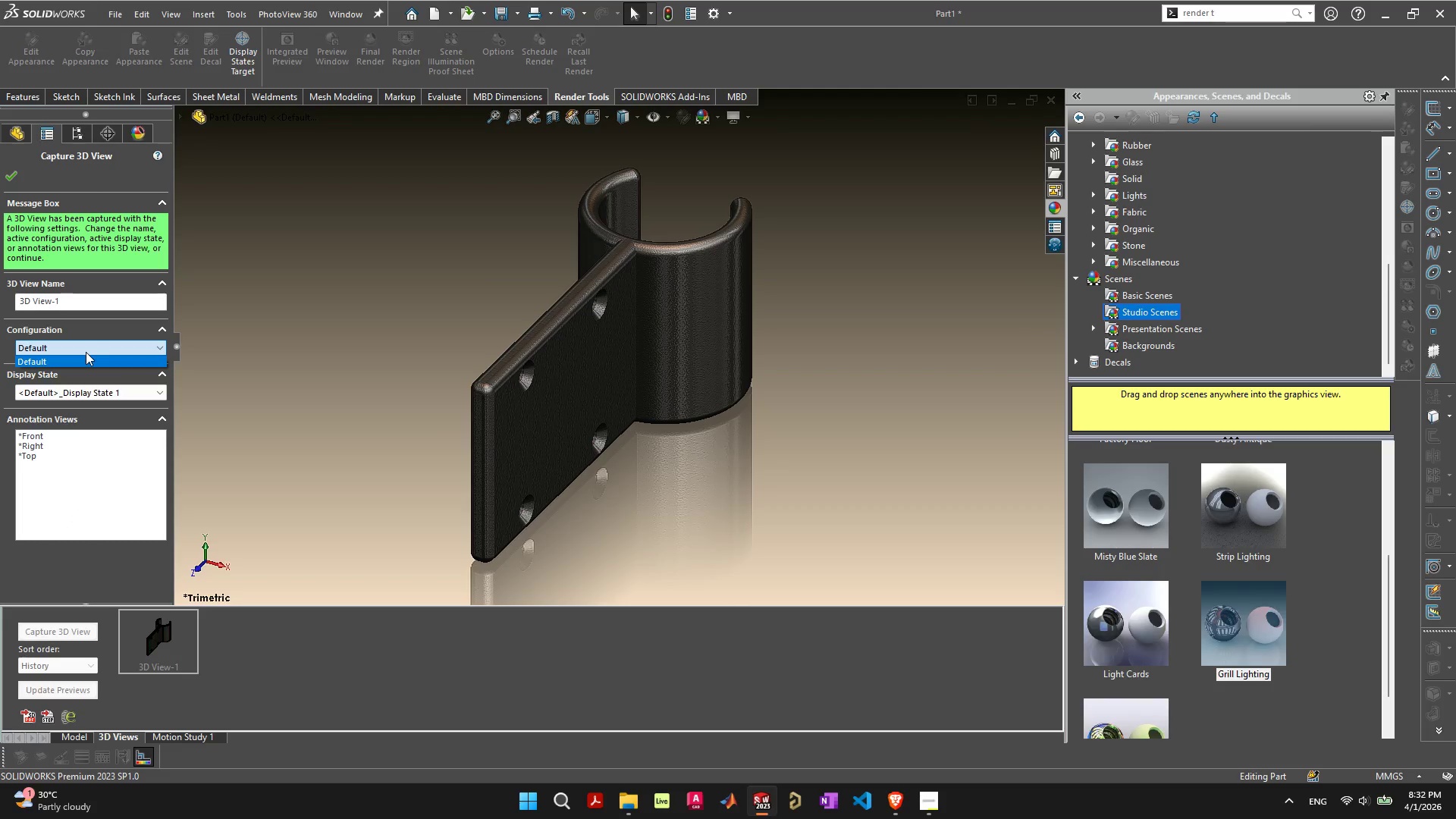 
left_click([86, 352])
 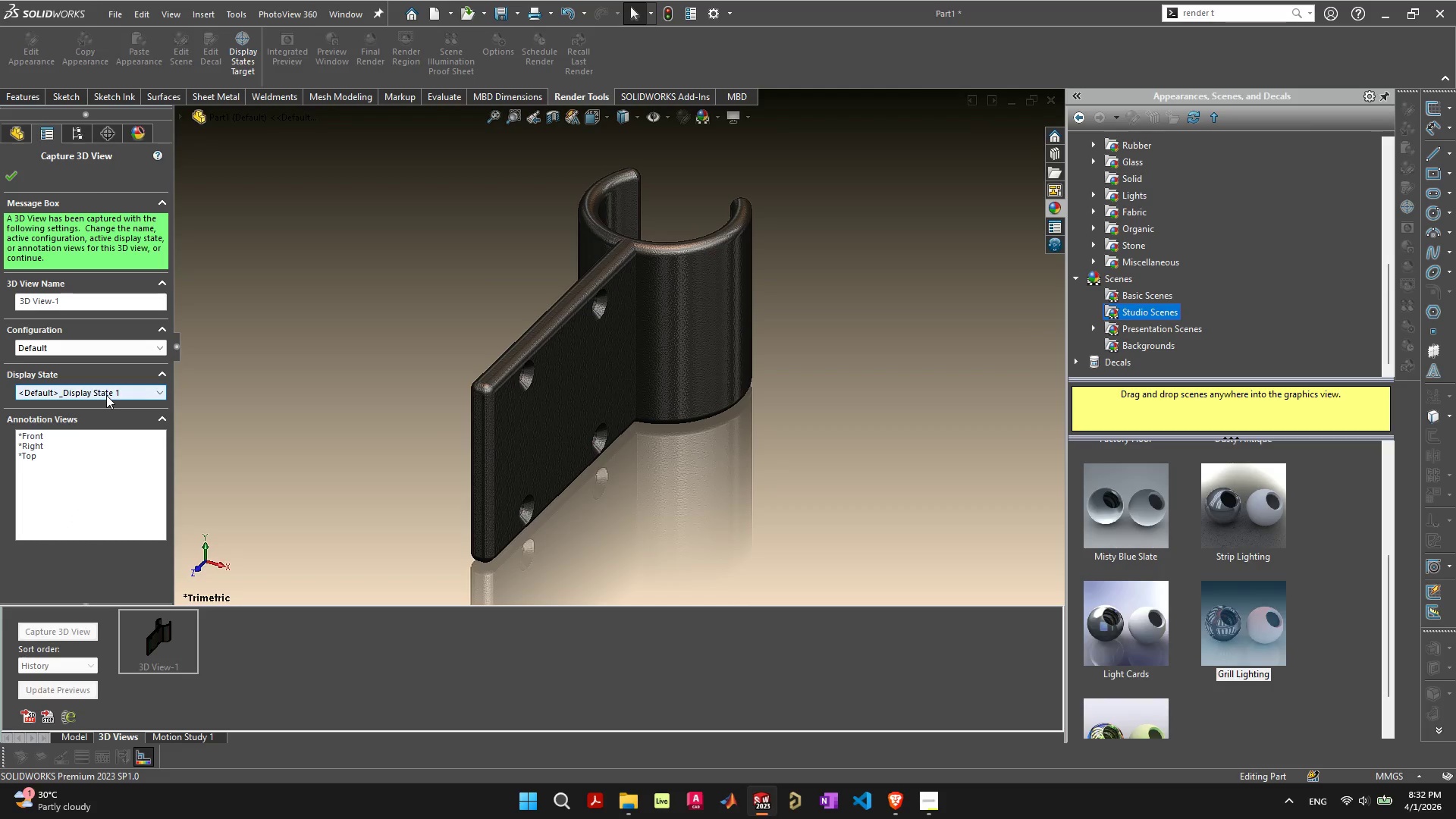 
left_click([106, 395])
 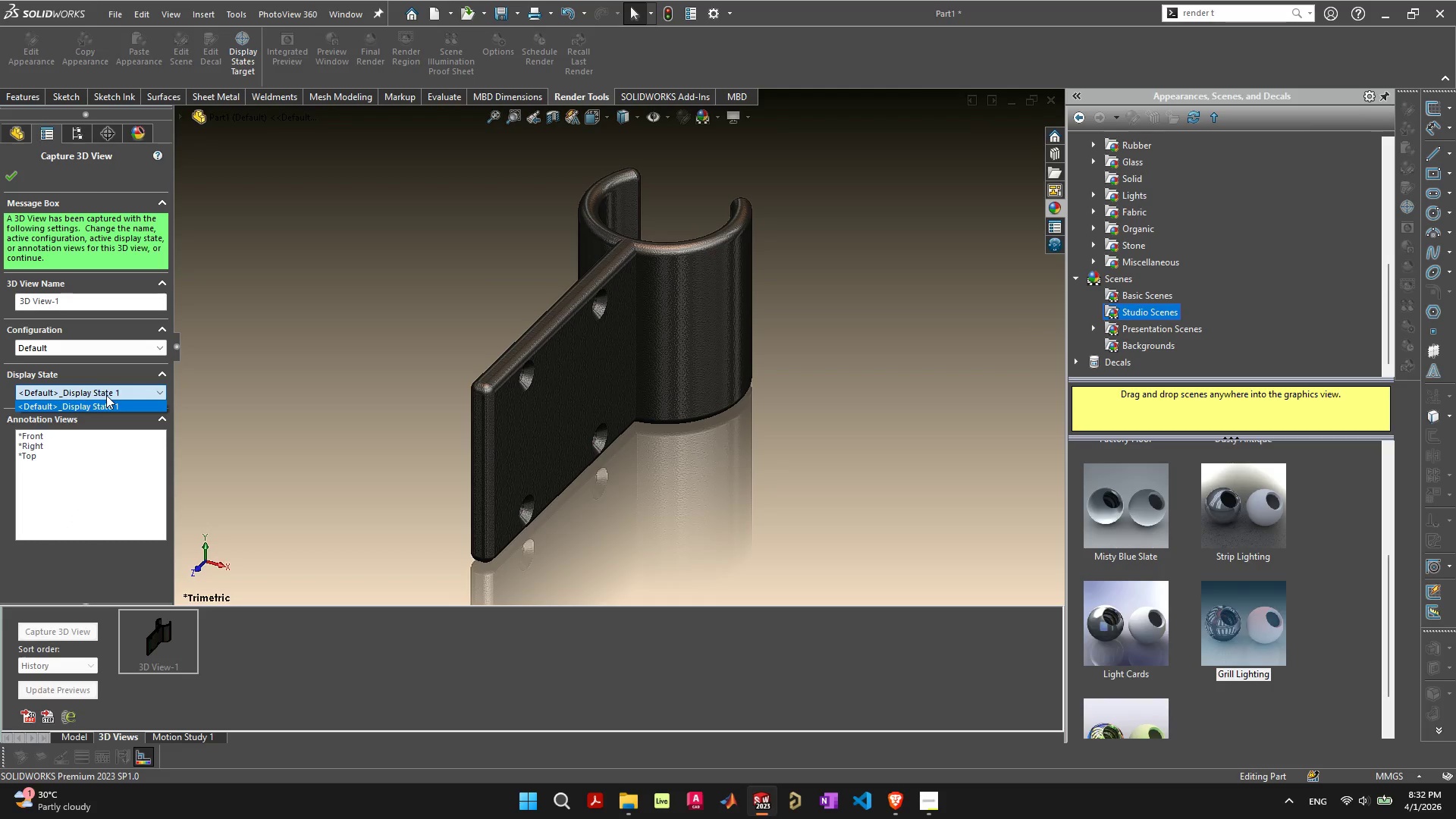 
left_click([106, 395])
 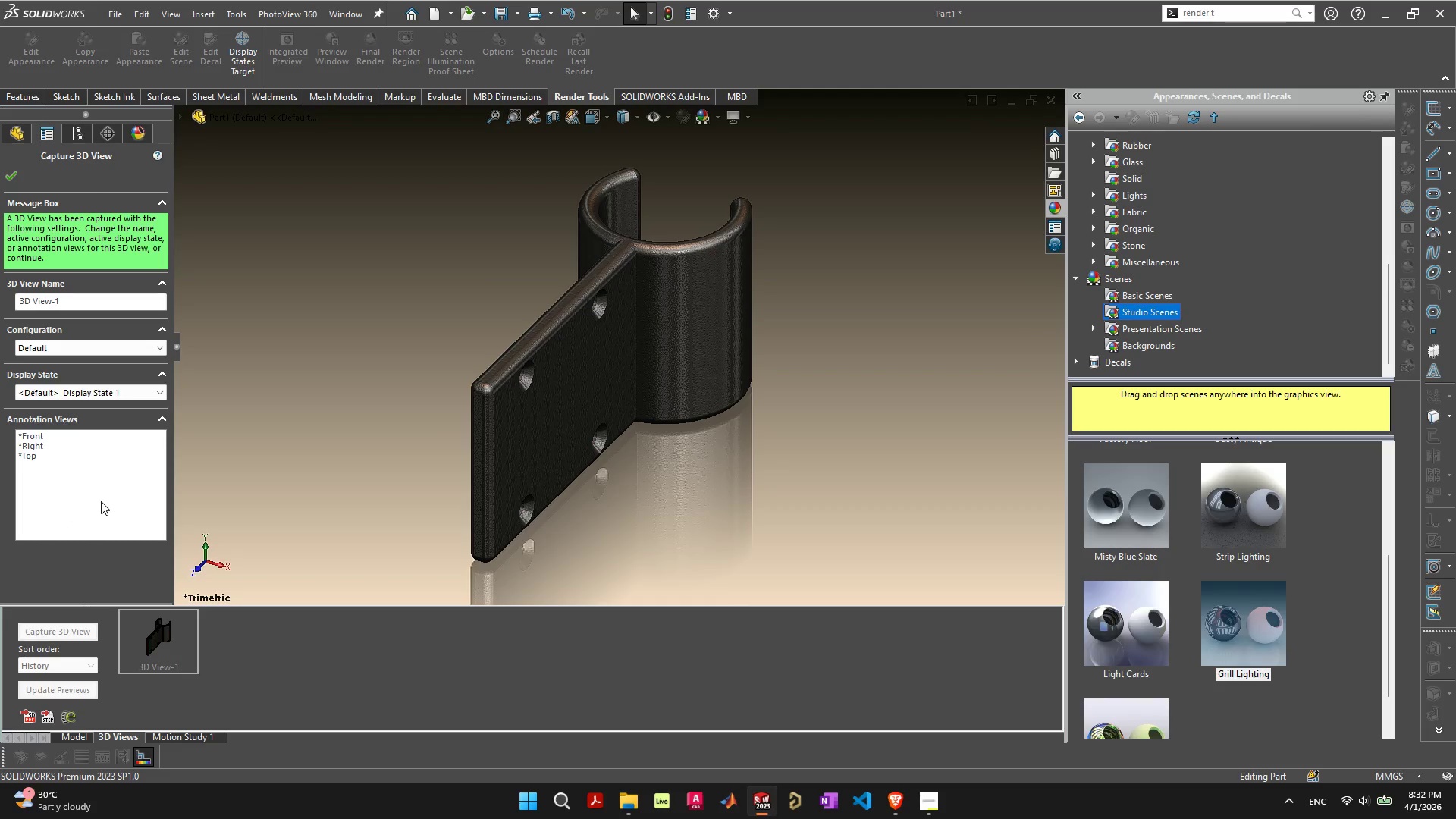 
left_click([101, 501])
 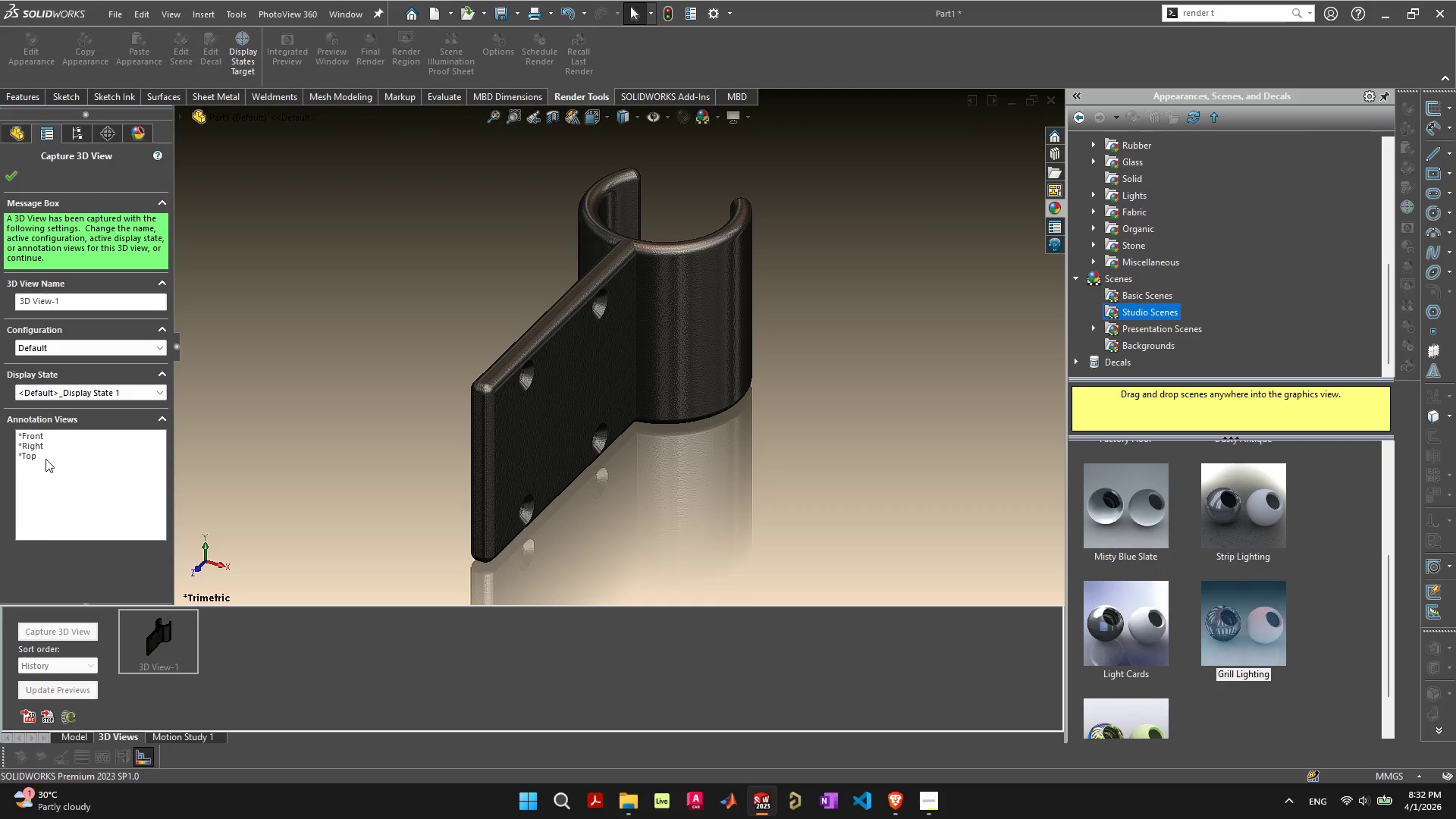 
wait(5.52)
 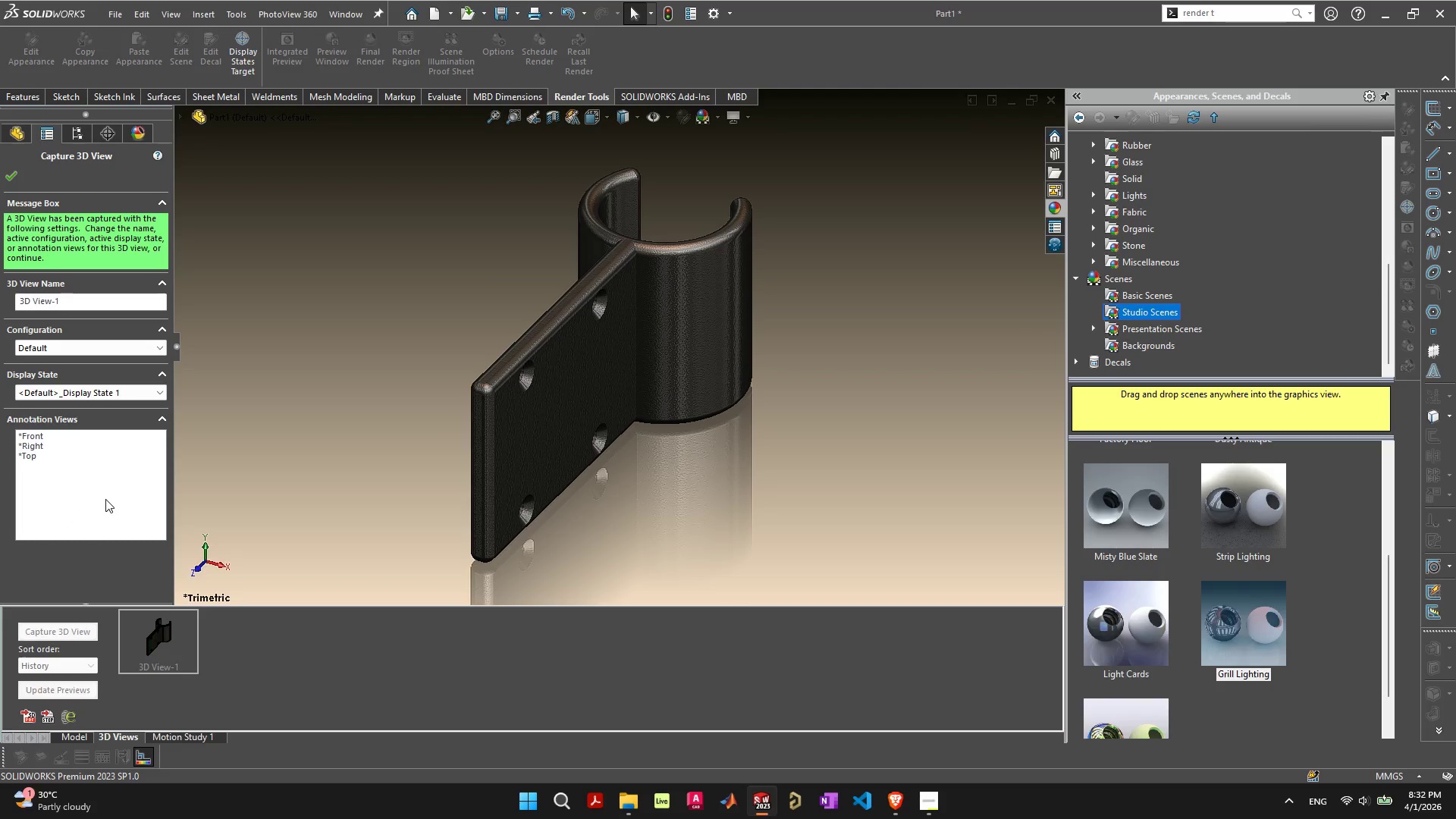 
left_click([11, 171])
 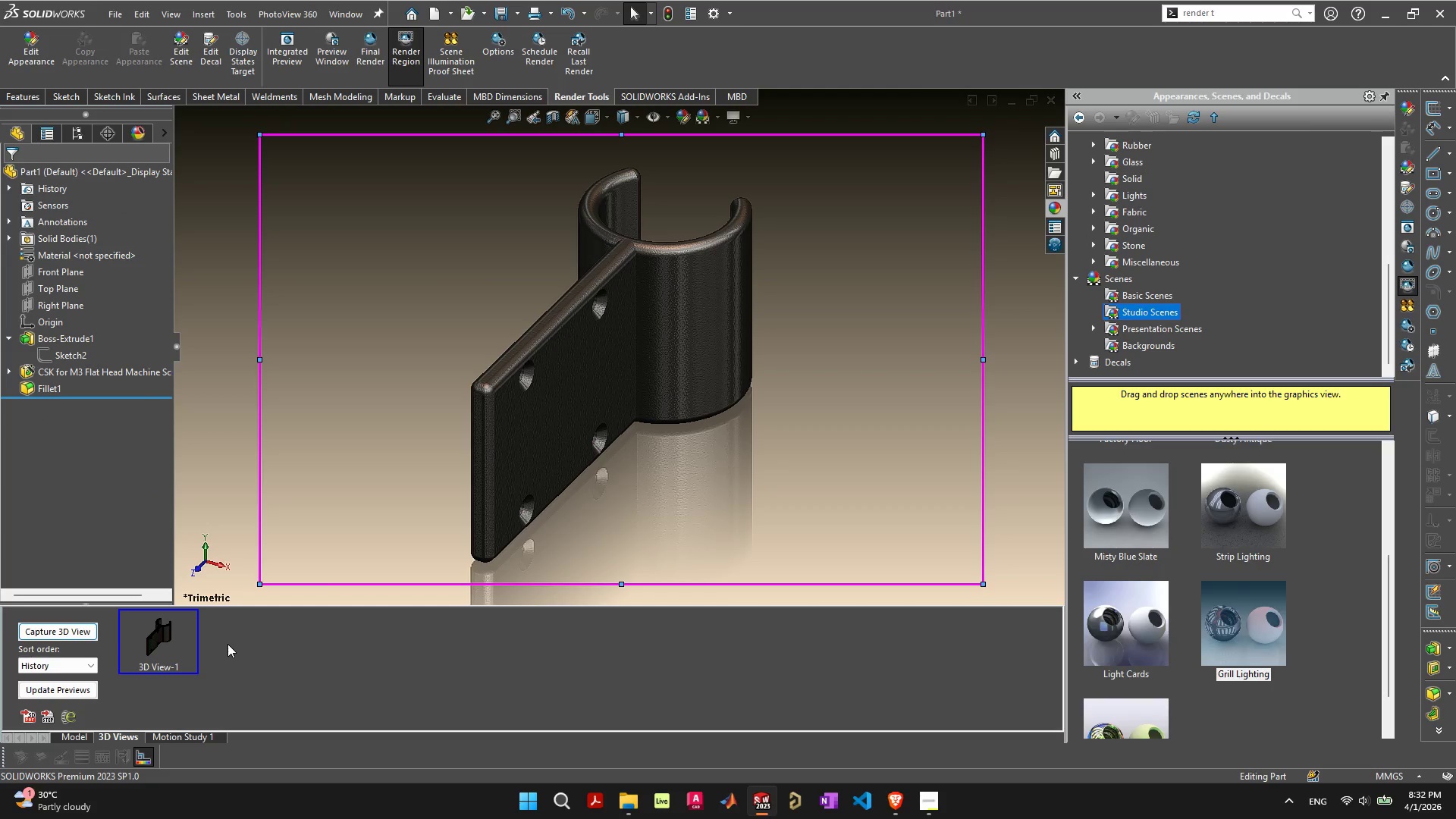 
left_click([300, 656])
 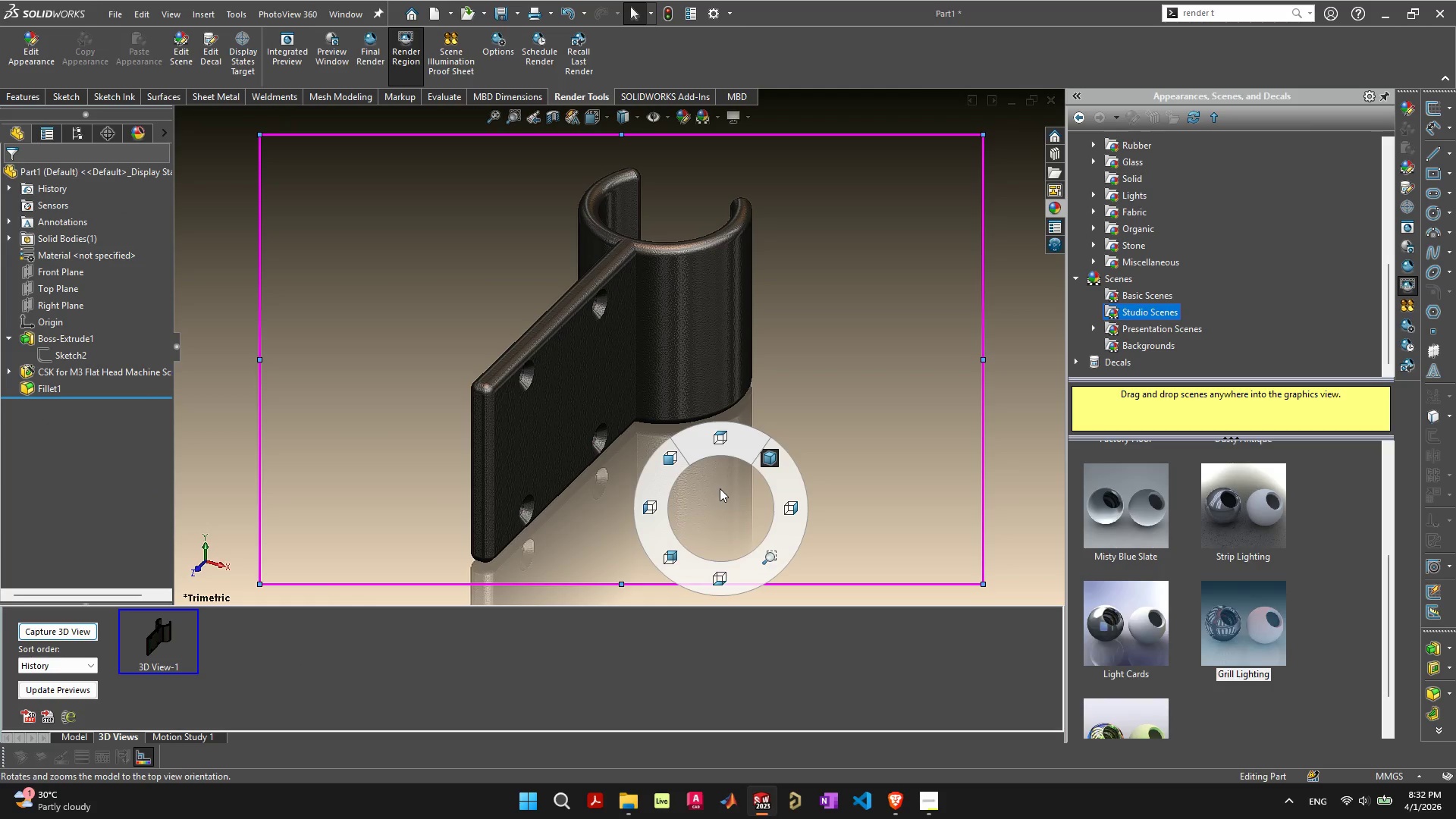 
wait(8.19)
 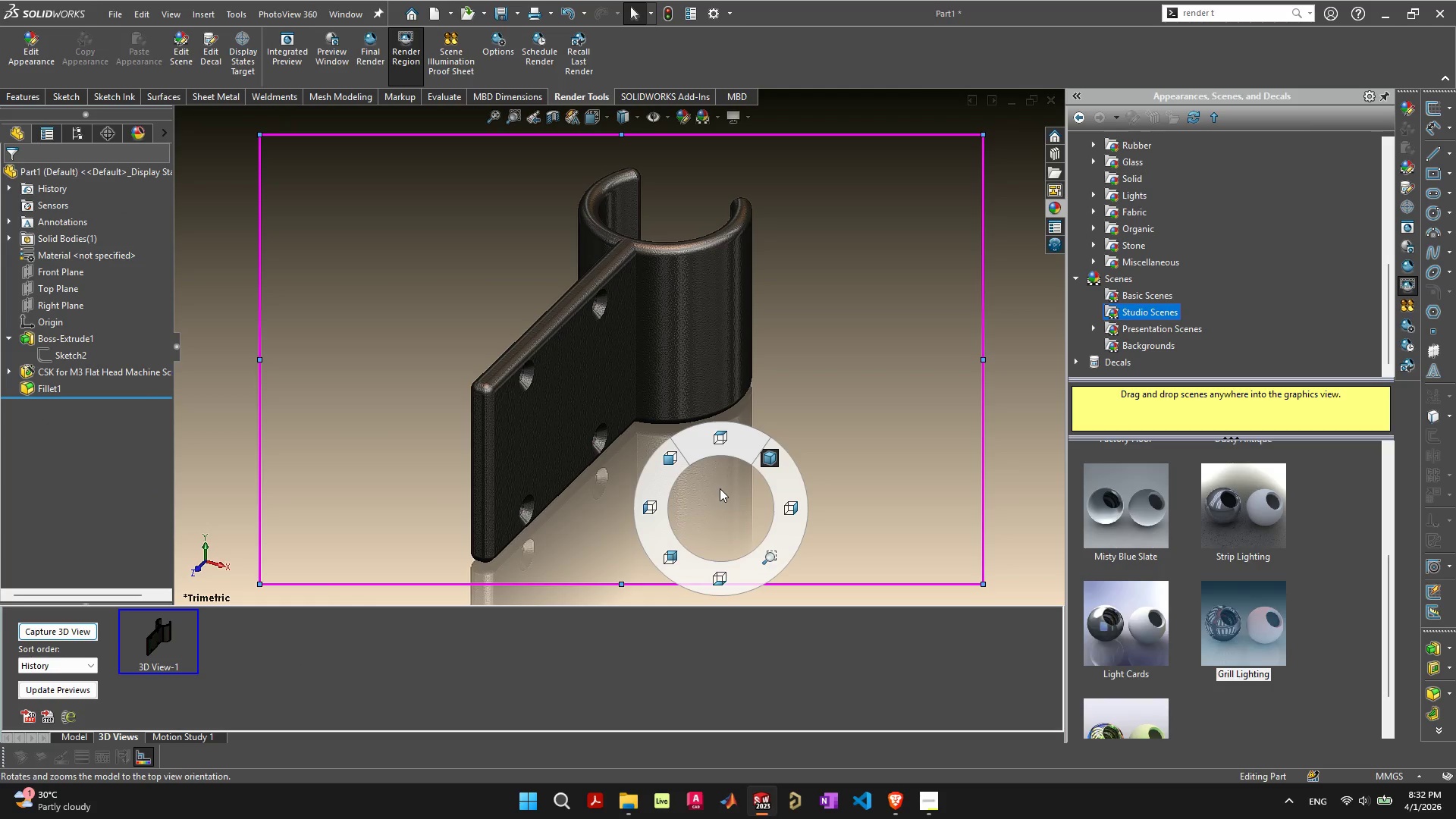 
left_click([78, 629])
 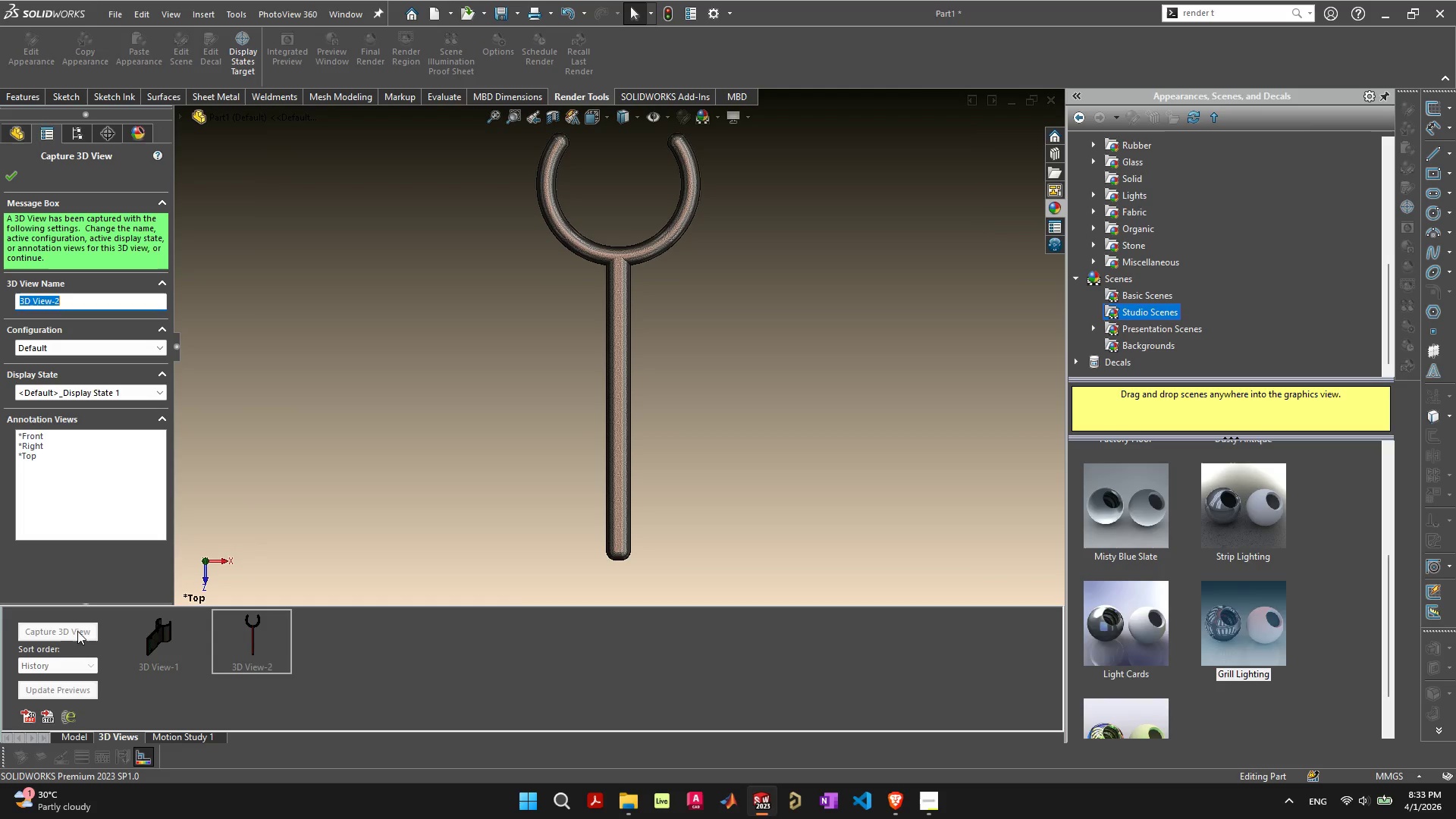 
left_click([33, 453])
 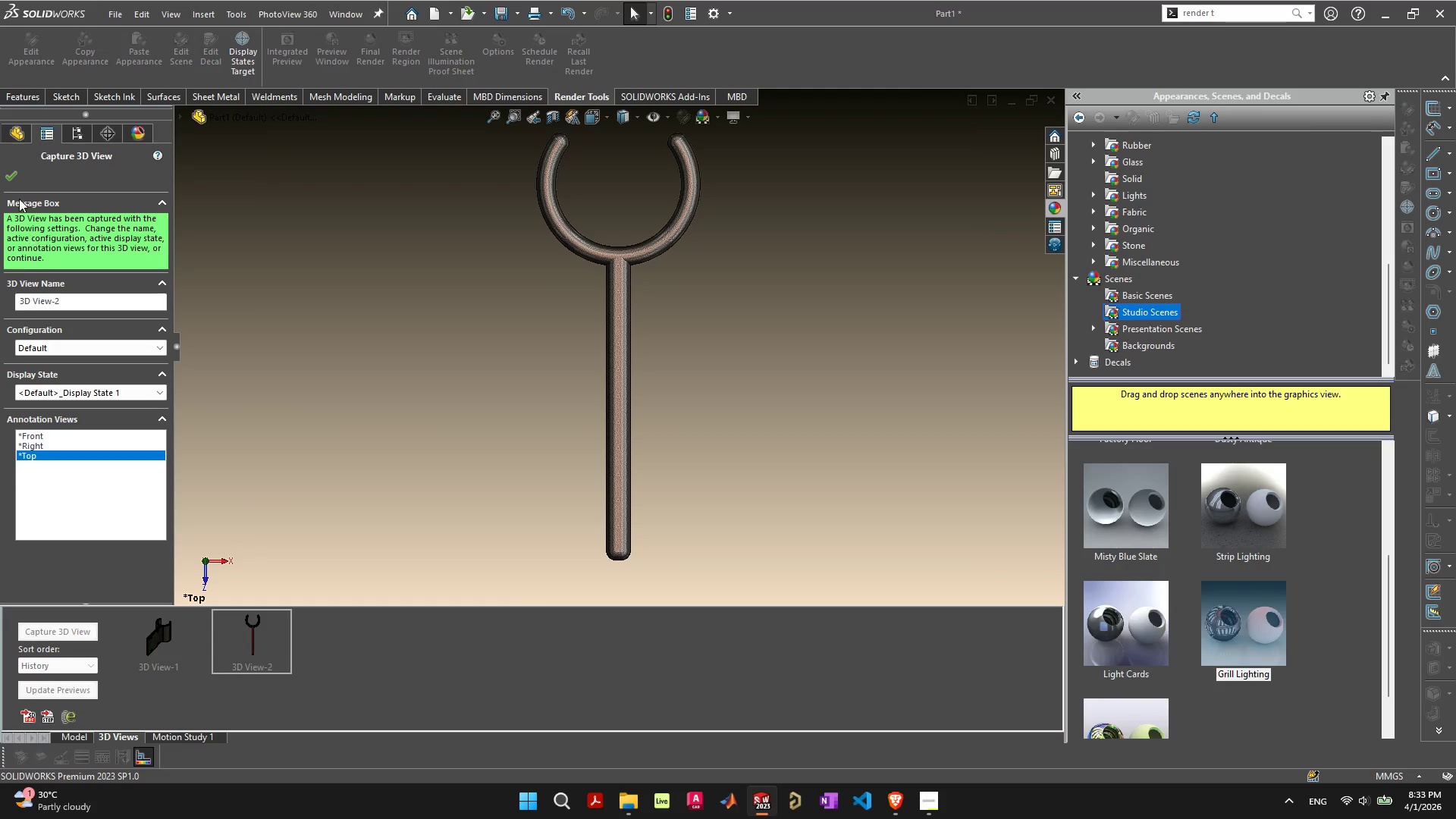 
left_click([14, 173])
 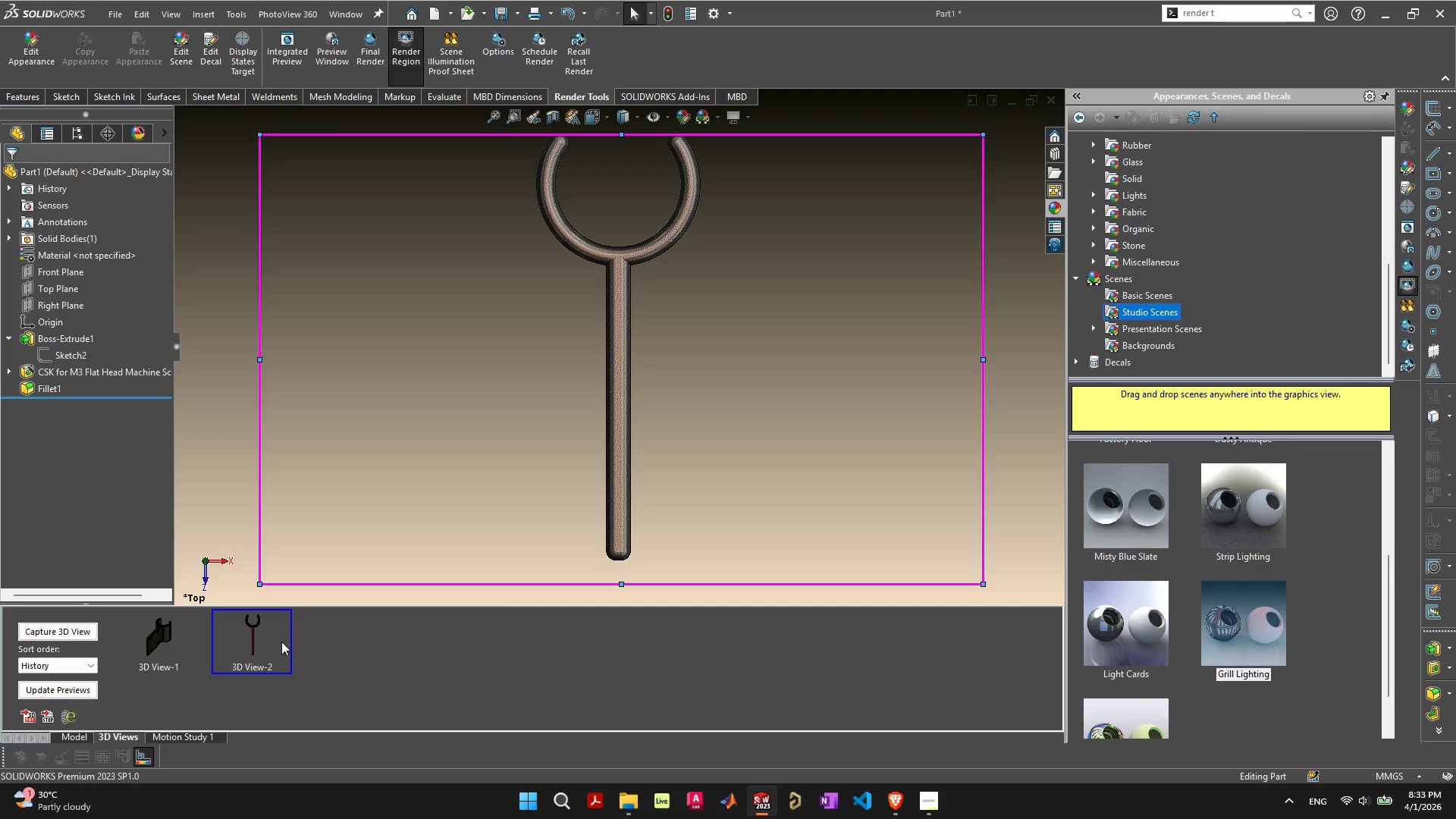 
wait(8.14)
 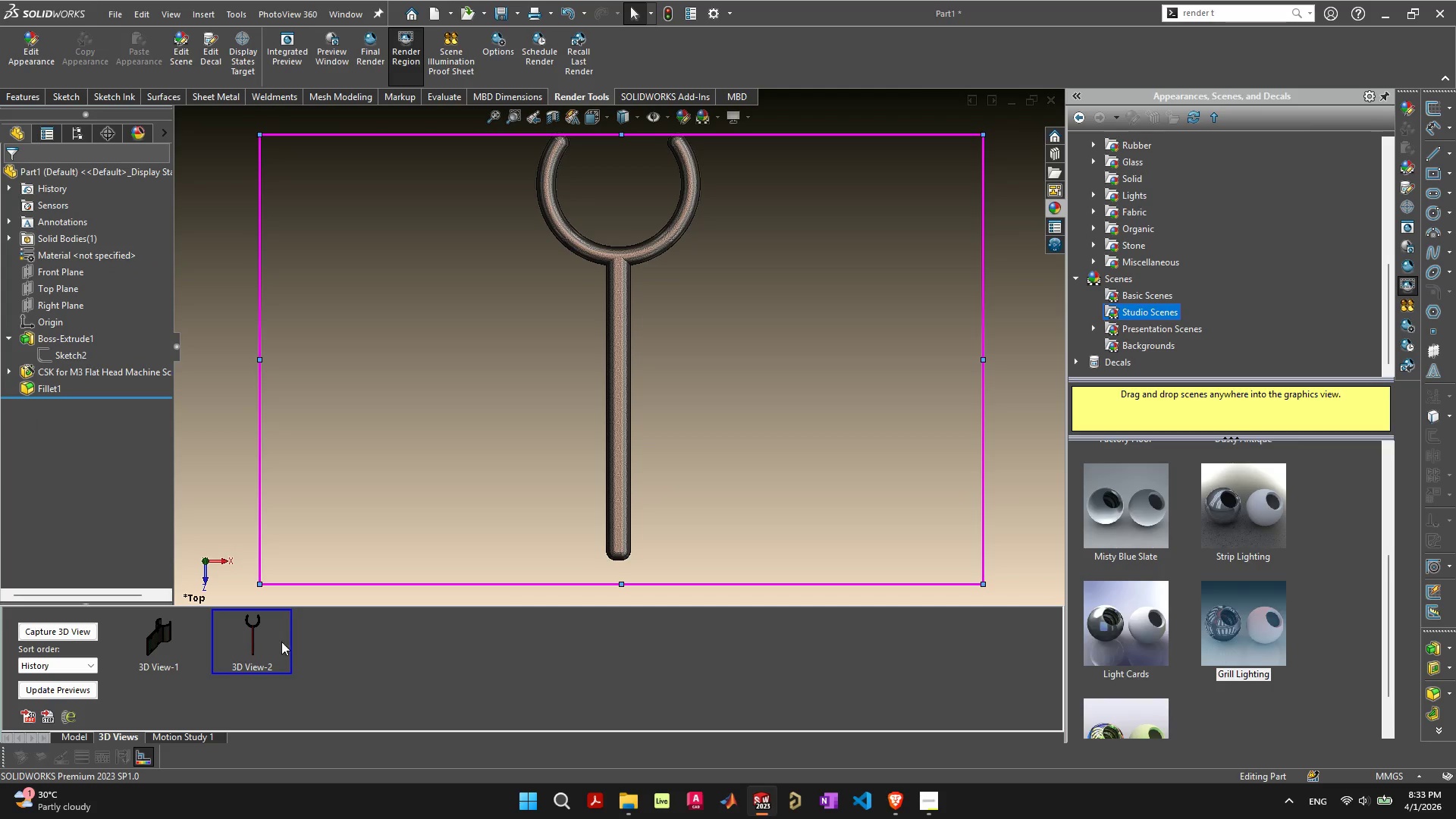 
left_click([71, 636])
 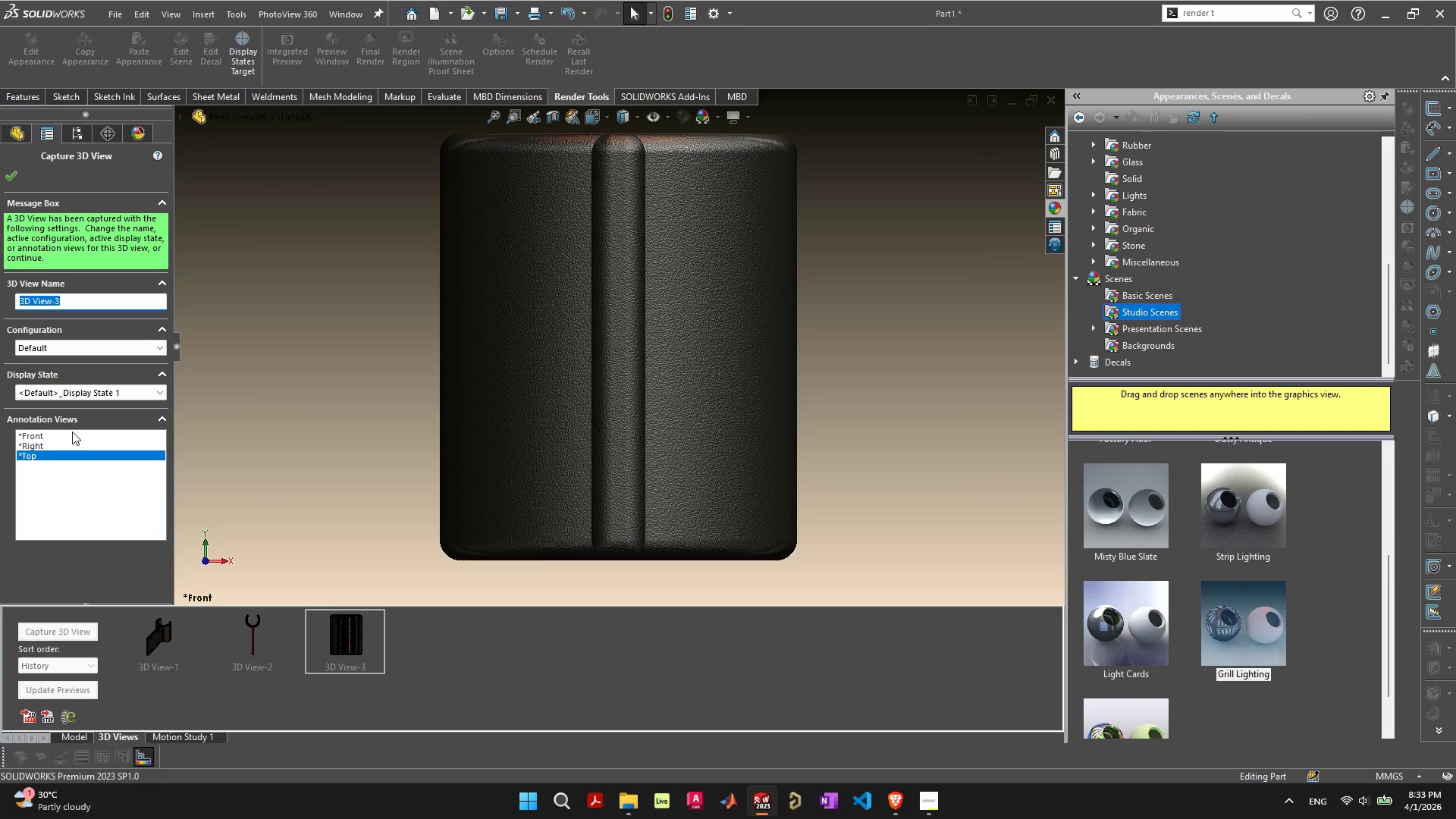 
left_click([64, 437])
 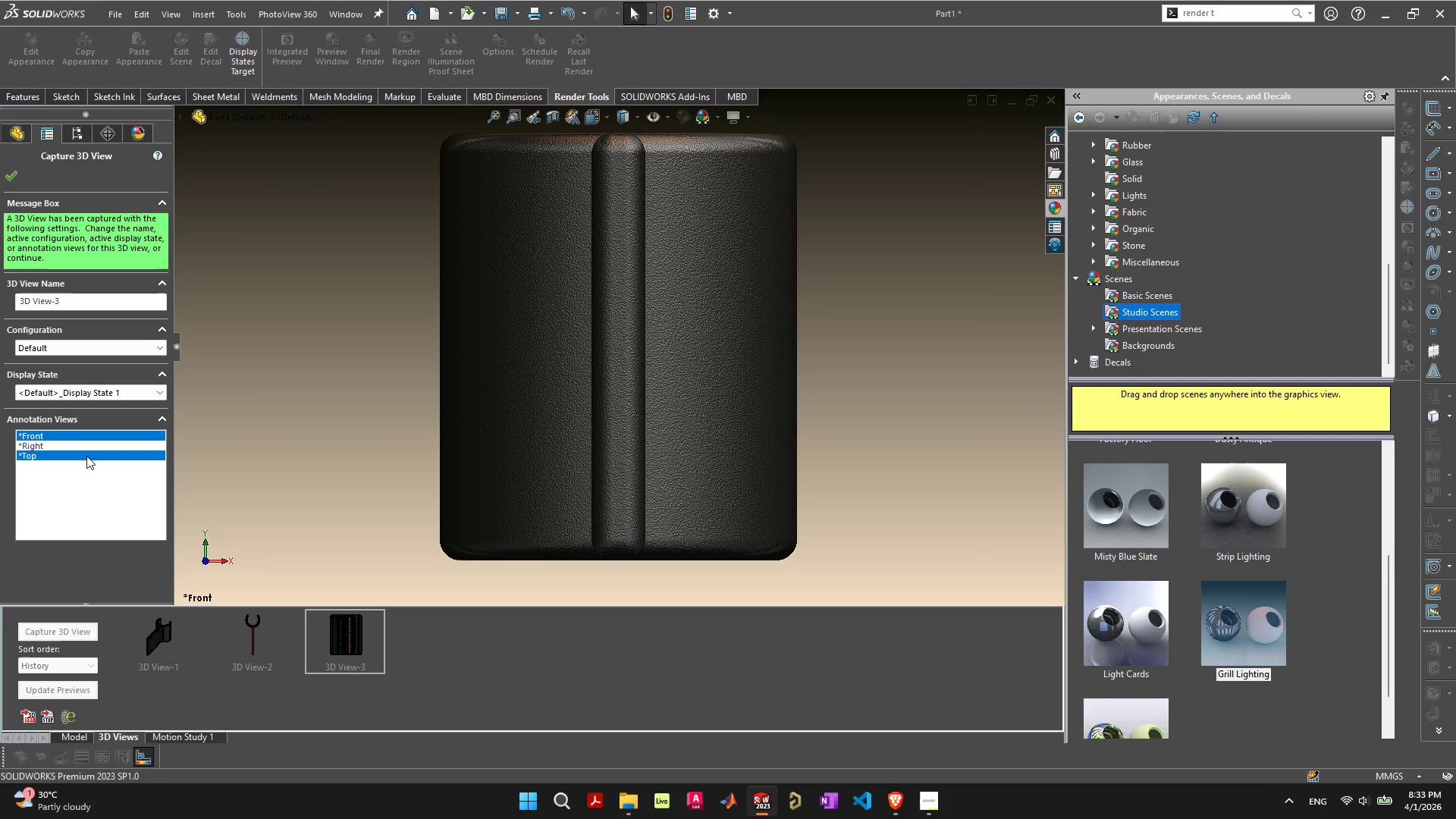 
left_click([86, 456])
 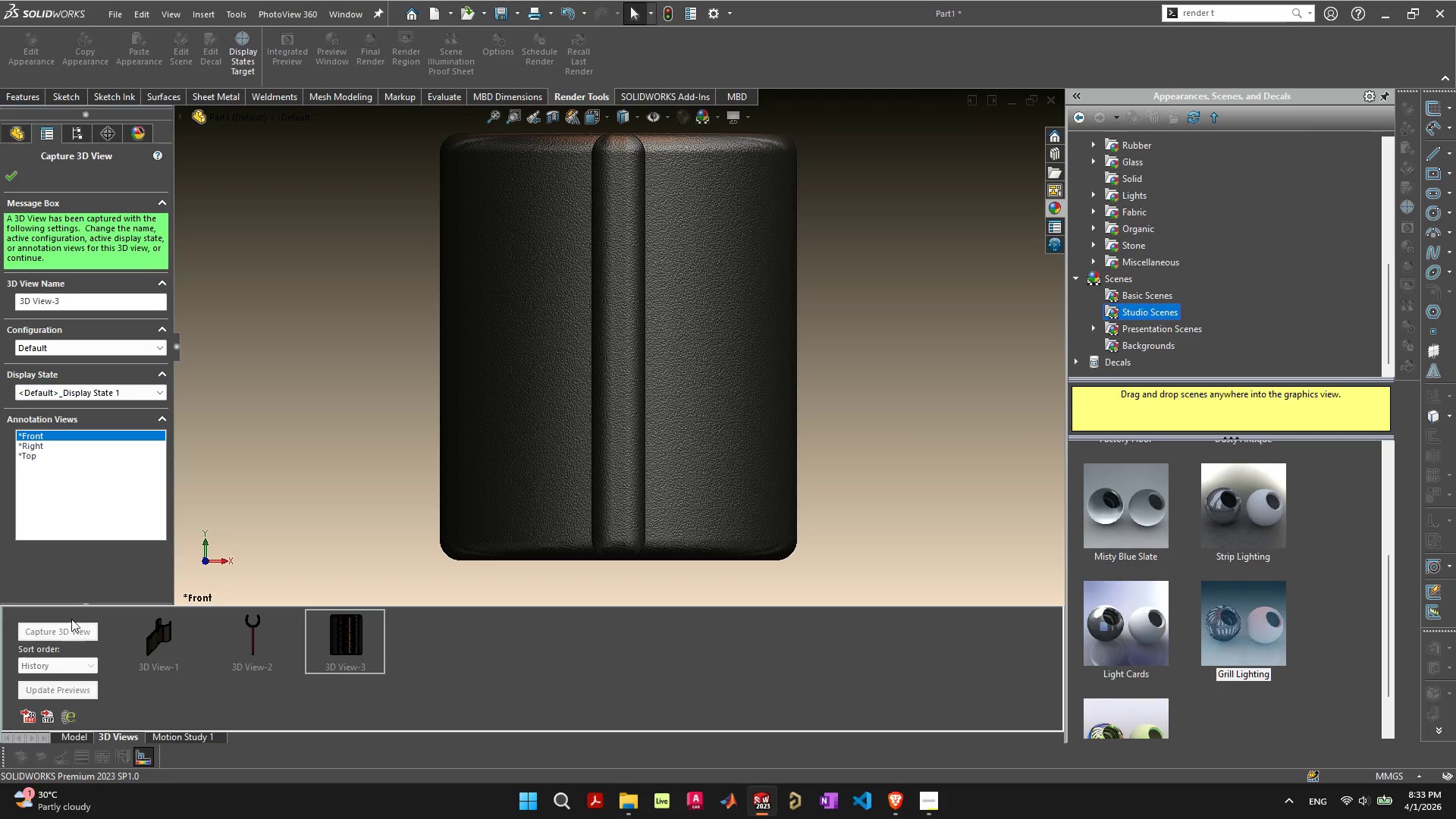 
left_click([17, 171])
 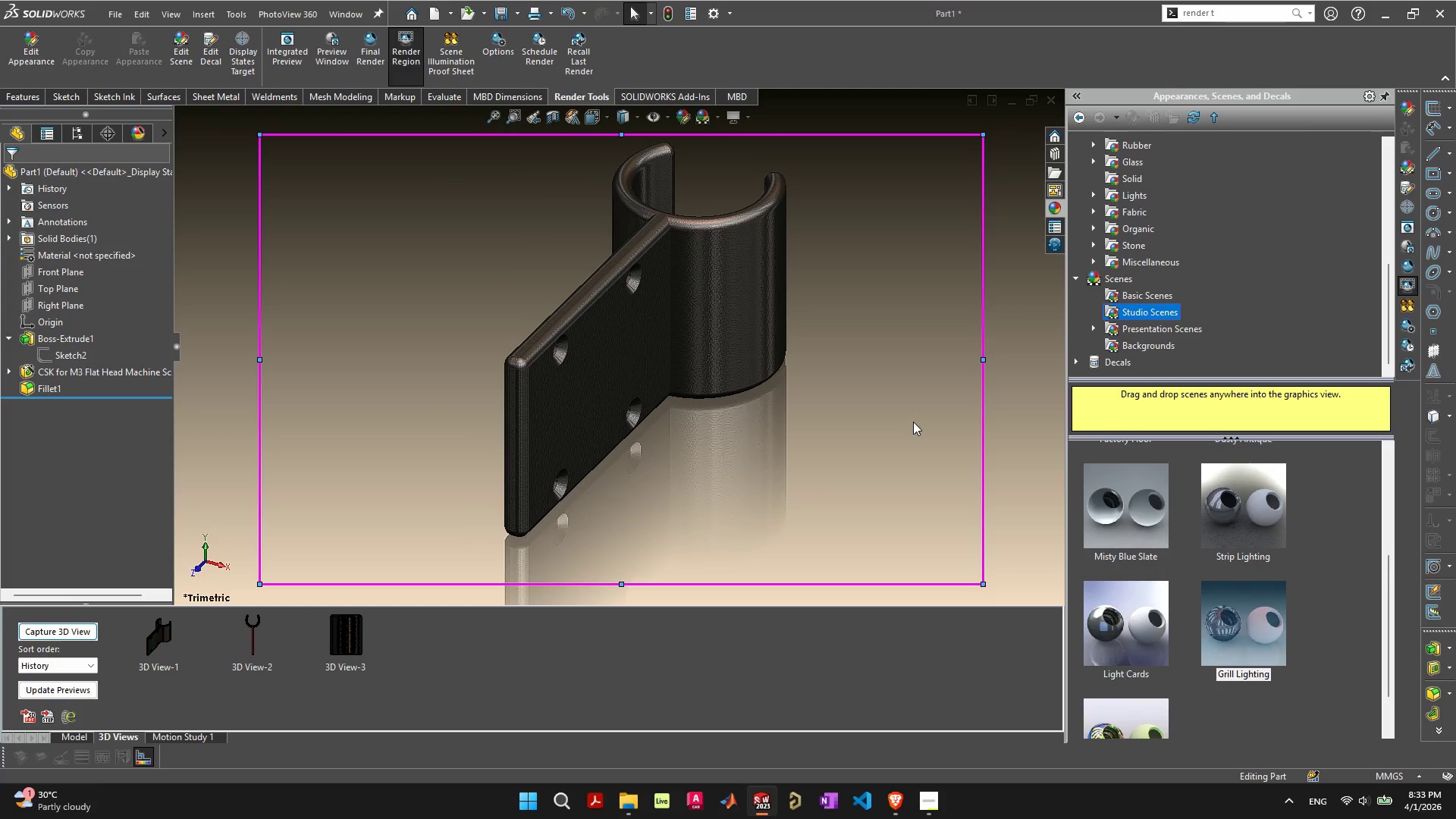 
left_click([980, 654])
 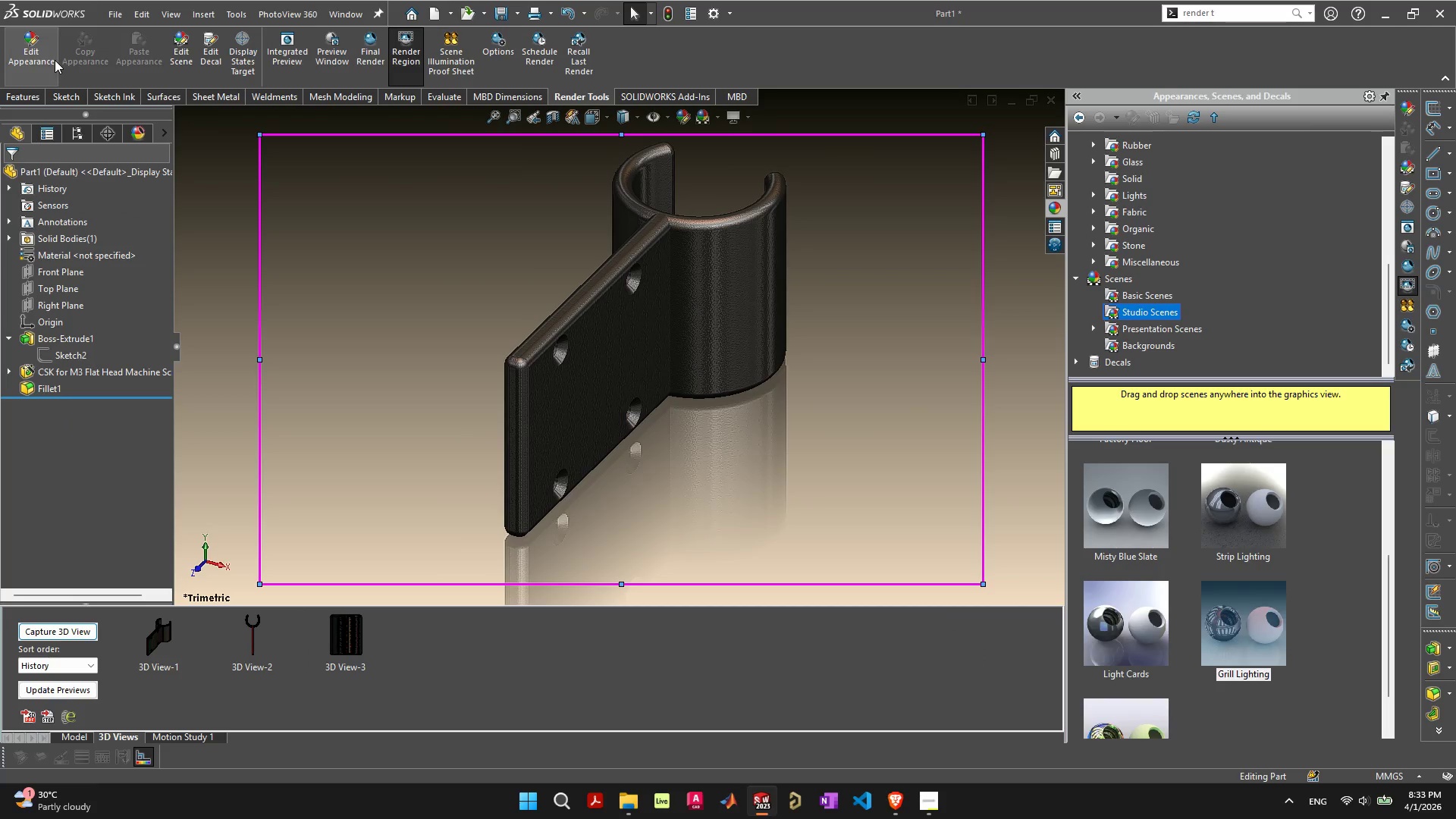 
wait(5.73)
 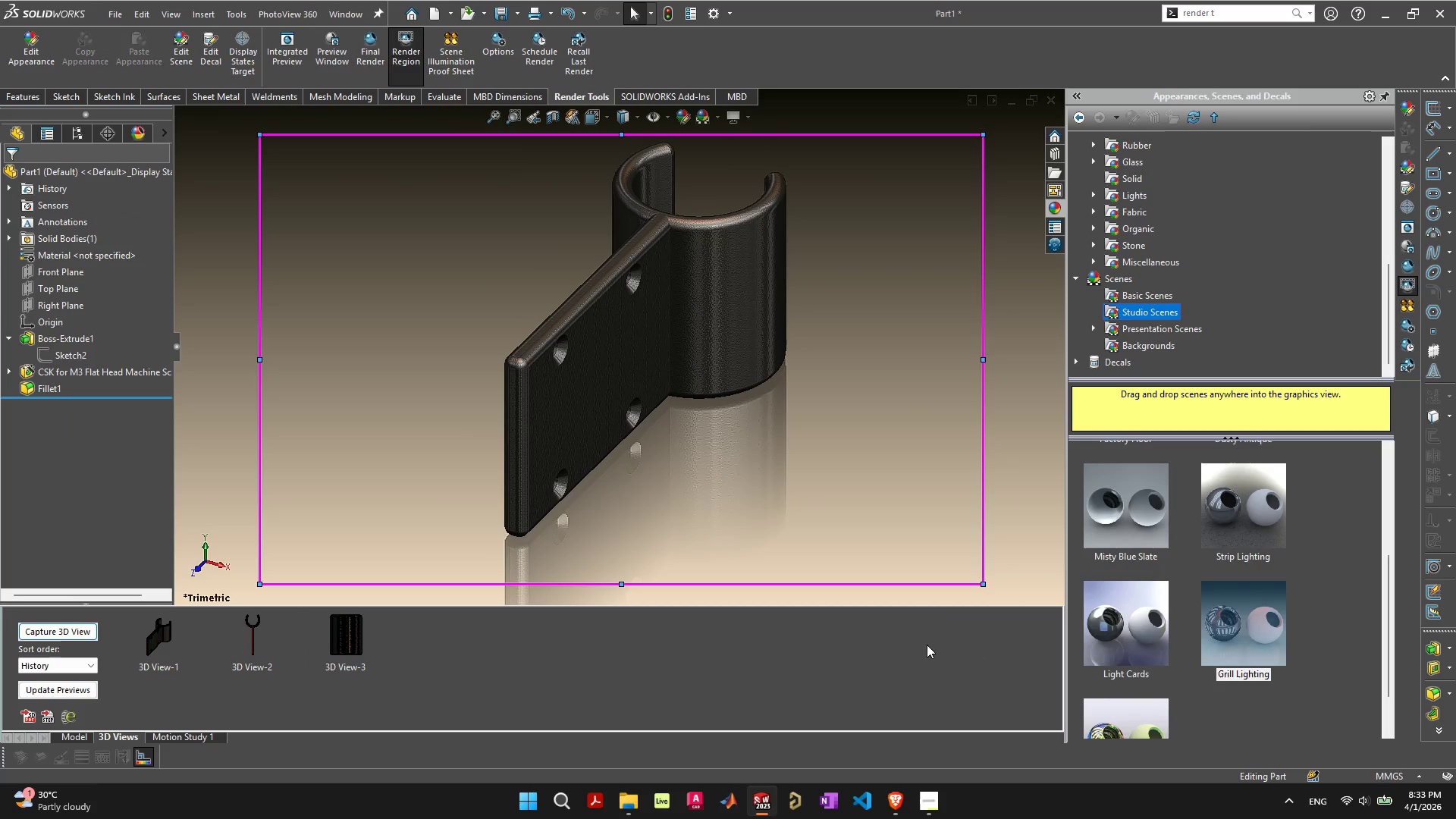 
left_click([44, 53])
 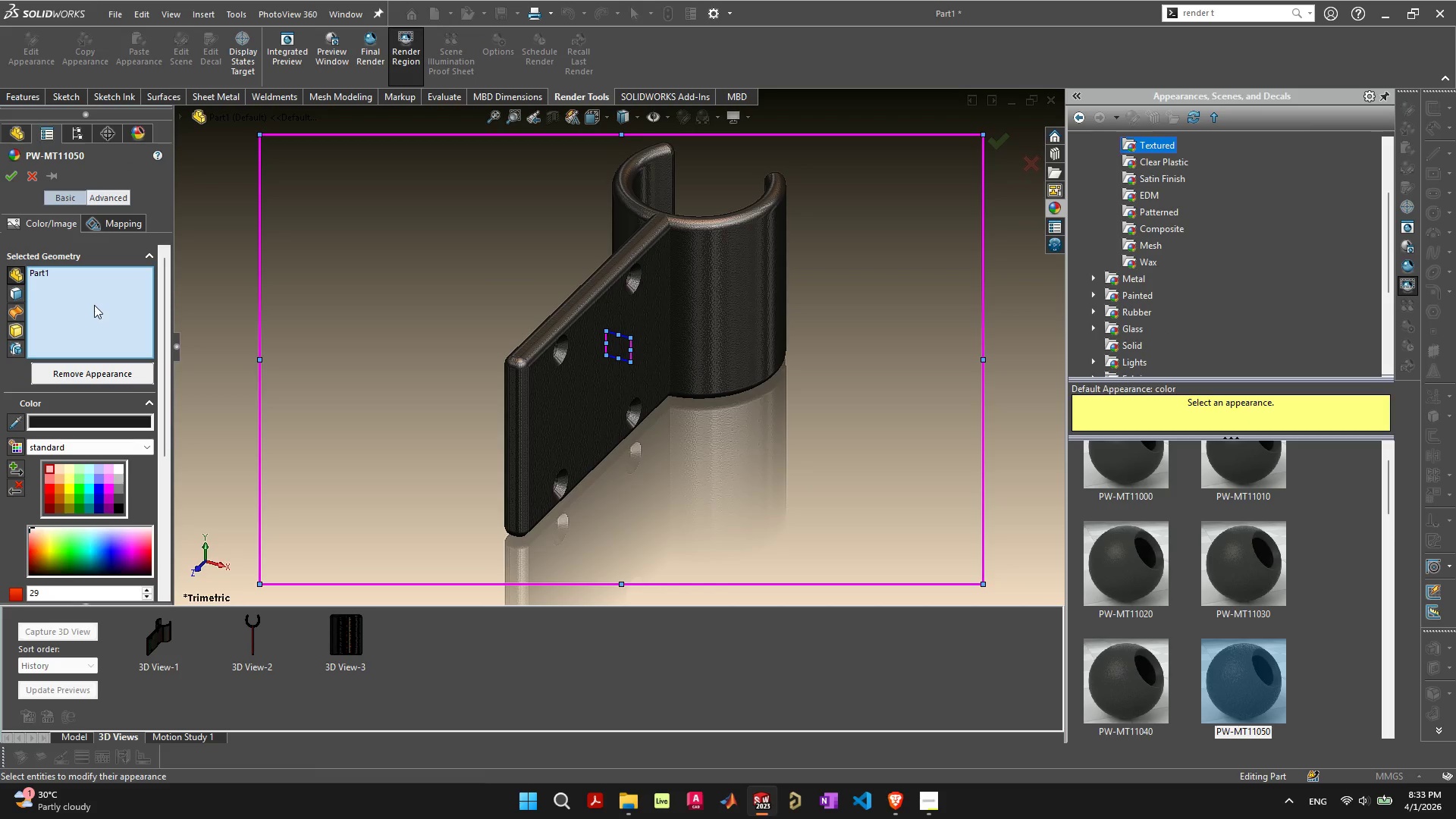 
wait(8.11)
 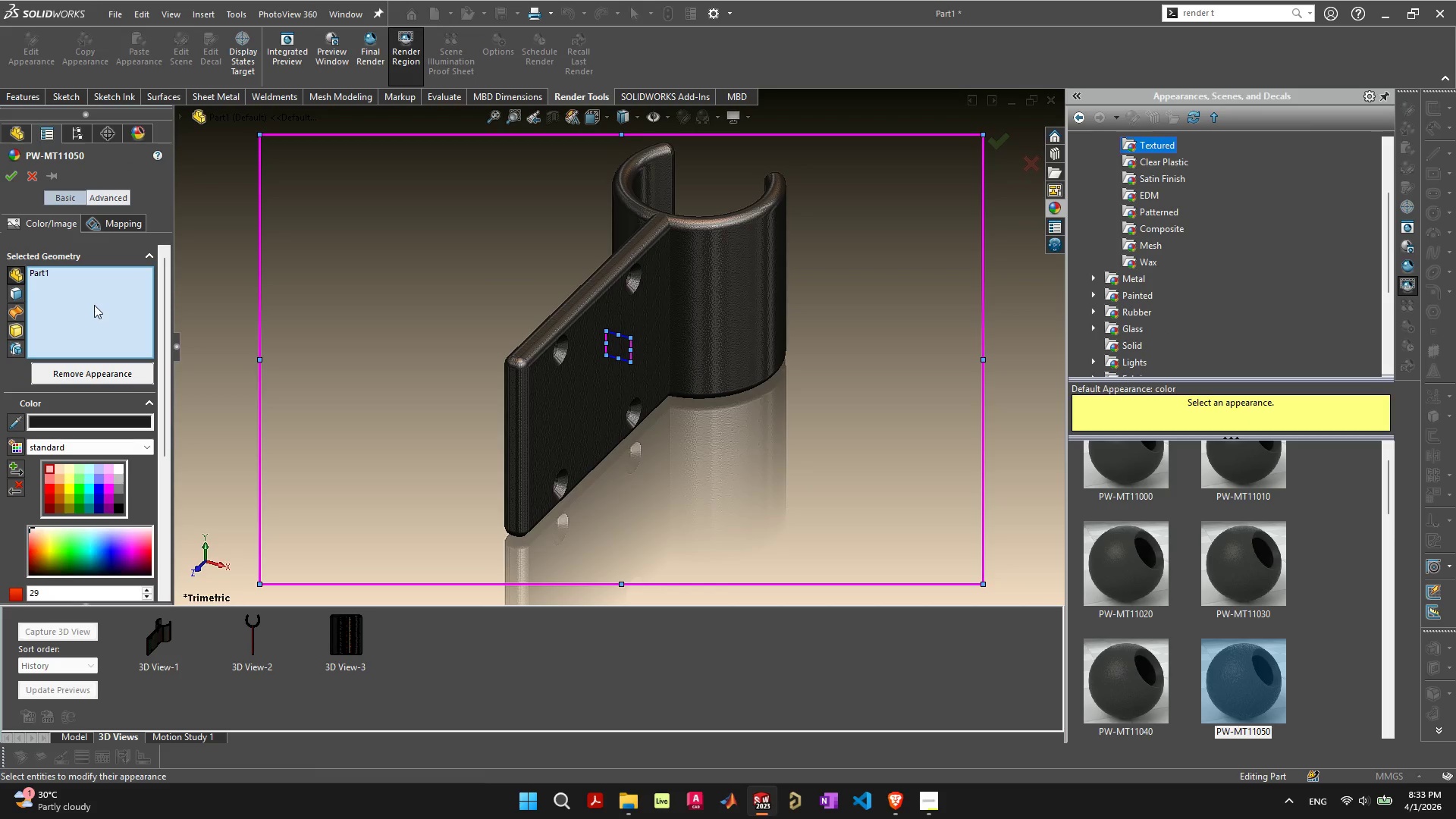 
scroll: coordinate [137, 331], scroll_direction: down, amount: 2.0
 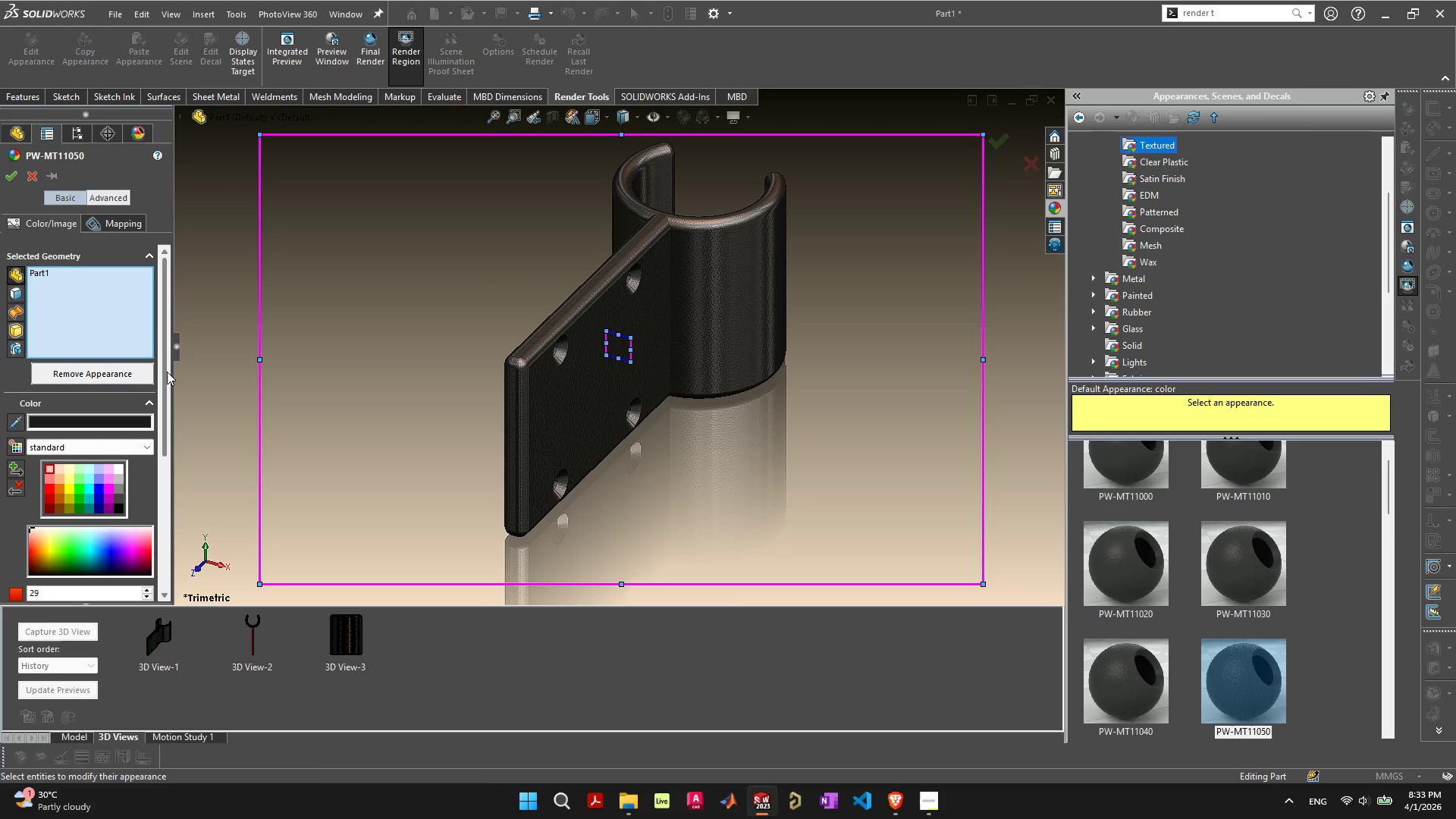 
left_click_drag(start_coordinate=[167, 373], to_coordinate=[146, 367])
 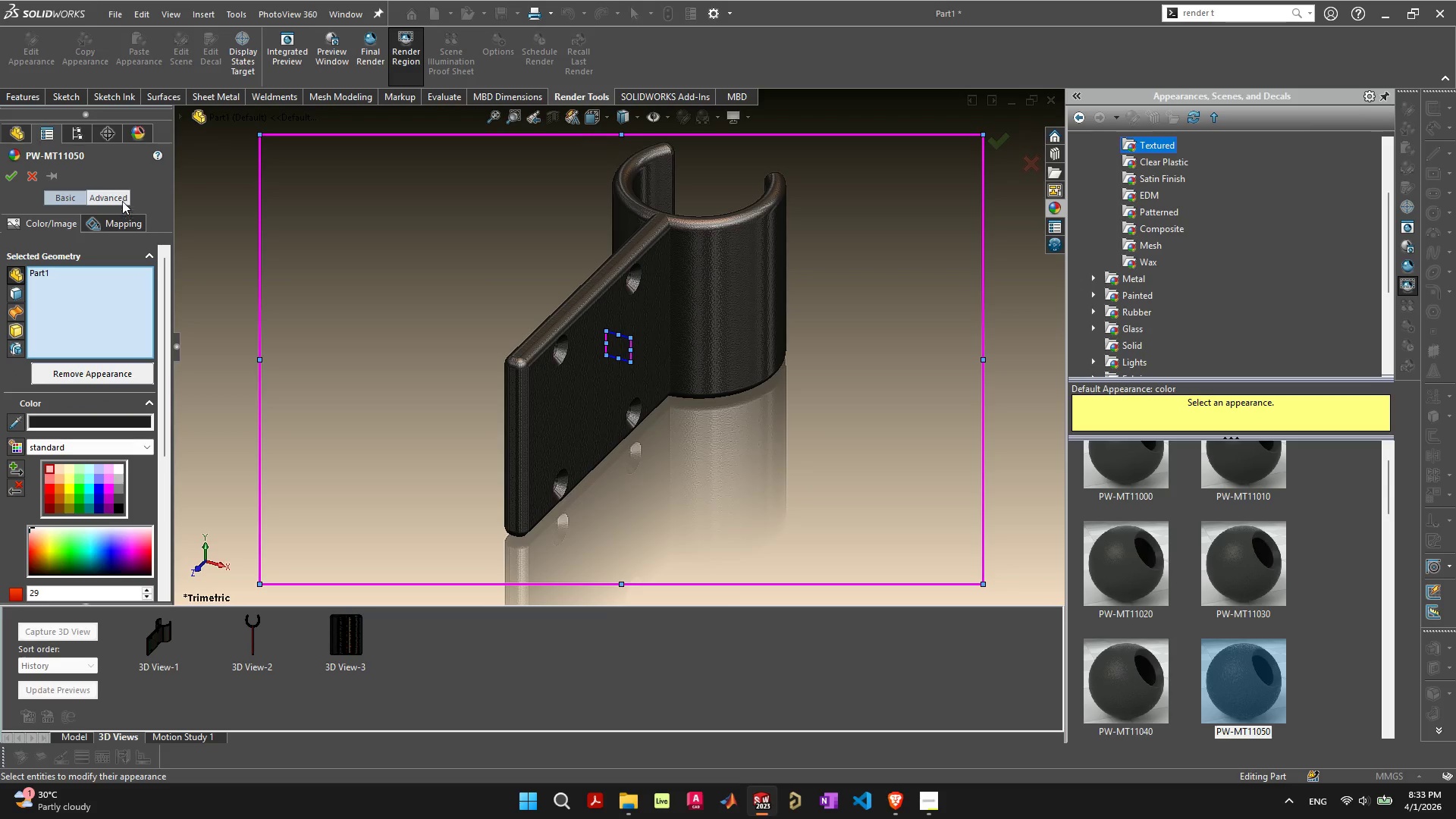 
left_click([121, 199])
 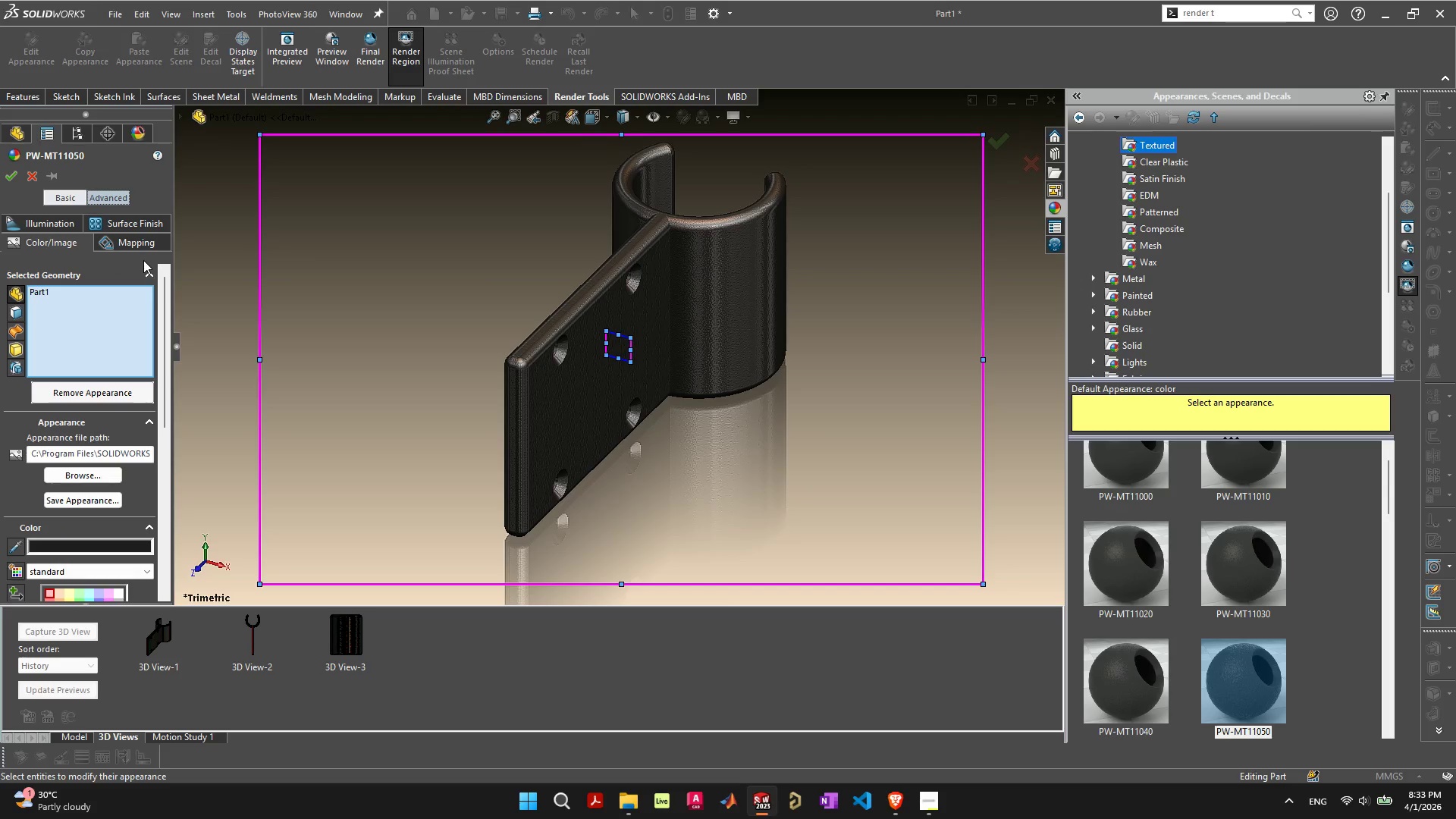 
wait(6.55)
 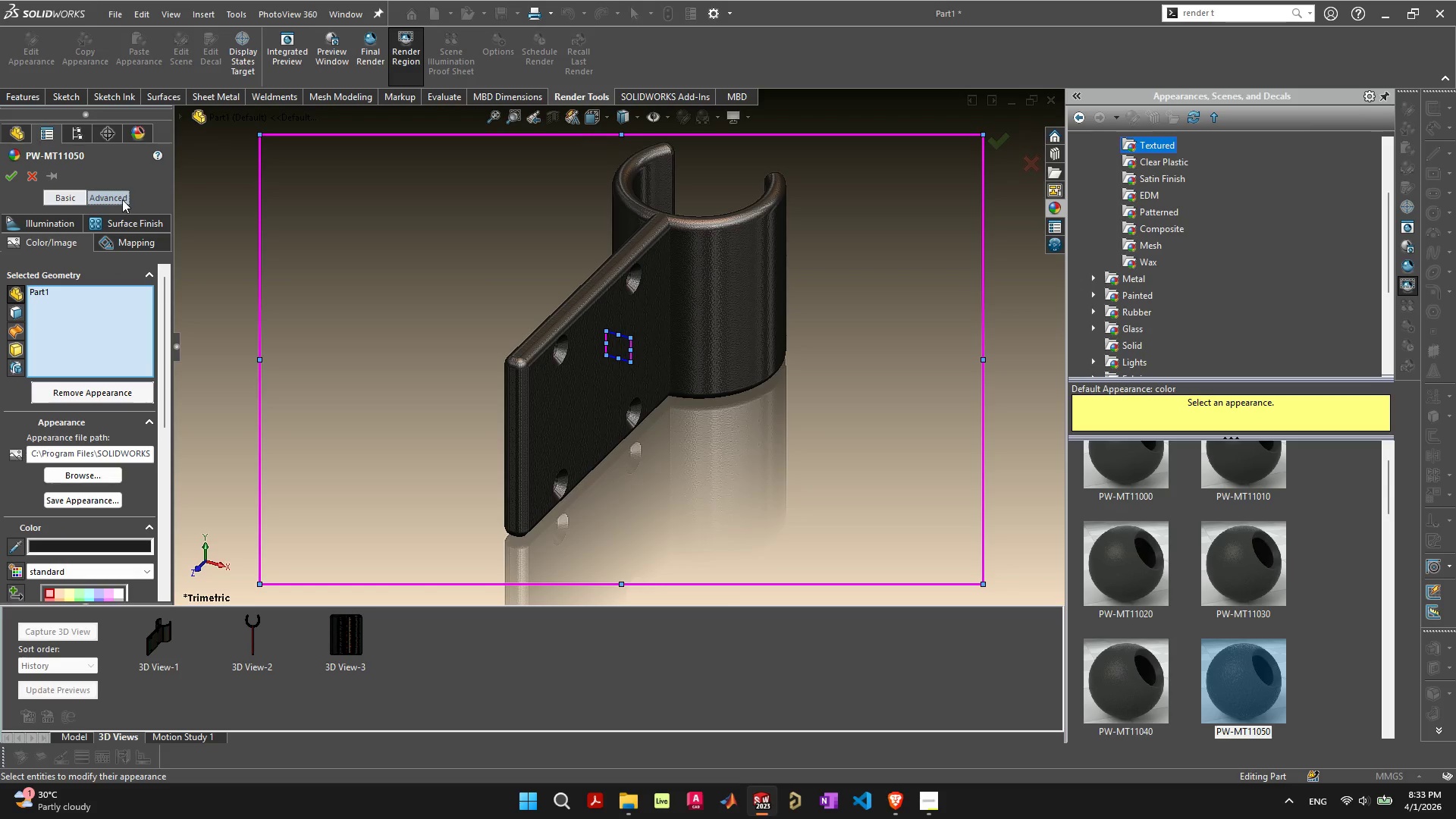 
left_click([122, 244])
 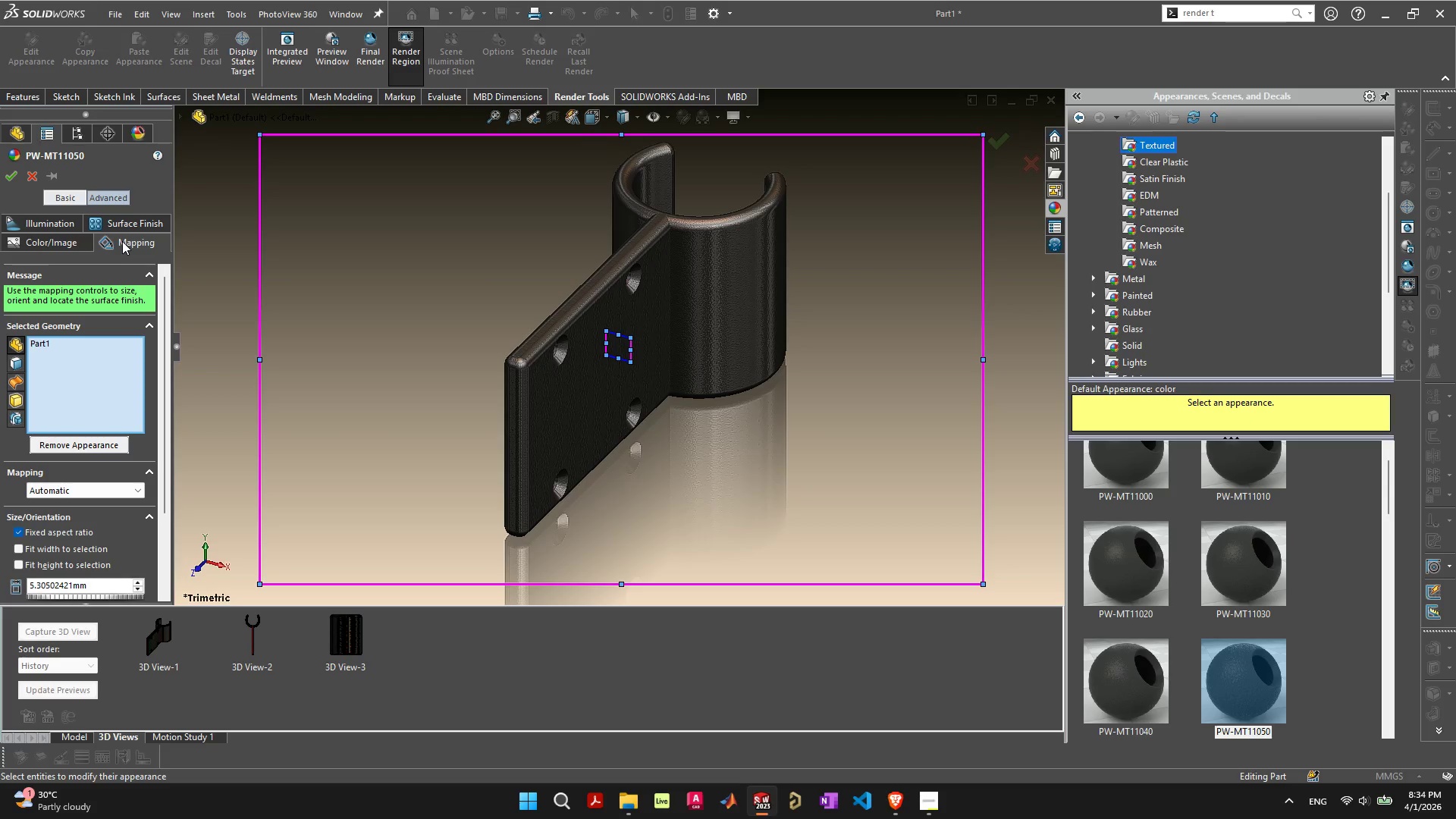 
left_click([120, 224])
 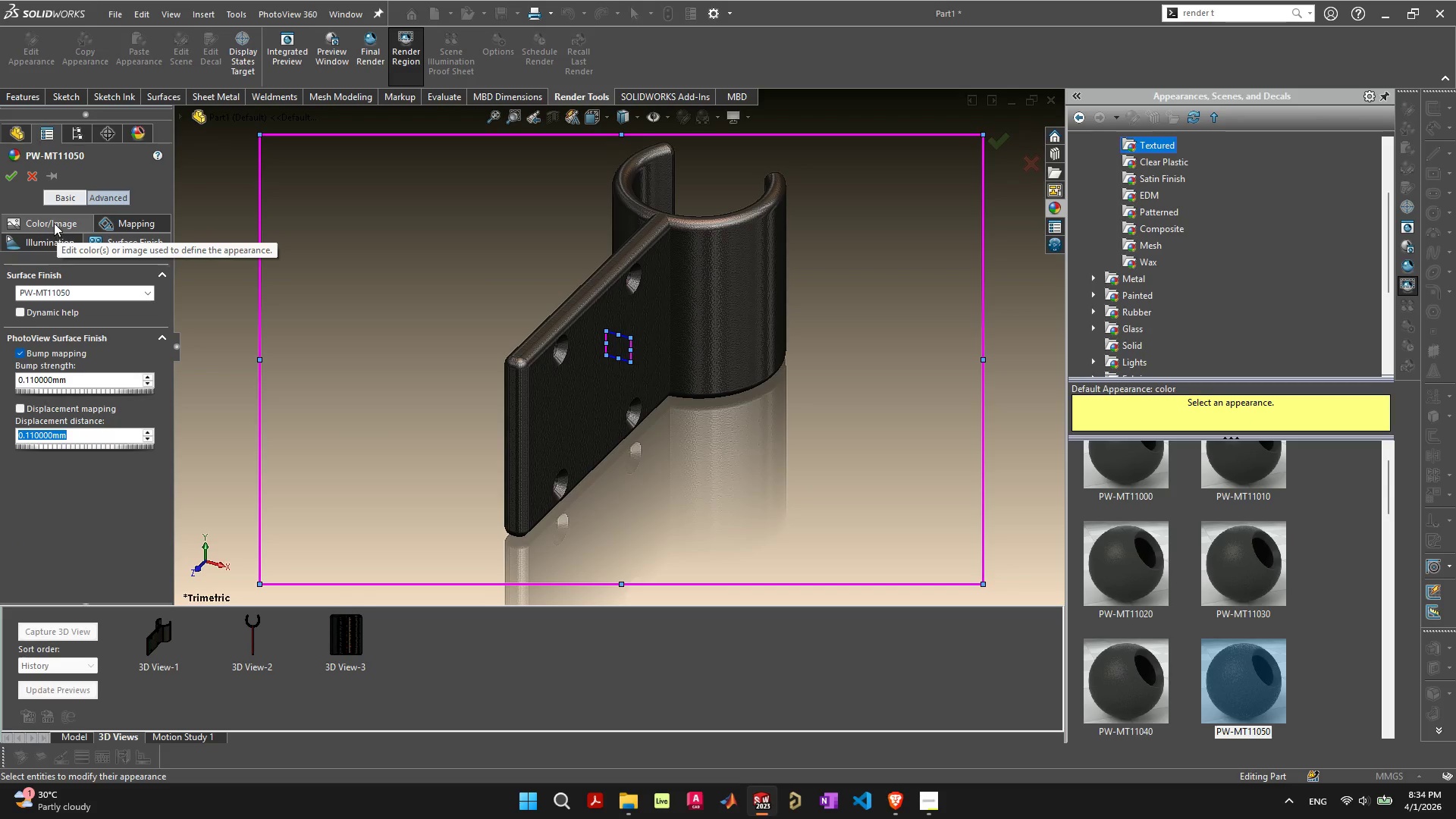 
left_click([54, 223])
 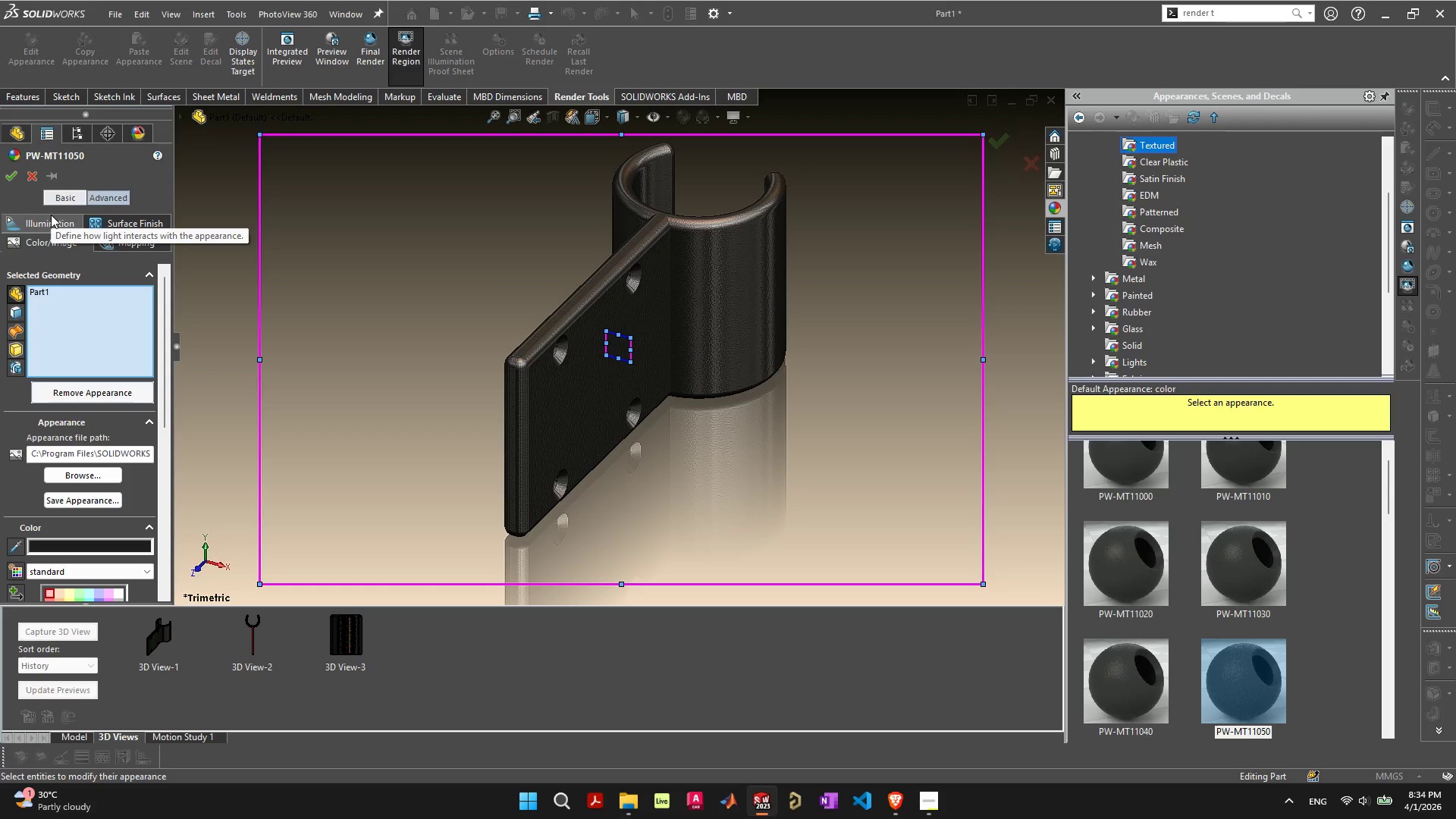 
left_click([11, 179])
 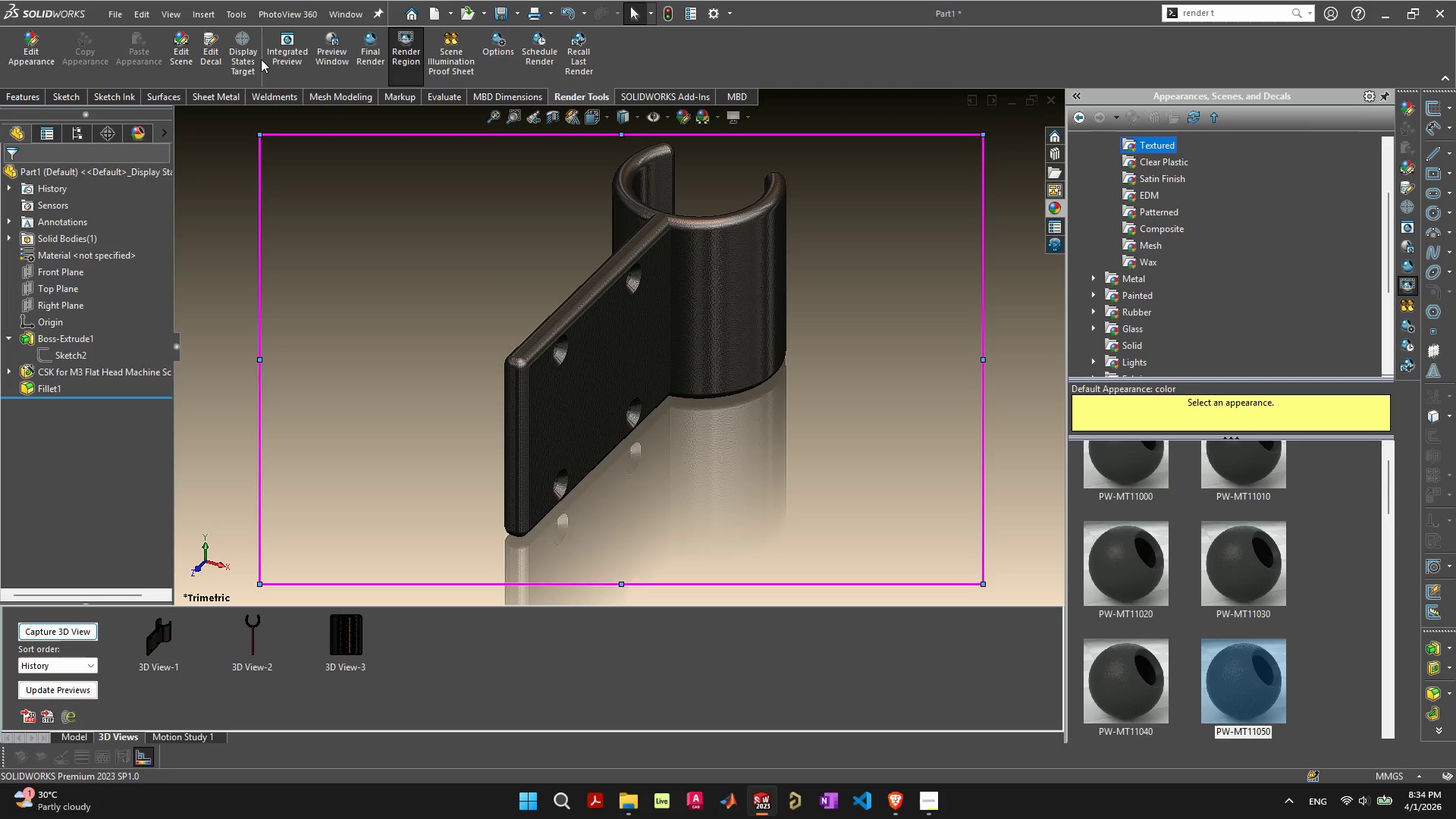 
mouse_move([506, 53])
 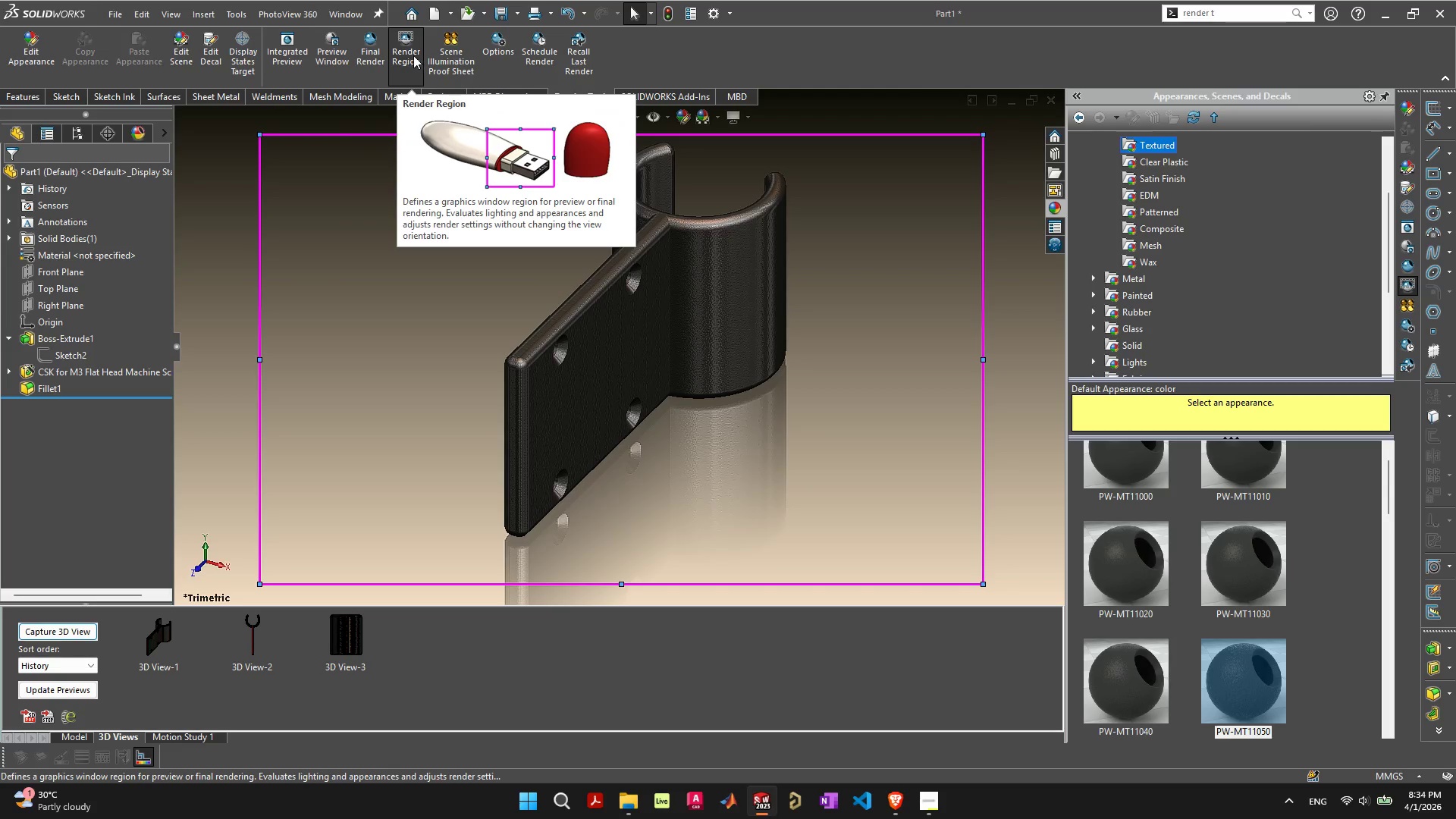 
wait(5.77)
 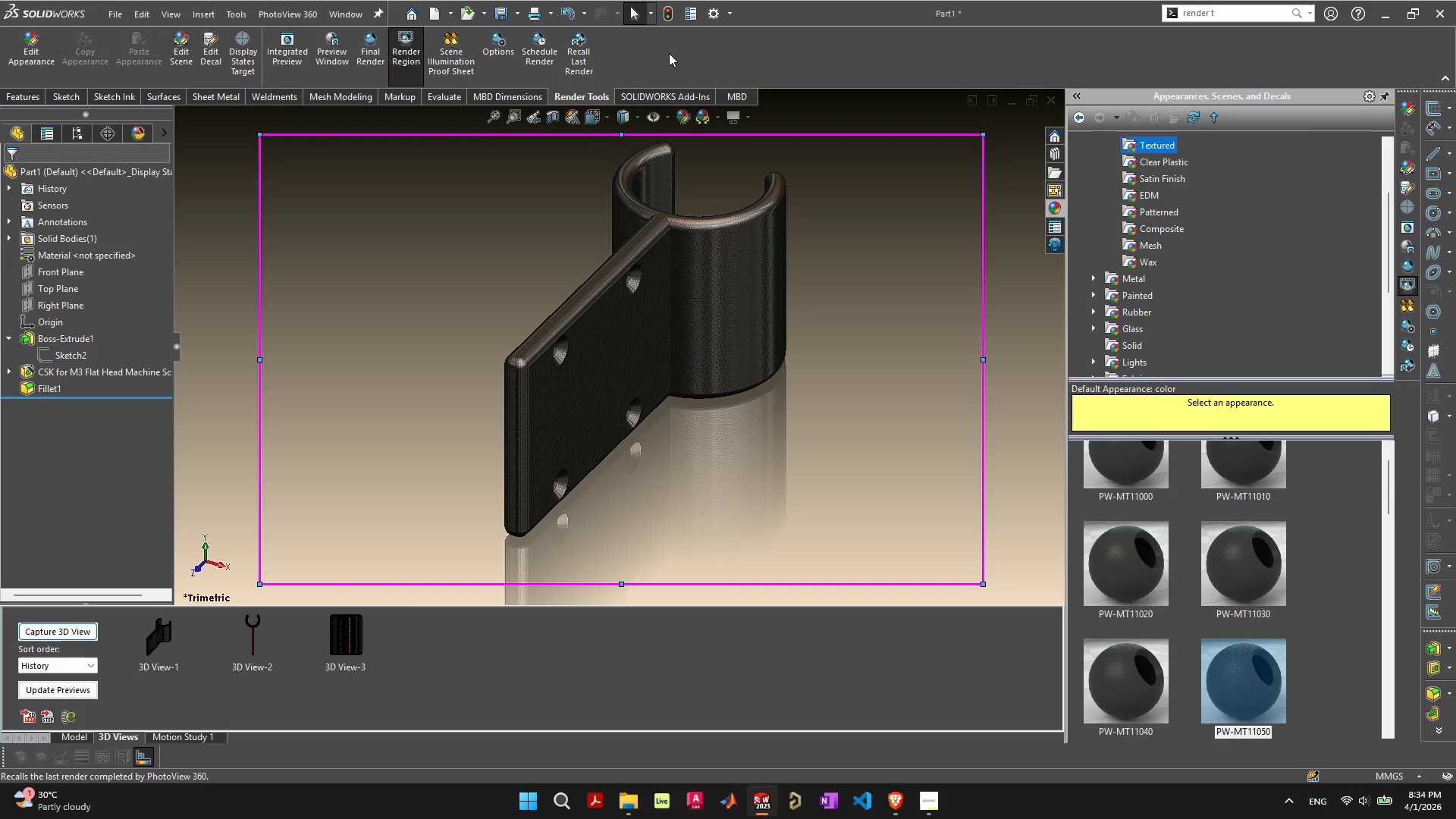 
left_click([494, 55])
 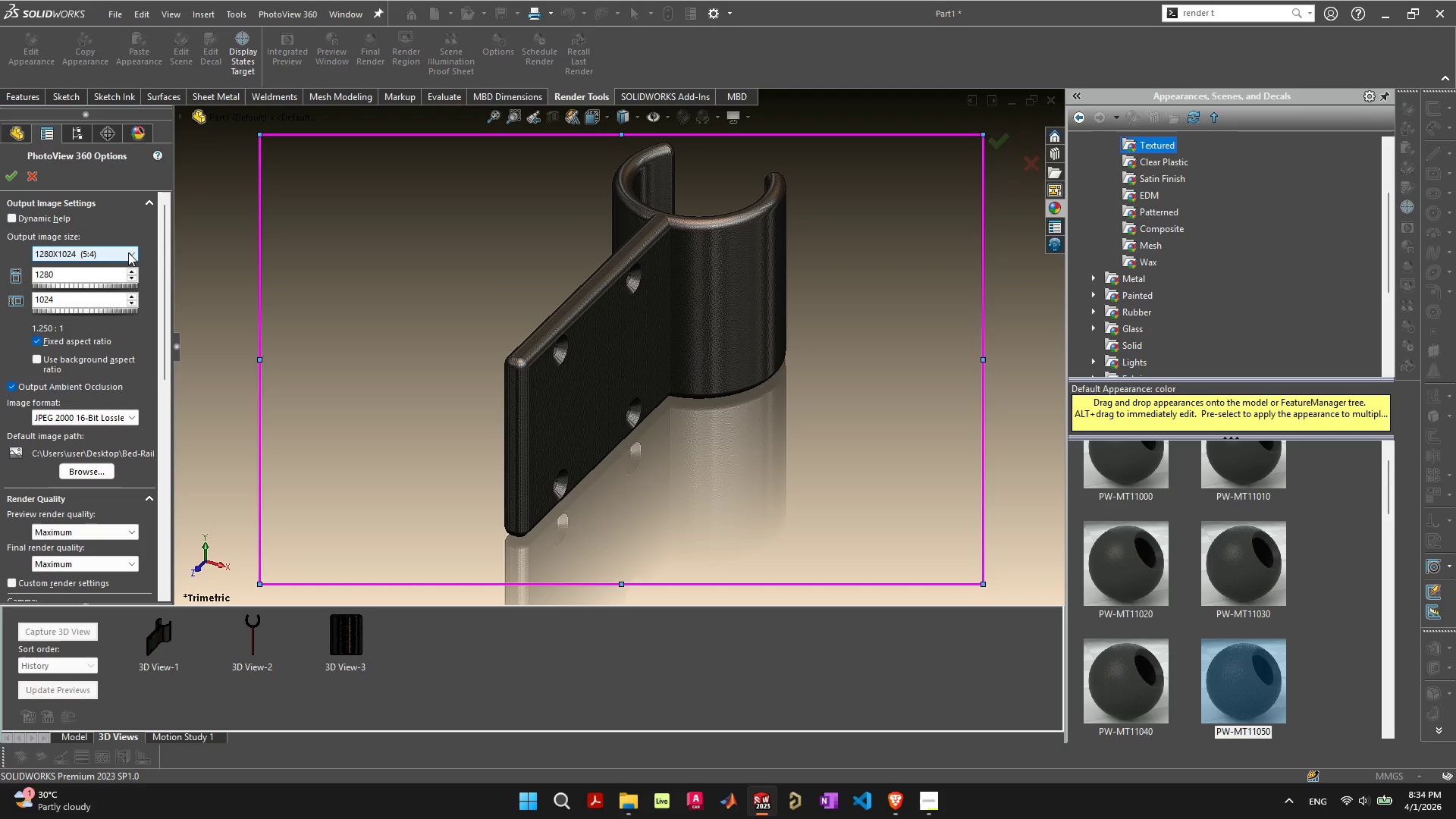 
left_click([108, 362])
 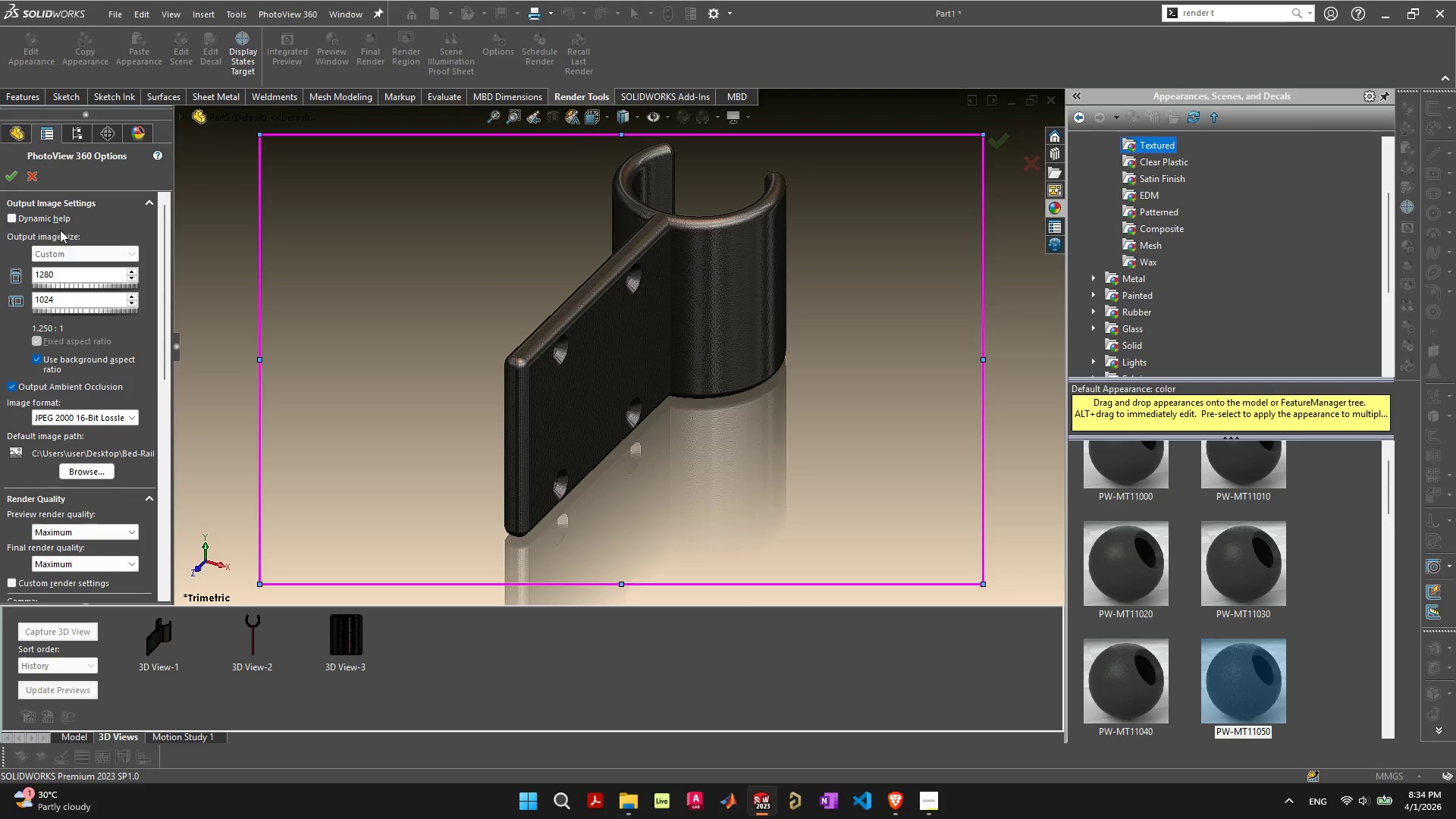 
wait(7.3)
 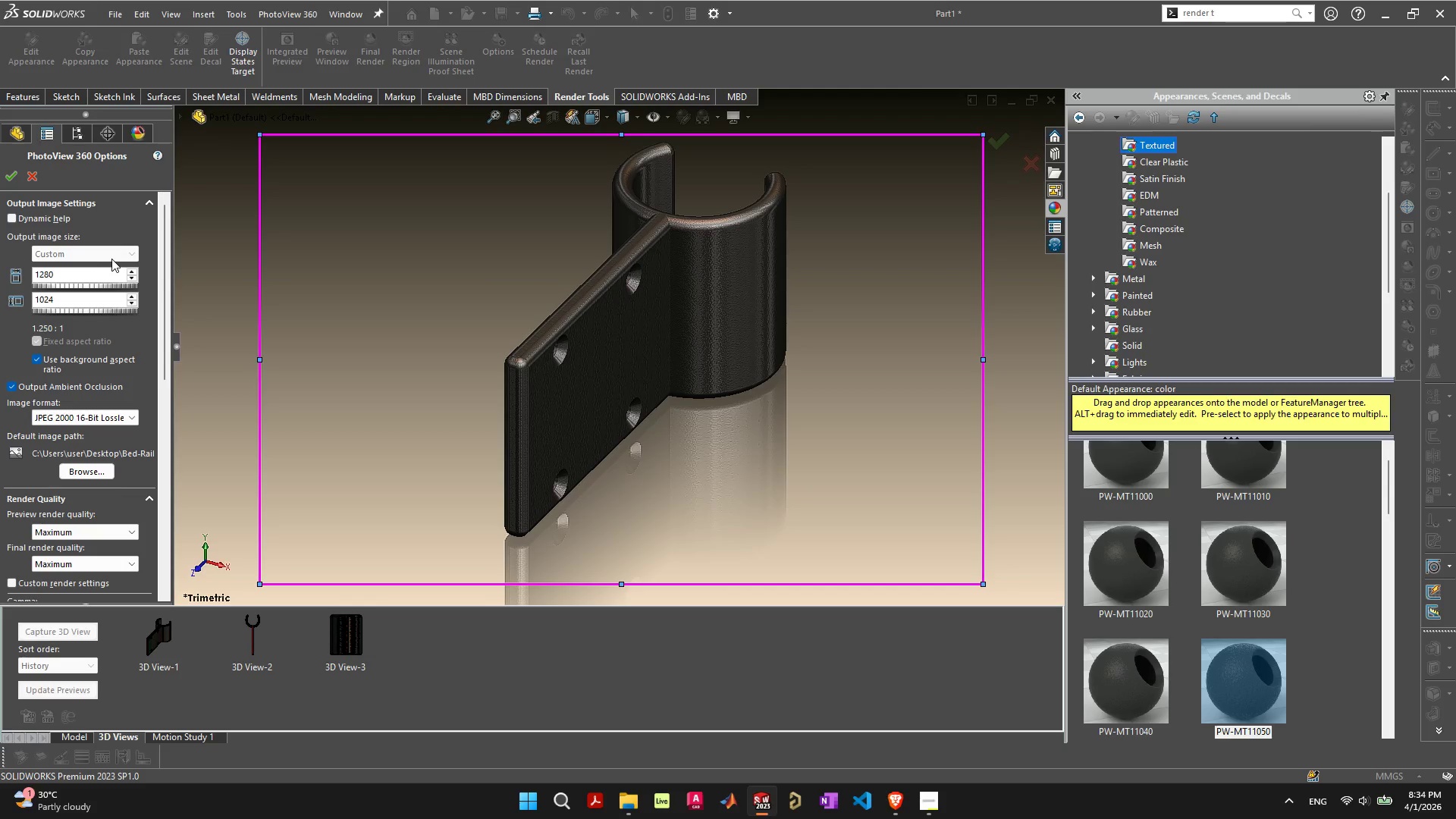 
left_click_drag(start_coordinate=[167, 275], to_coordinate=[167, 317])
 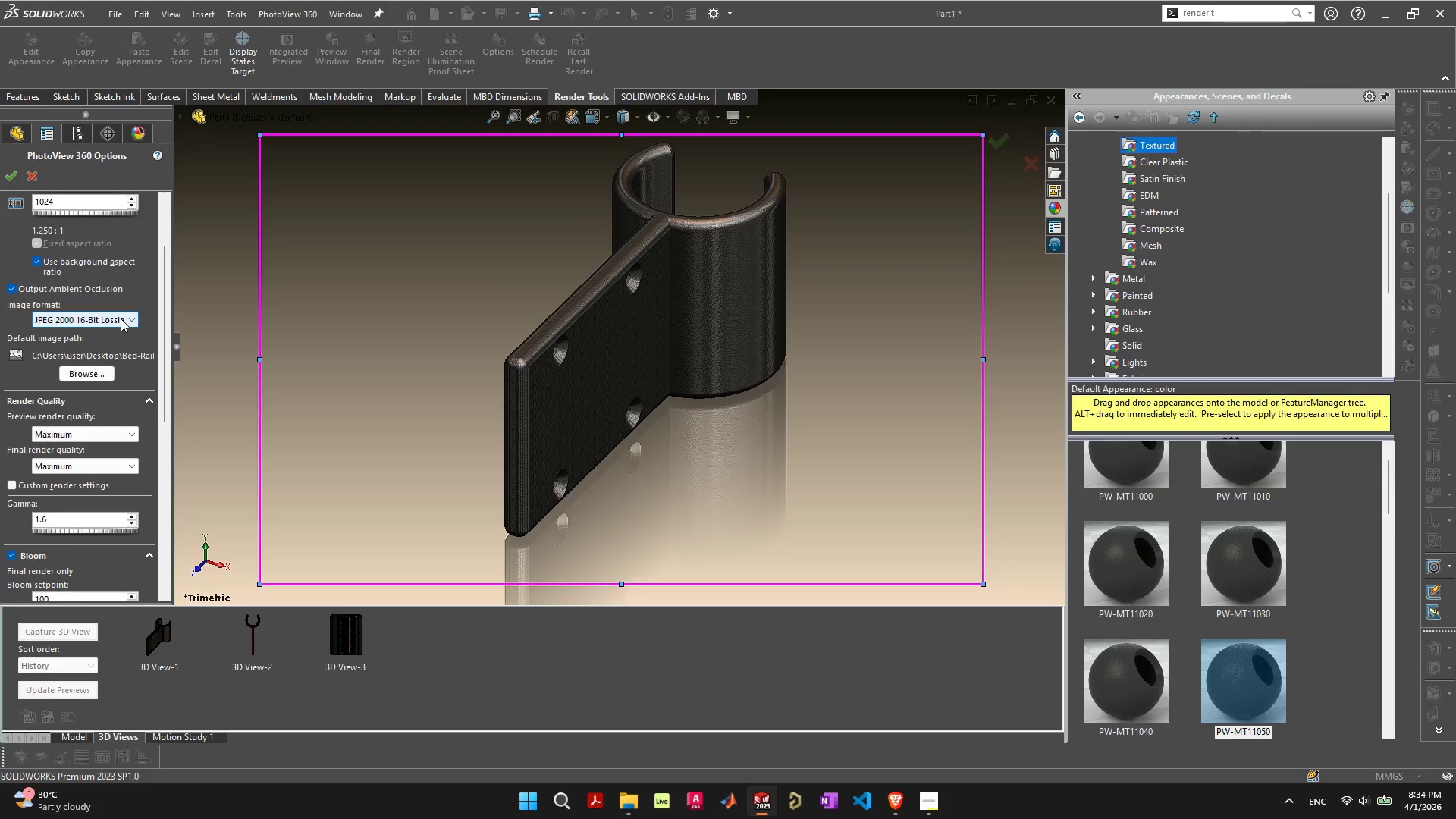 
left_click([121, 318])
 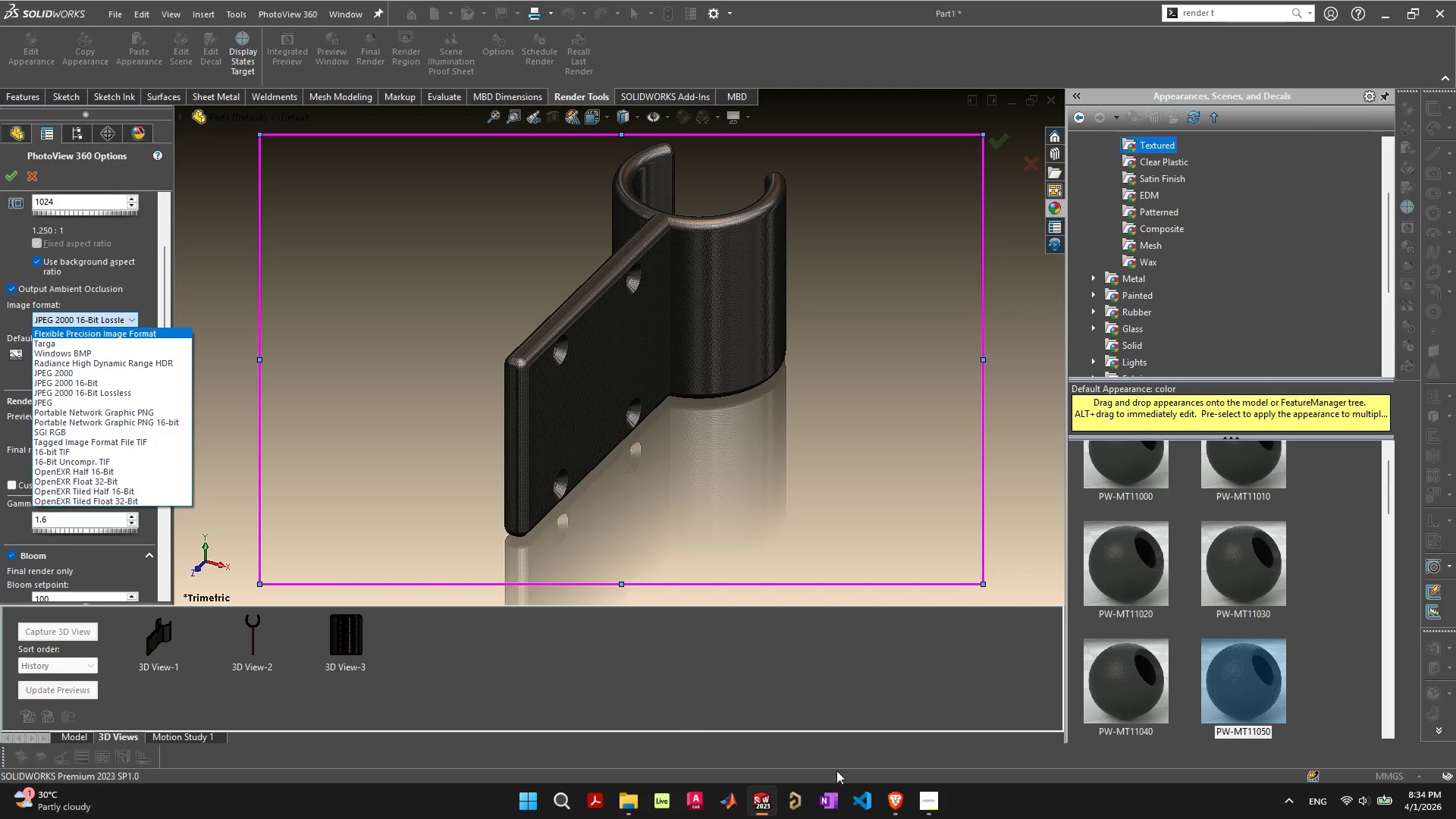 
wait(6.5)
 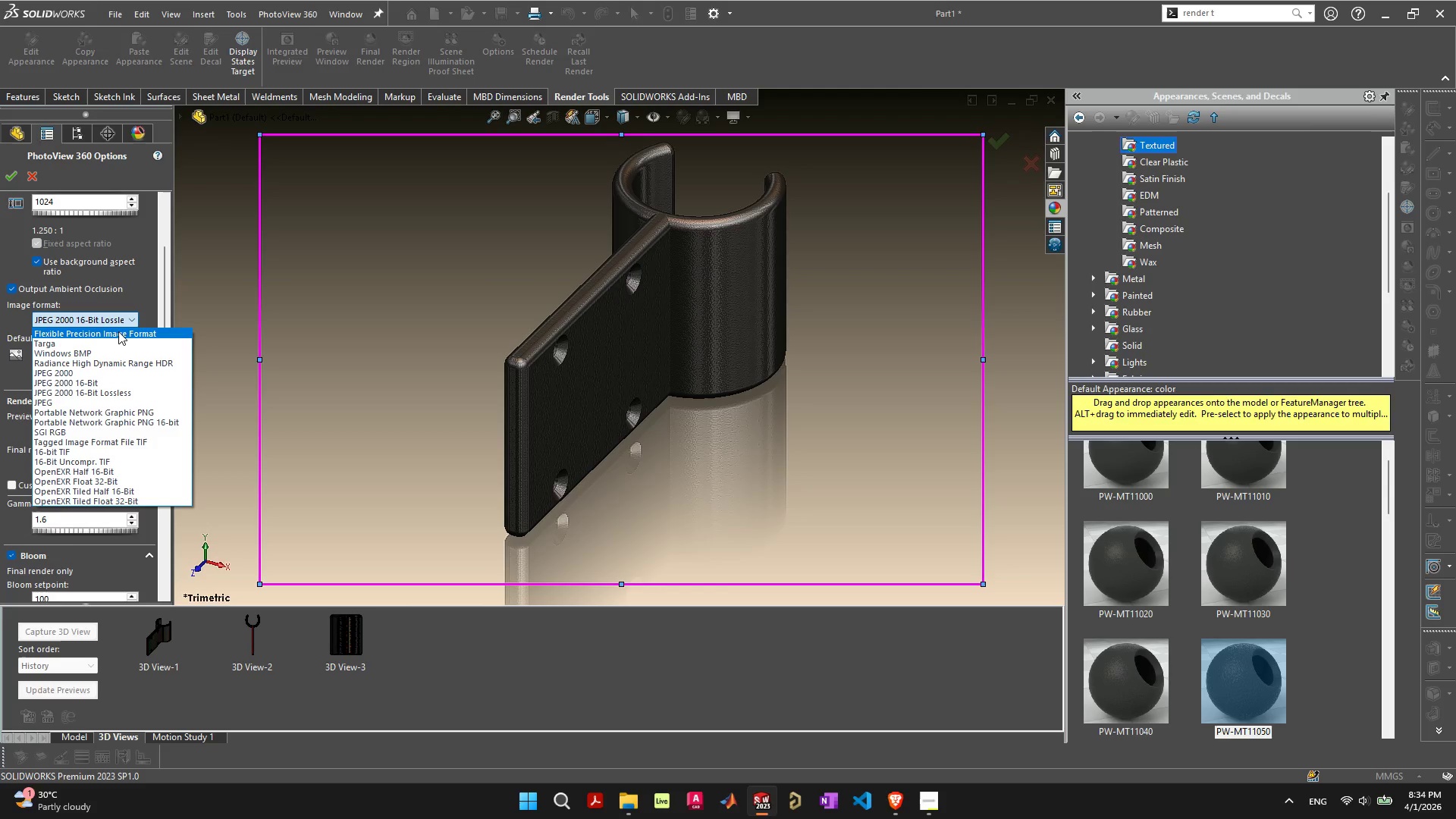 
scroll: coordinate [965, 385], scroll_direction: down, amount: 30.0
 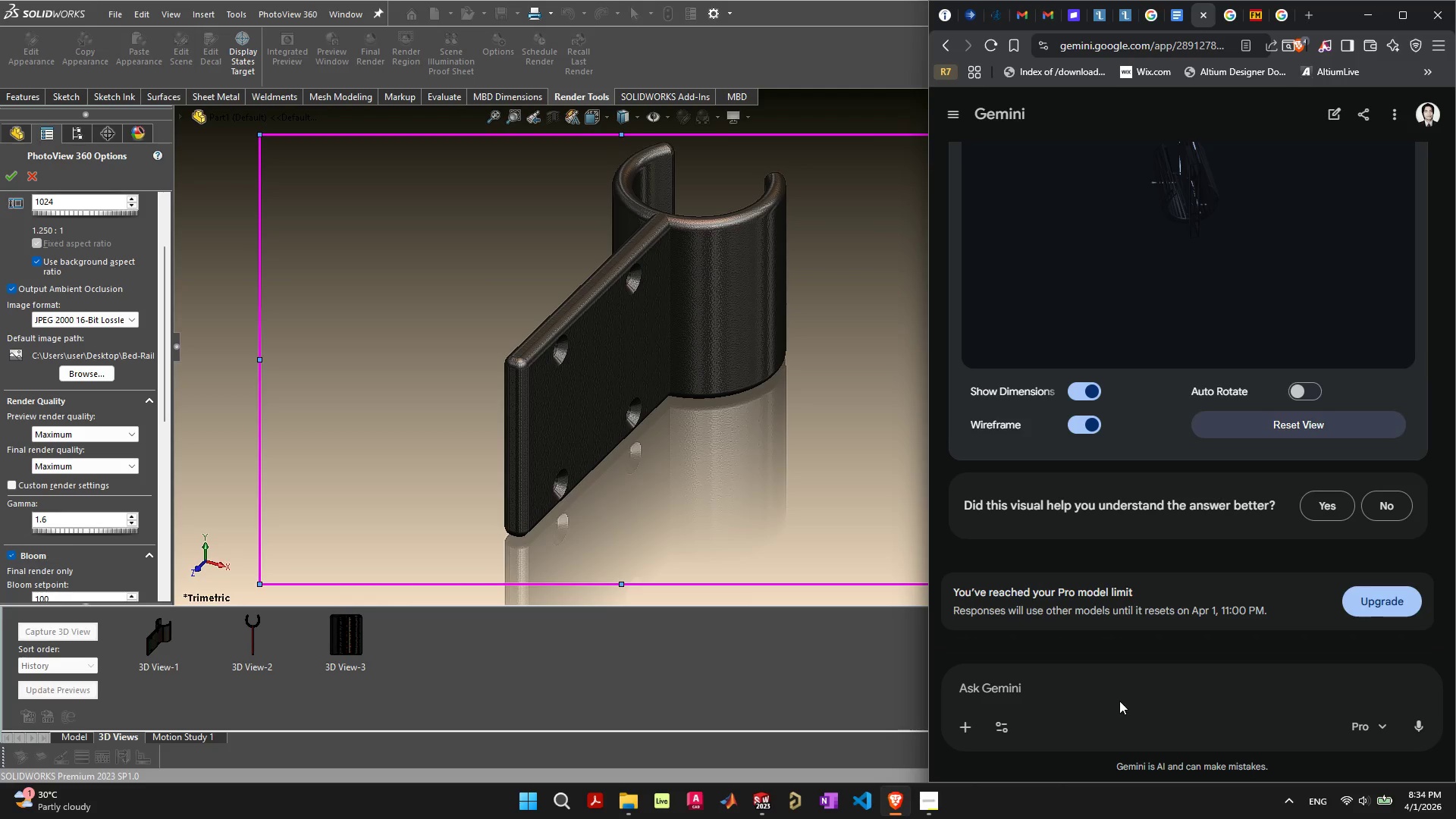 
left_click([1118, 688])
 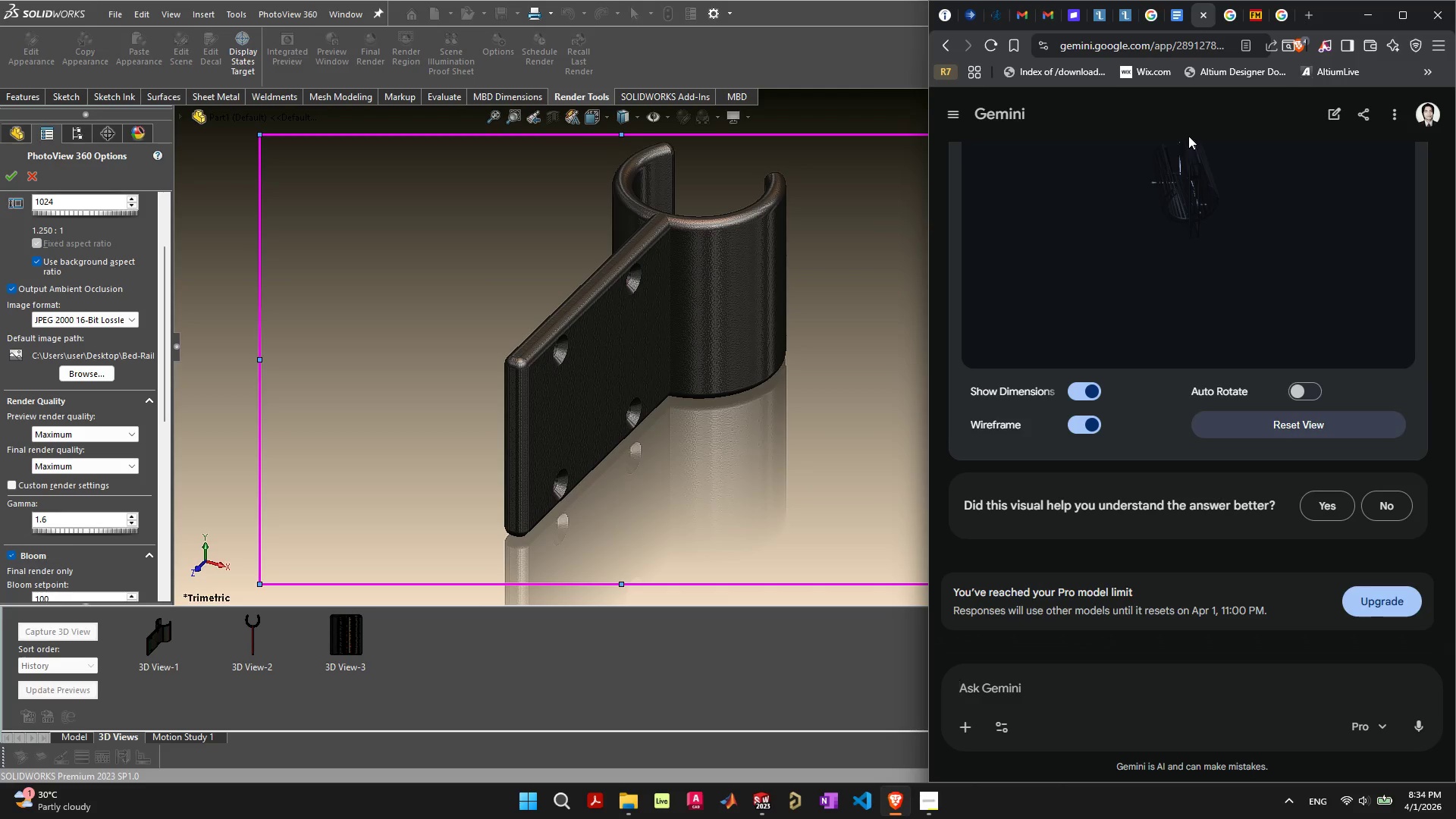 
left_click([1333, 4])
 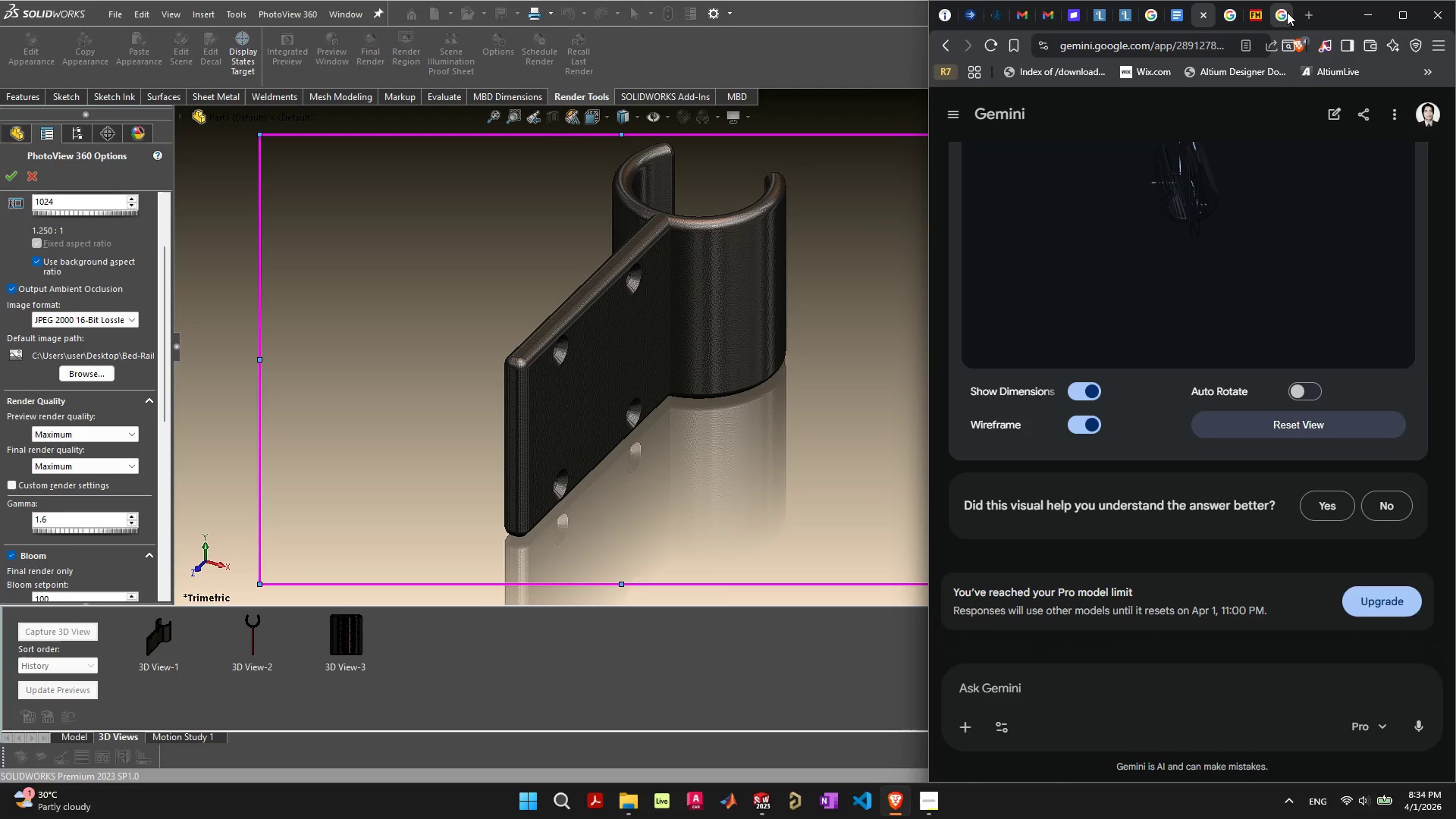 
left_click([1287, 12])
 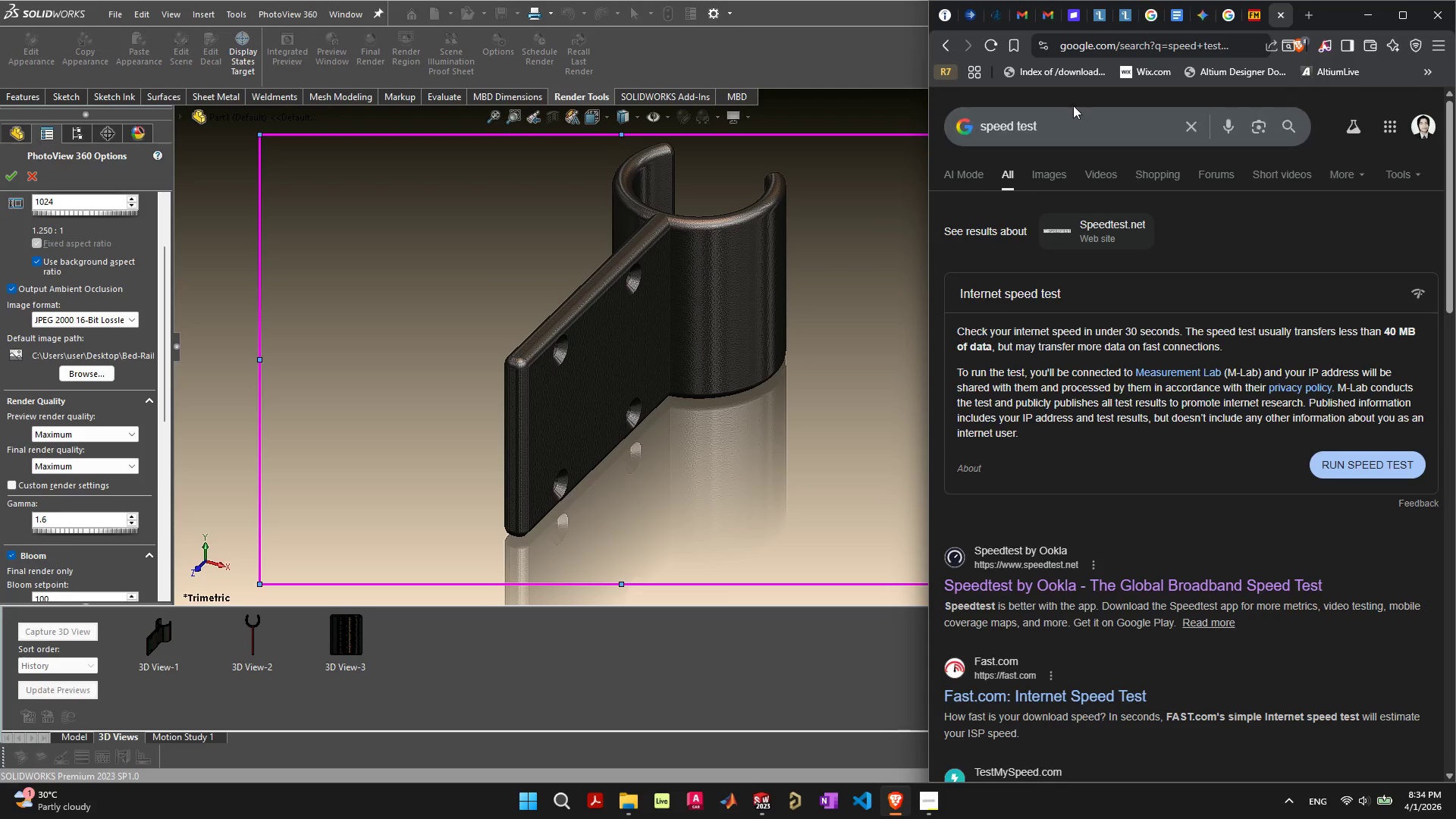 
left_click_drag(start_coordinate=[1068, 129], to_coordinate=[911, 129])
 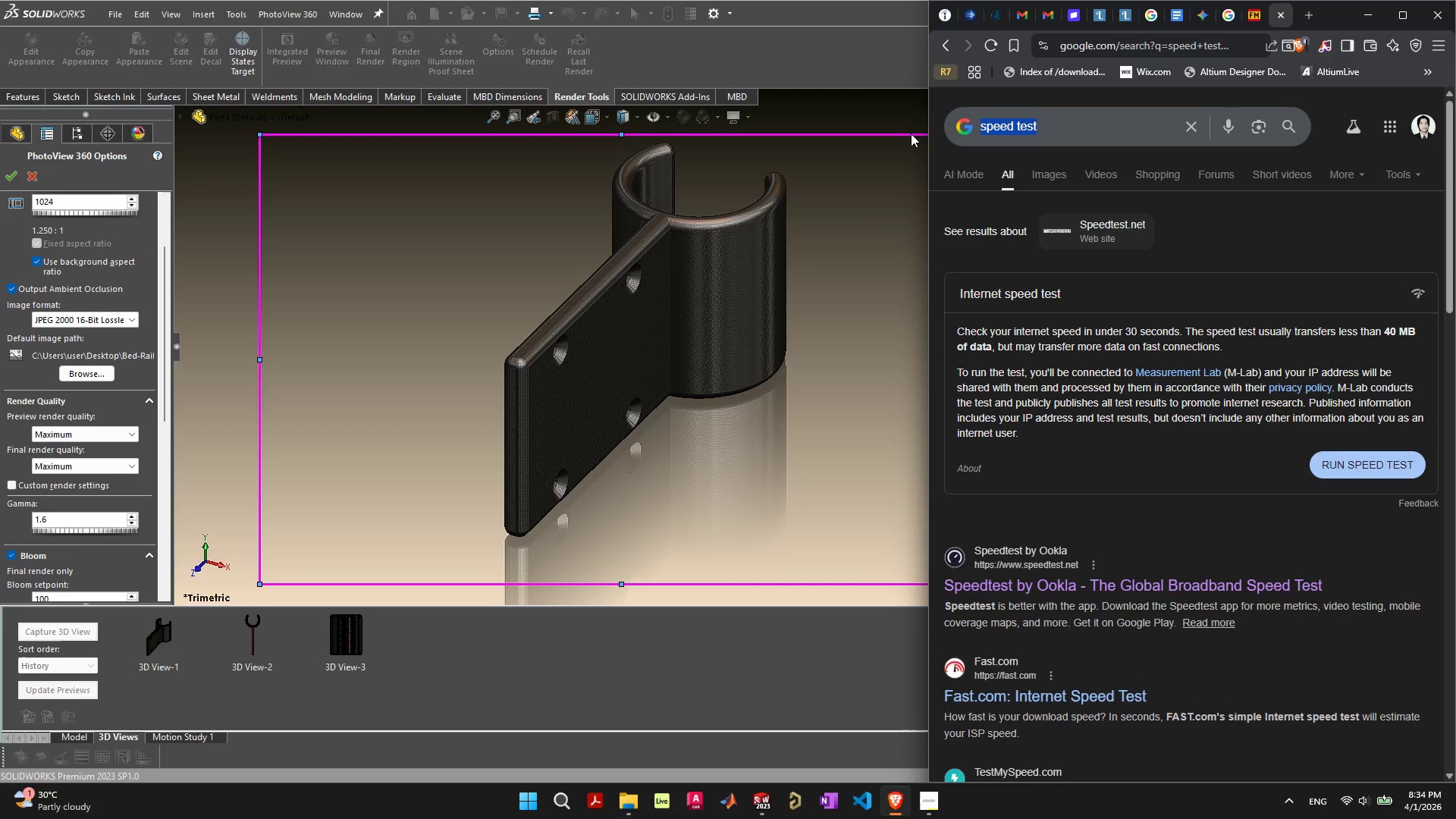 
type(what's the best format for render in solid)
 